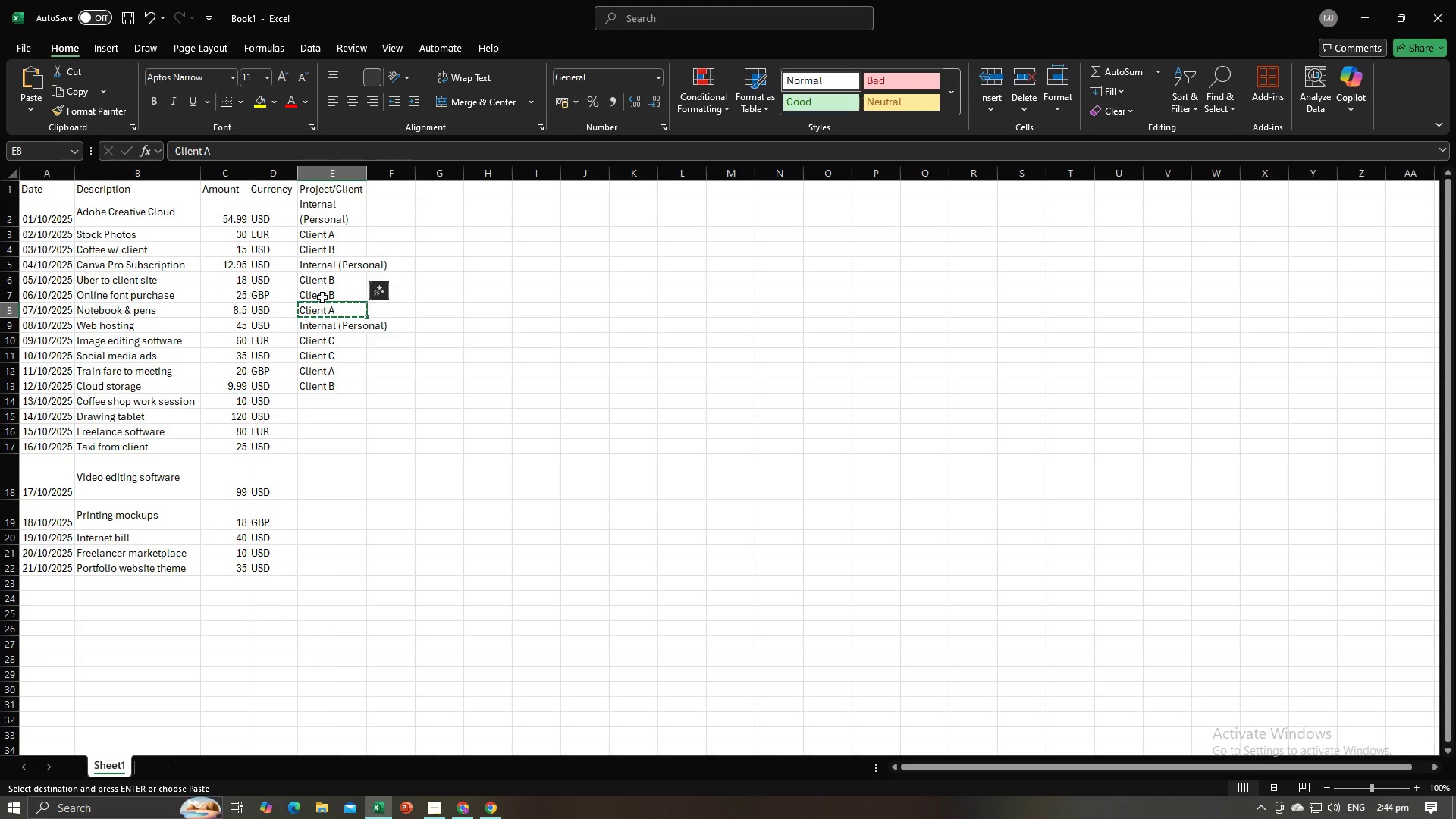 
left_click([322, 297])
 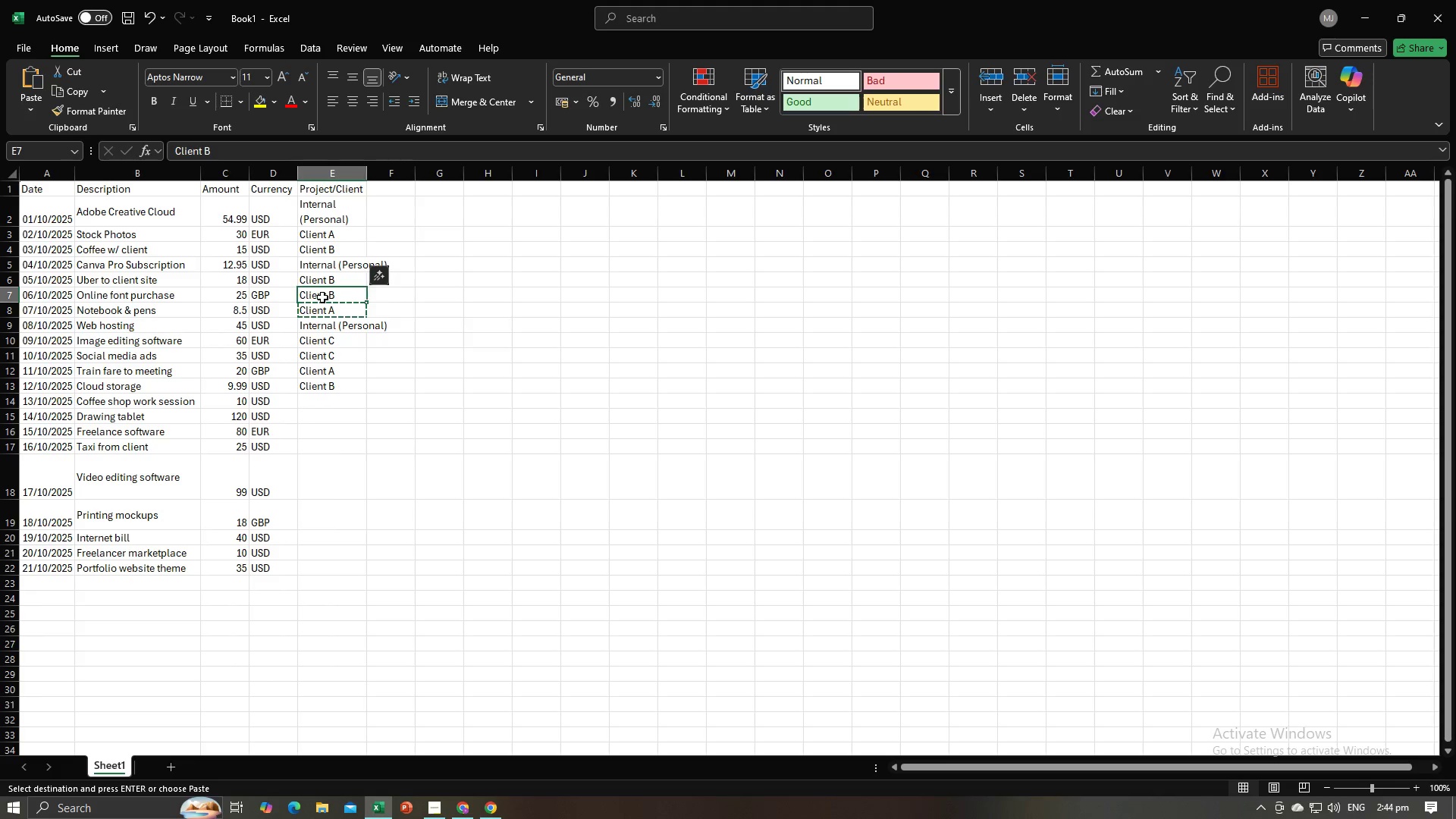 
key(Control+V)
 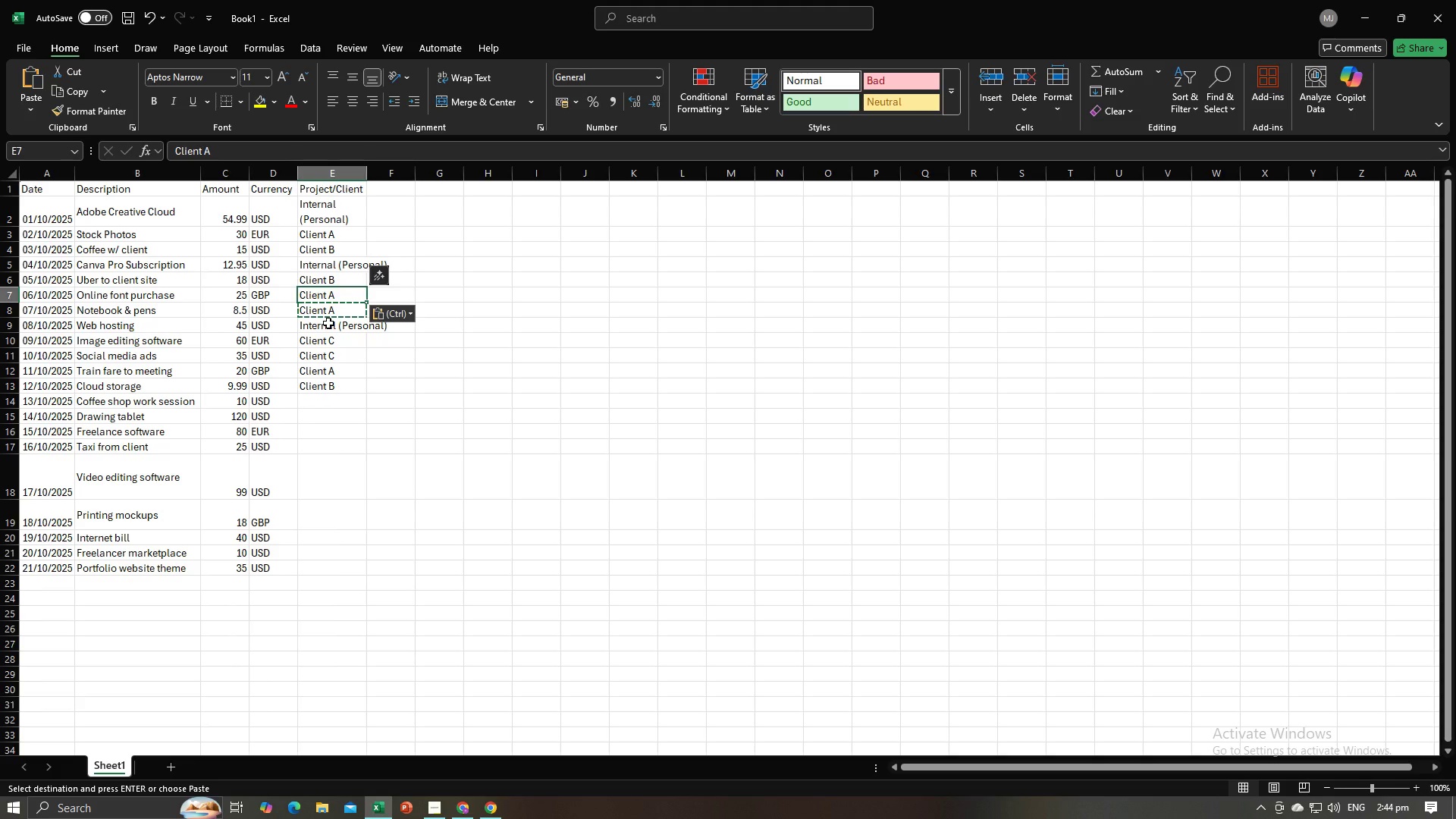 
left_click([328, 323])
 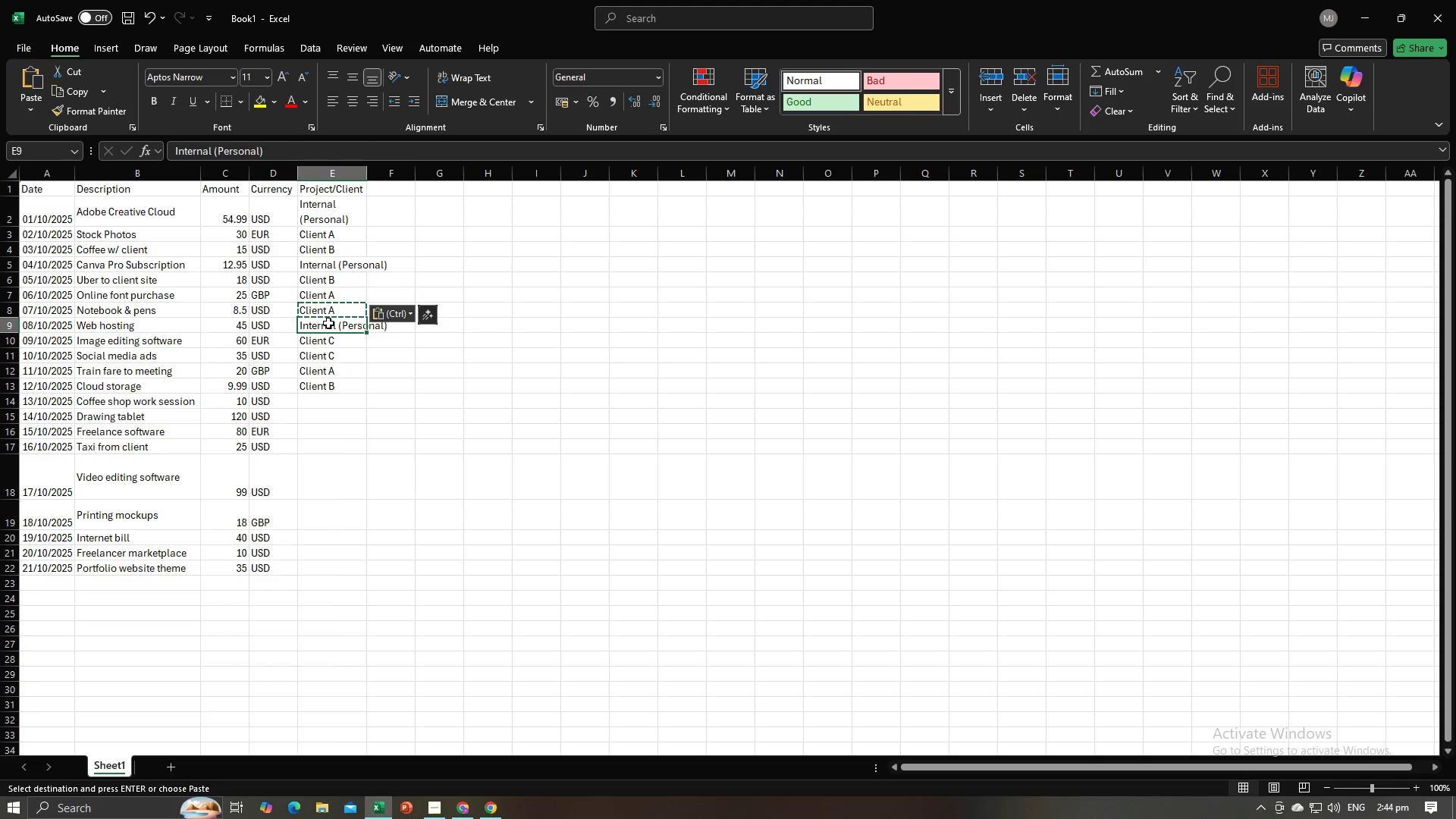 
key(Control+C)
 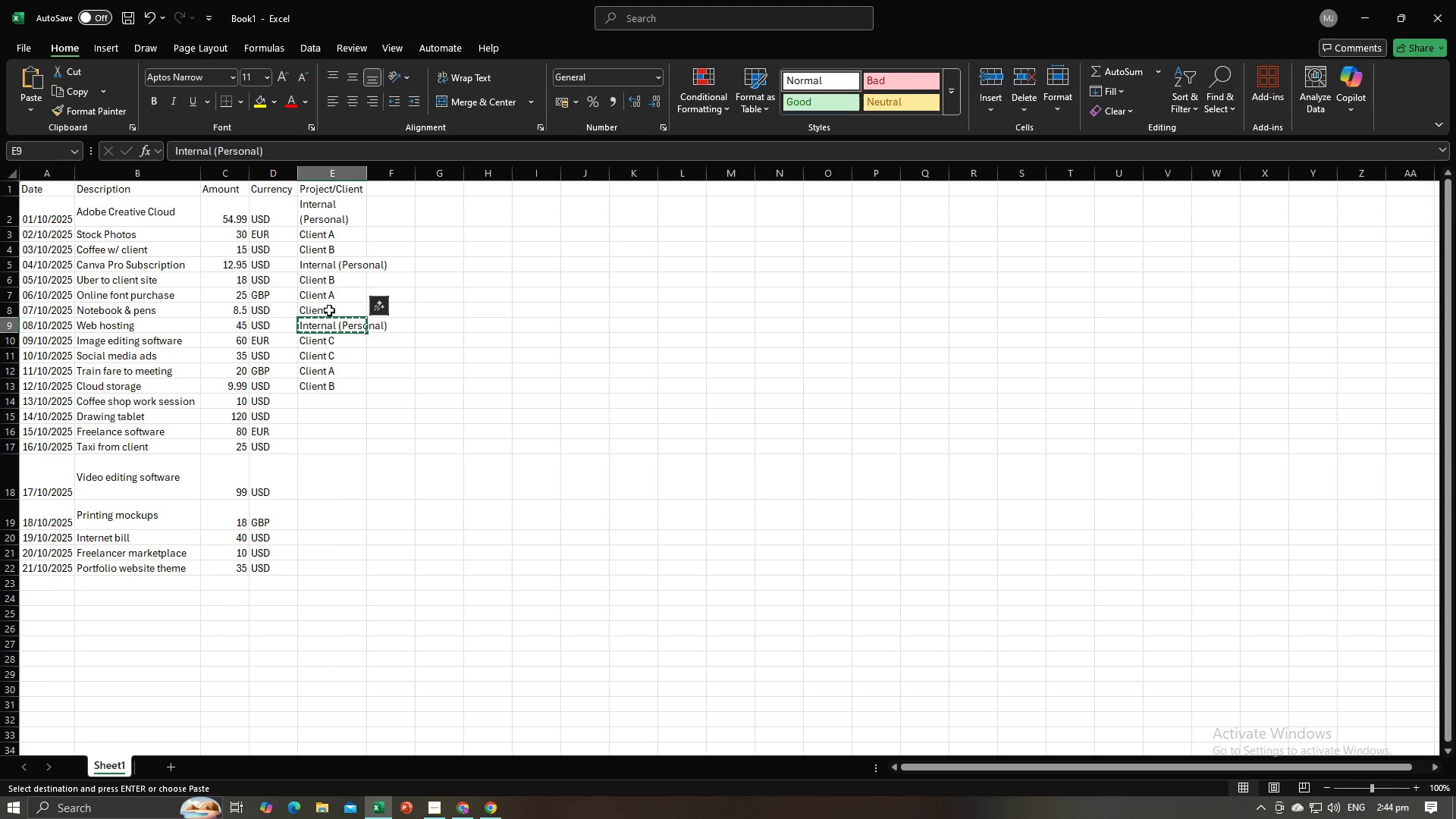 
left_click([329, 309])
 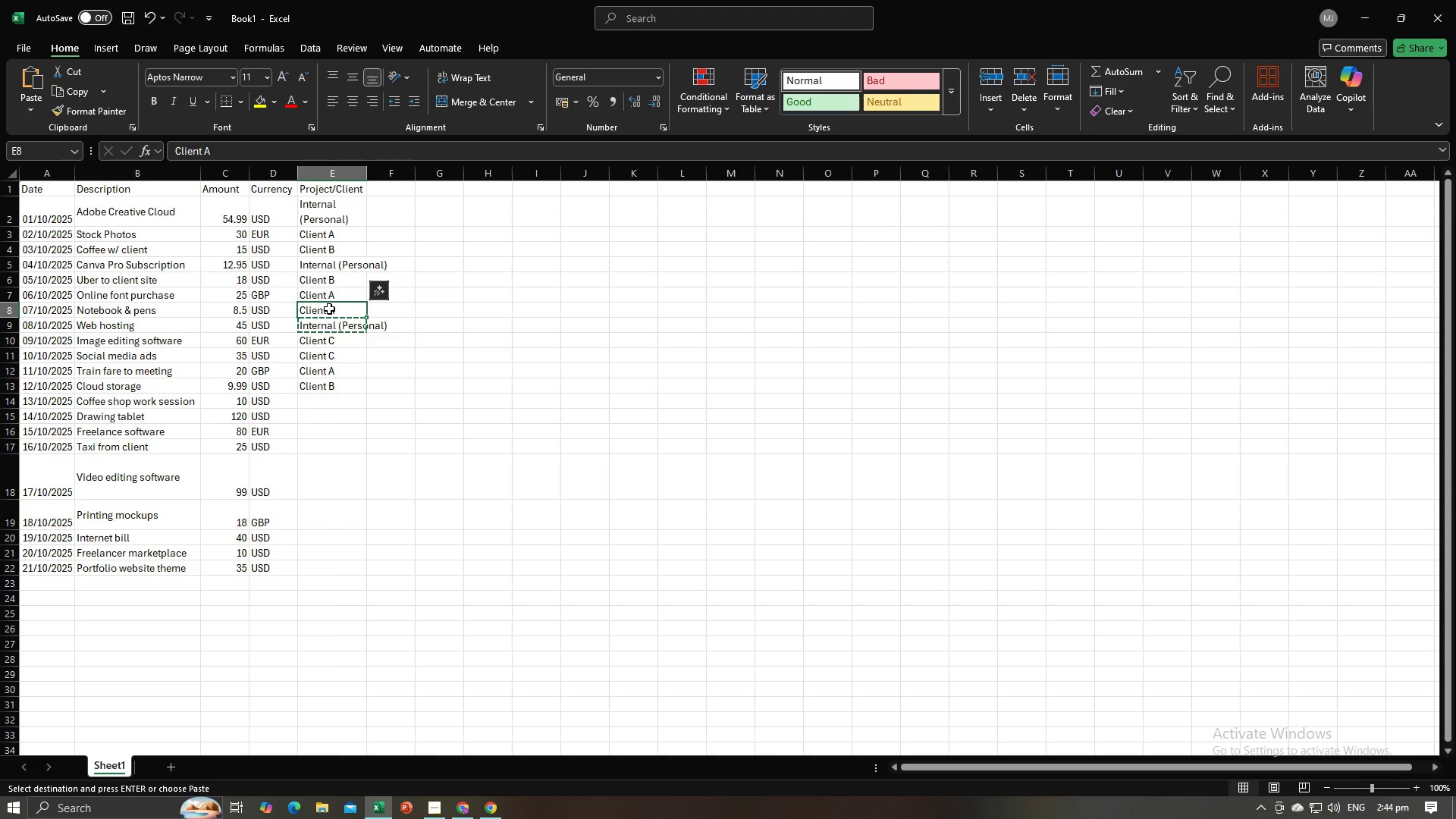 
key(Control+V)
 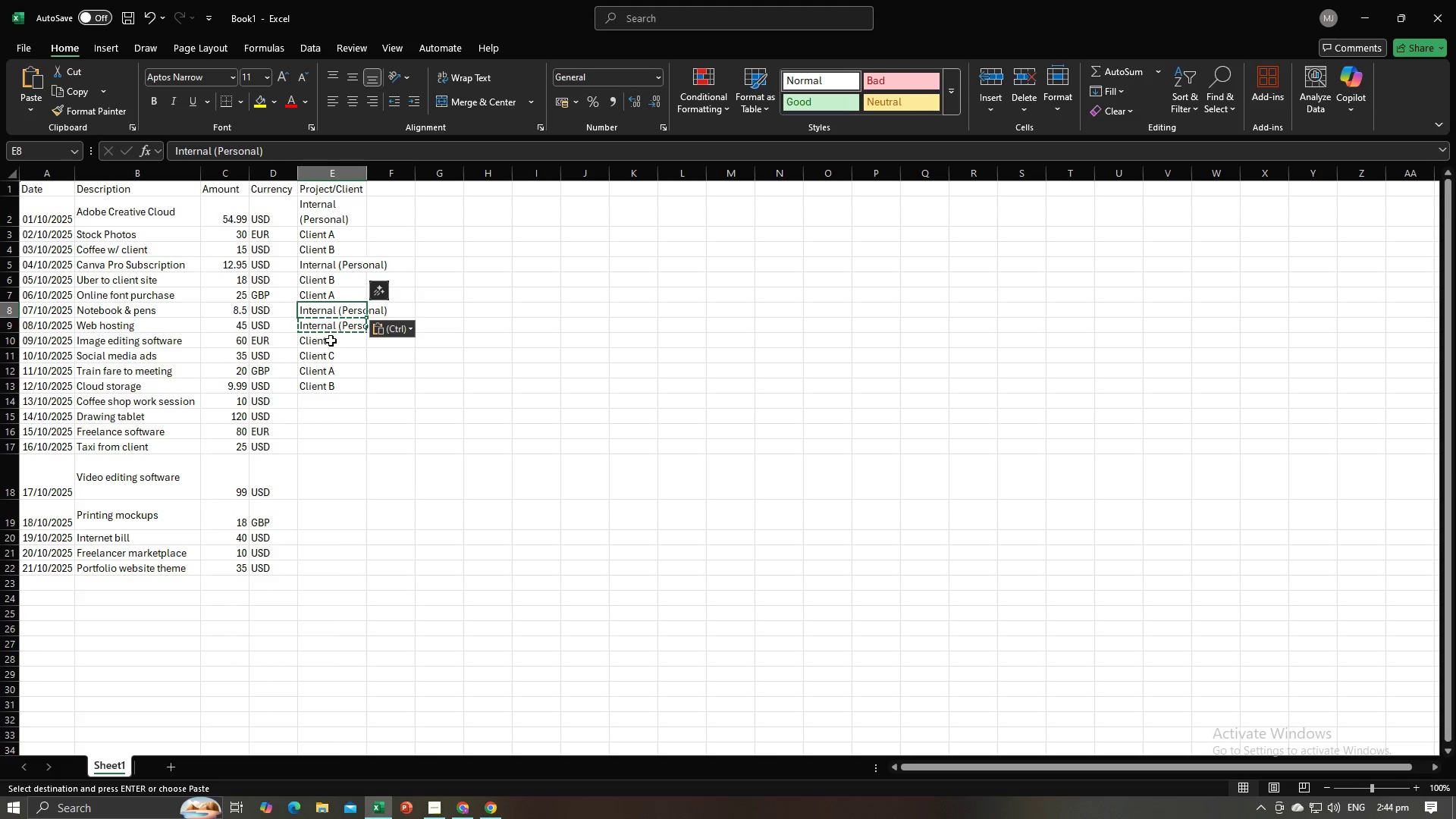 
left_click([331, 340])
 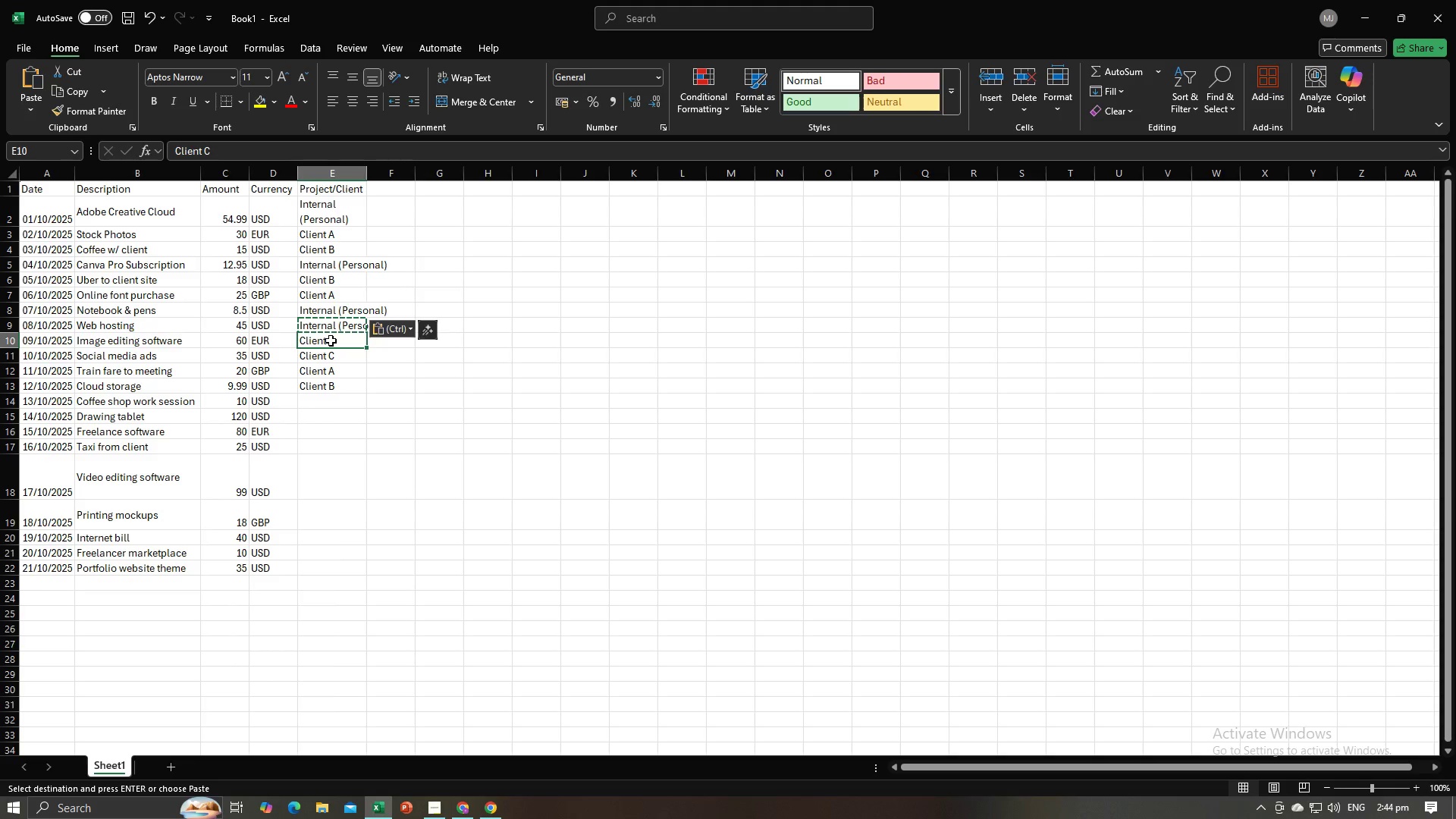 
key(Control+C)
 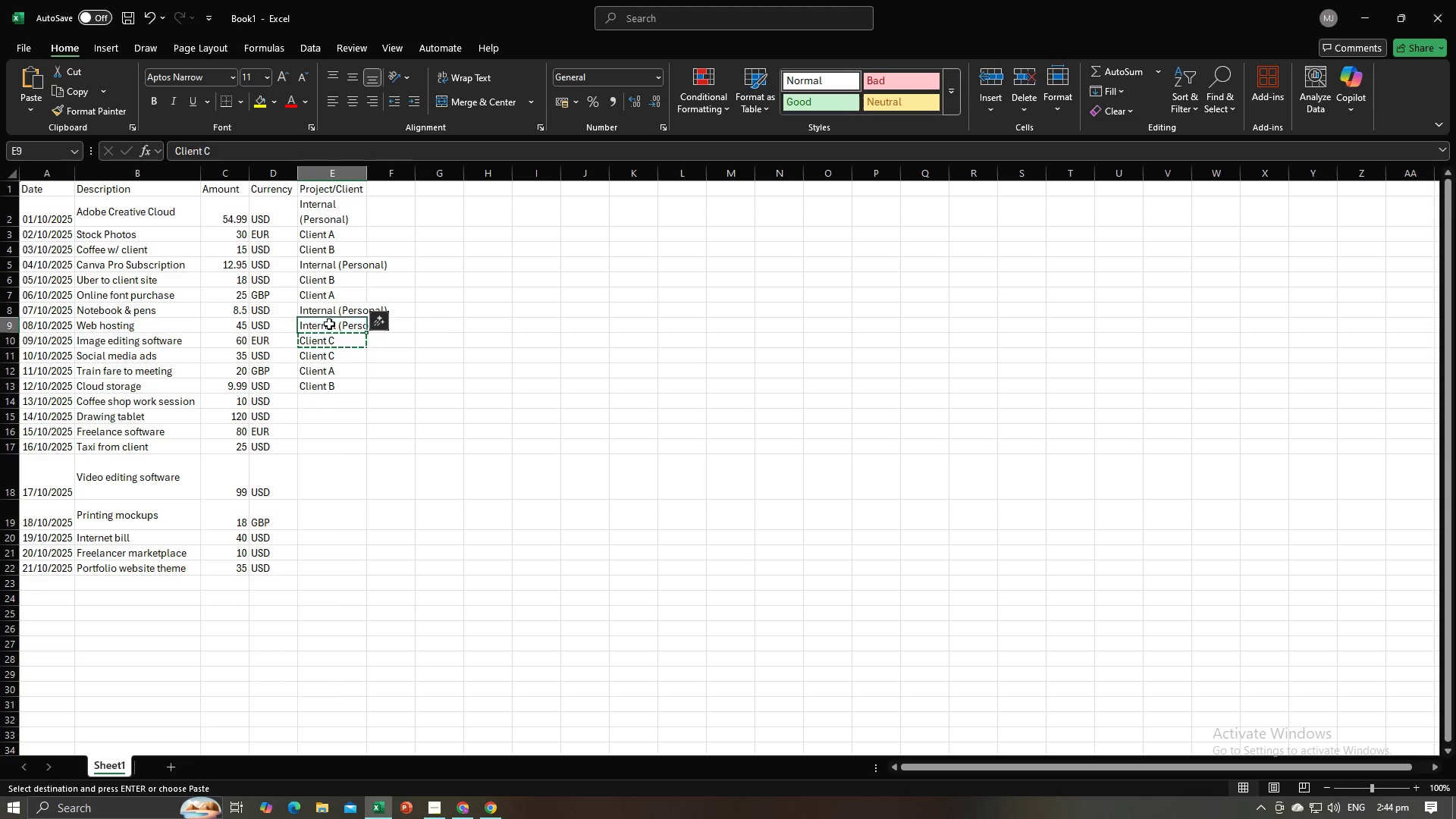 
left_click([329, 324])
 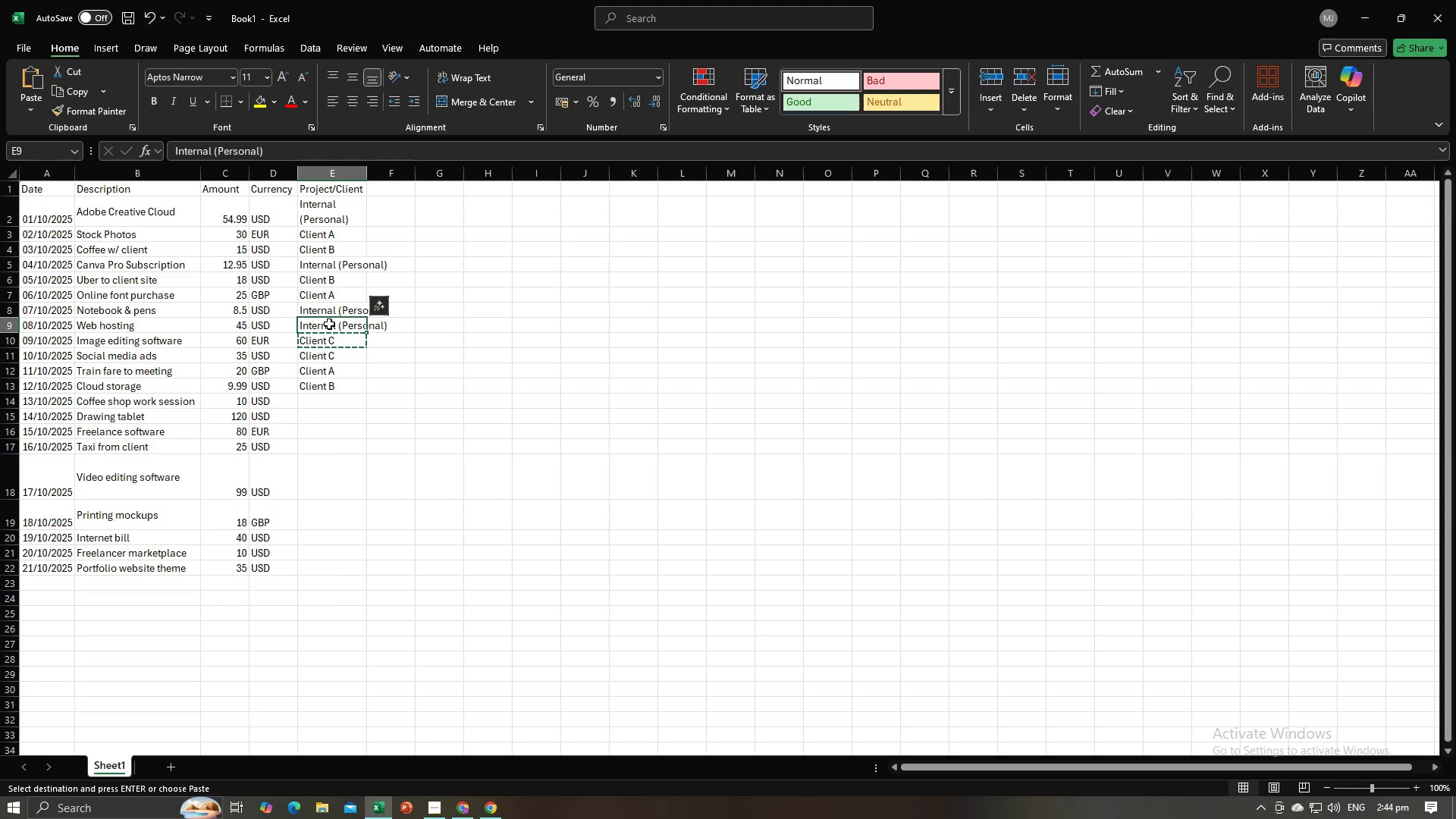 
key(Control+V)
 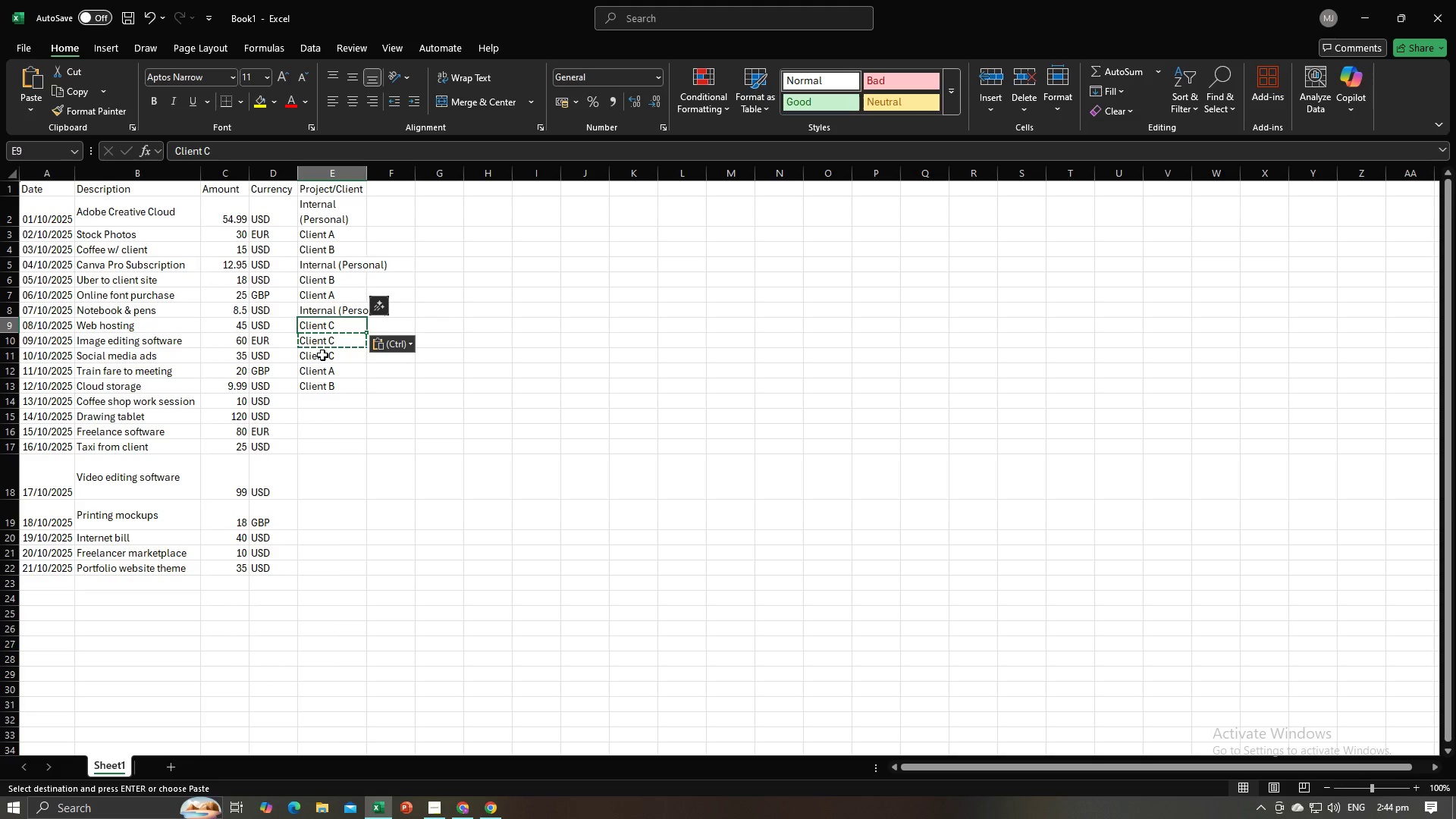 
left_click([322, 355])
 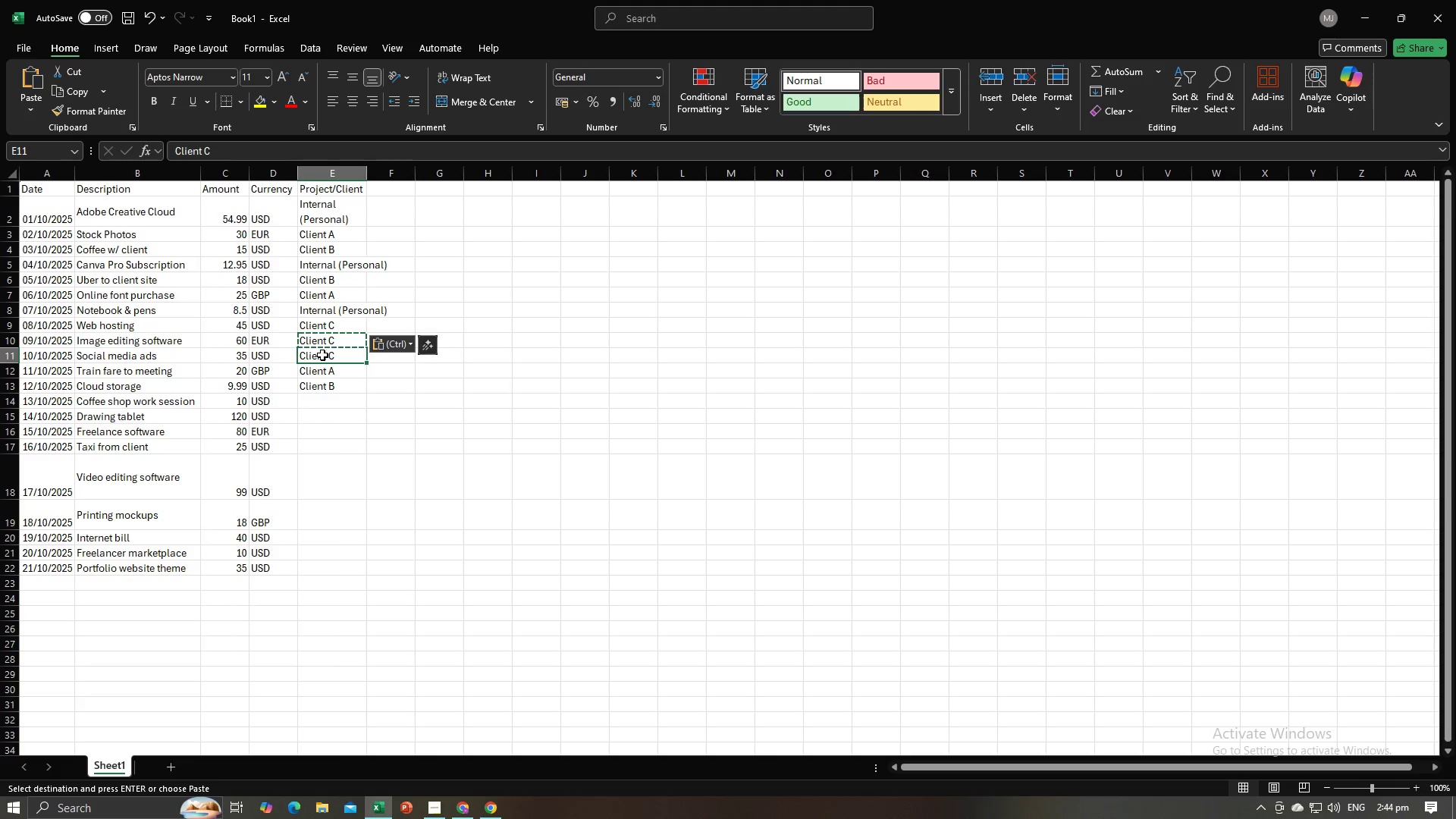 
key(Control+C)
 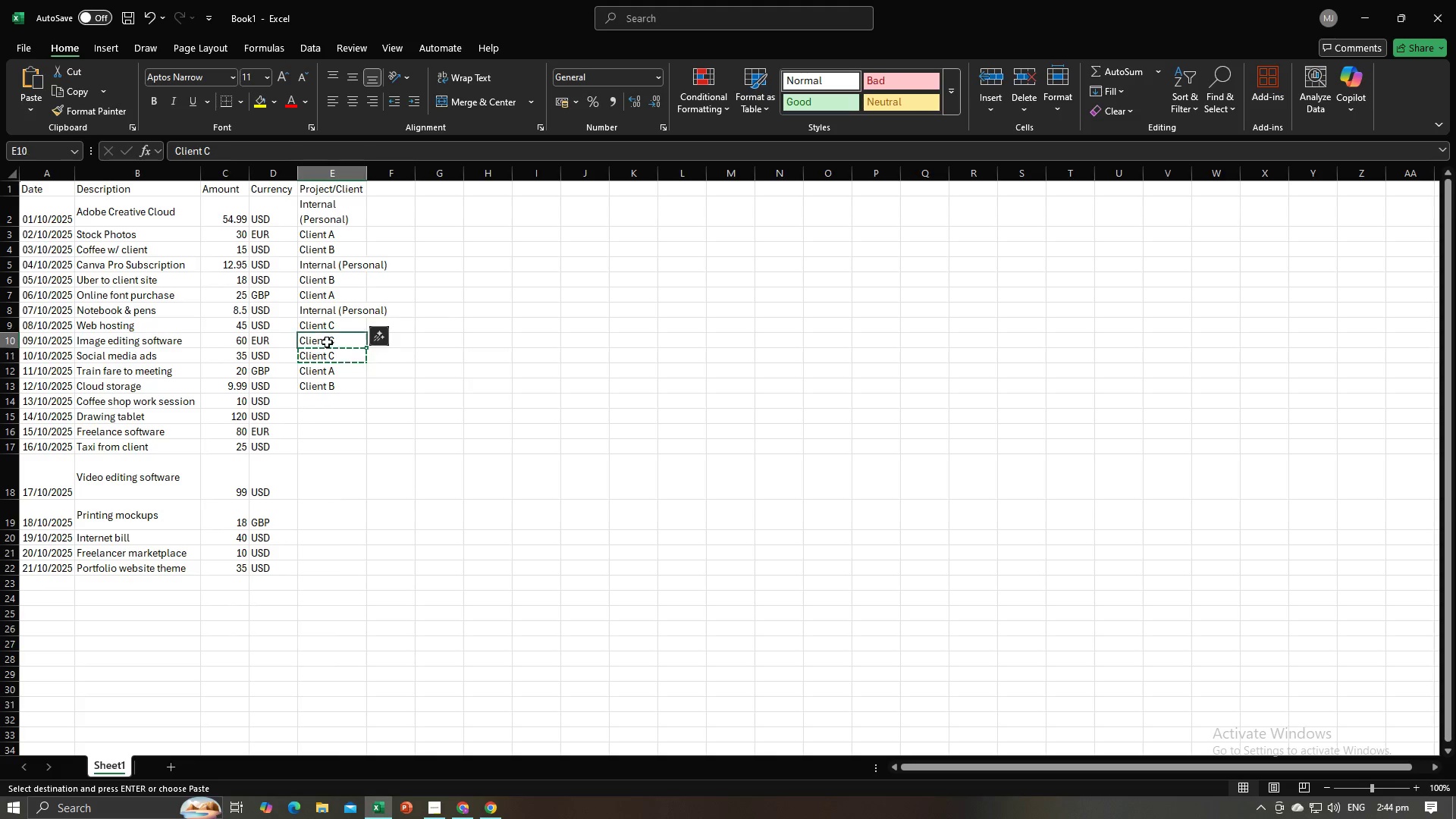 
left_click([327, 342])
 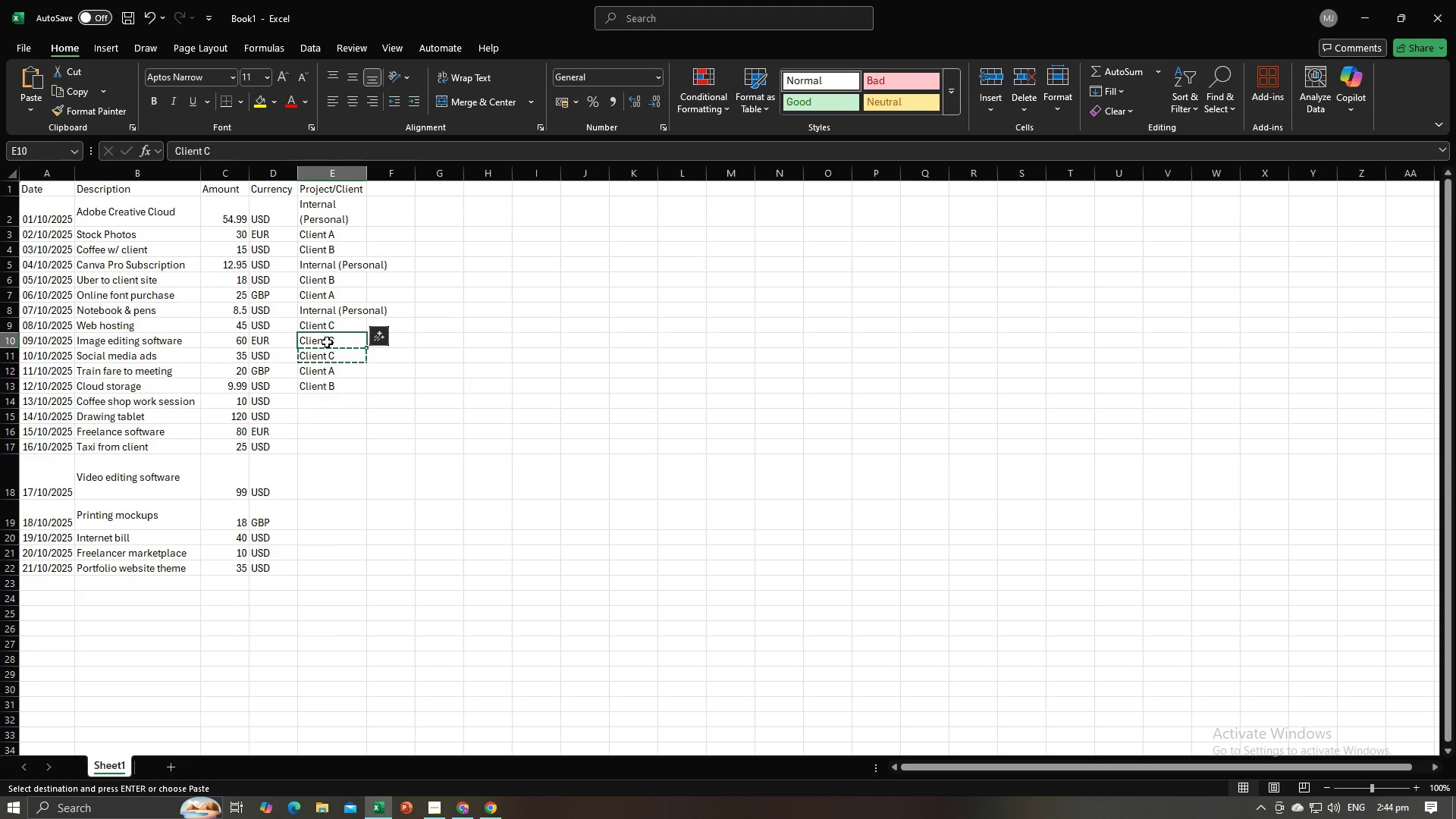 
key(Control+V)
 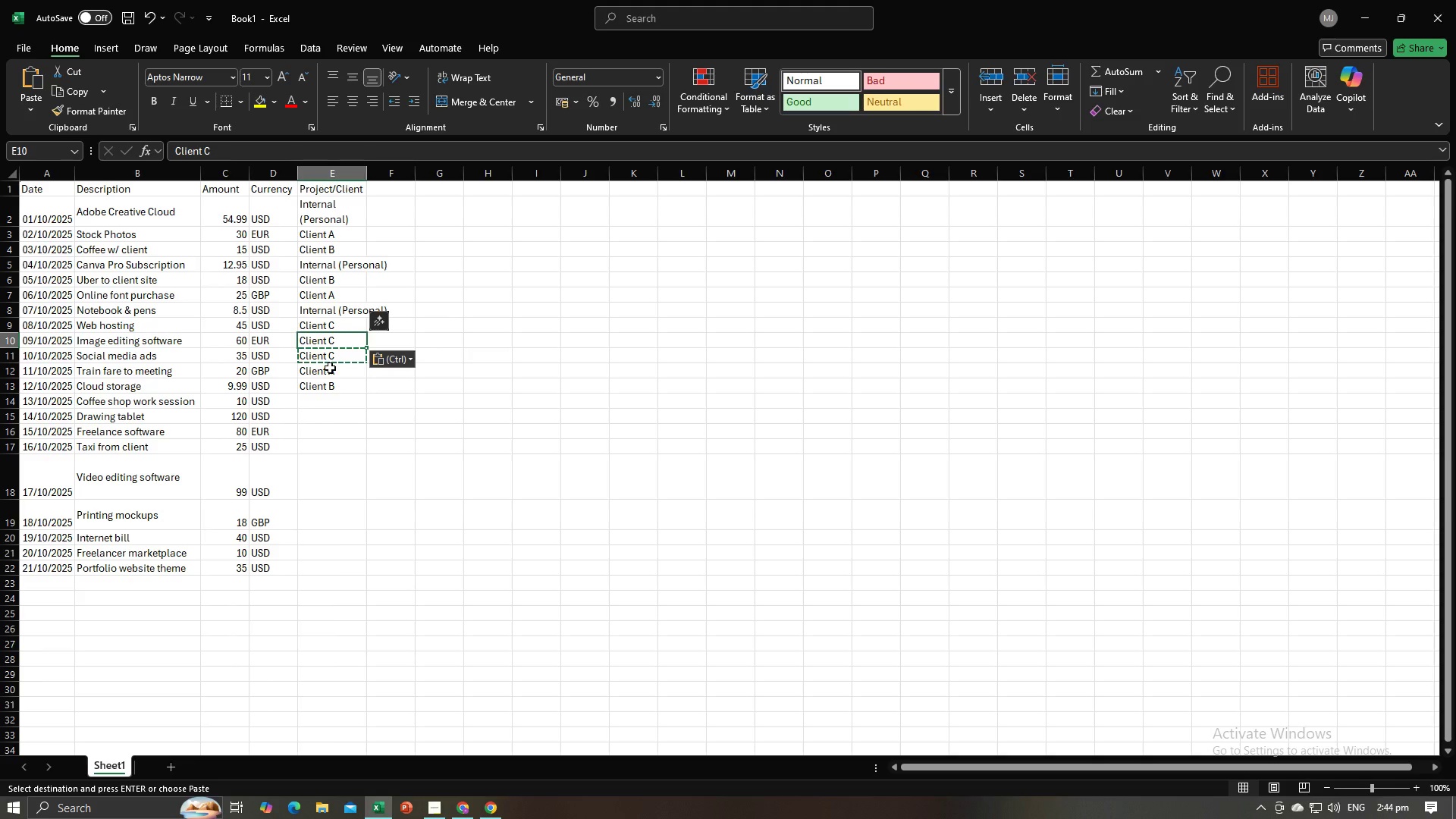 
left_click([330, 368])
 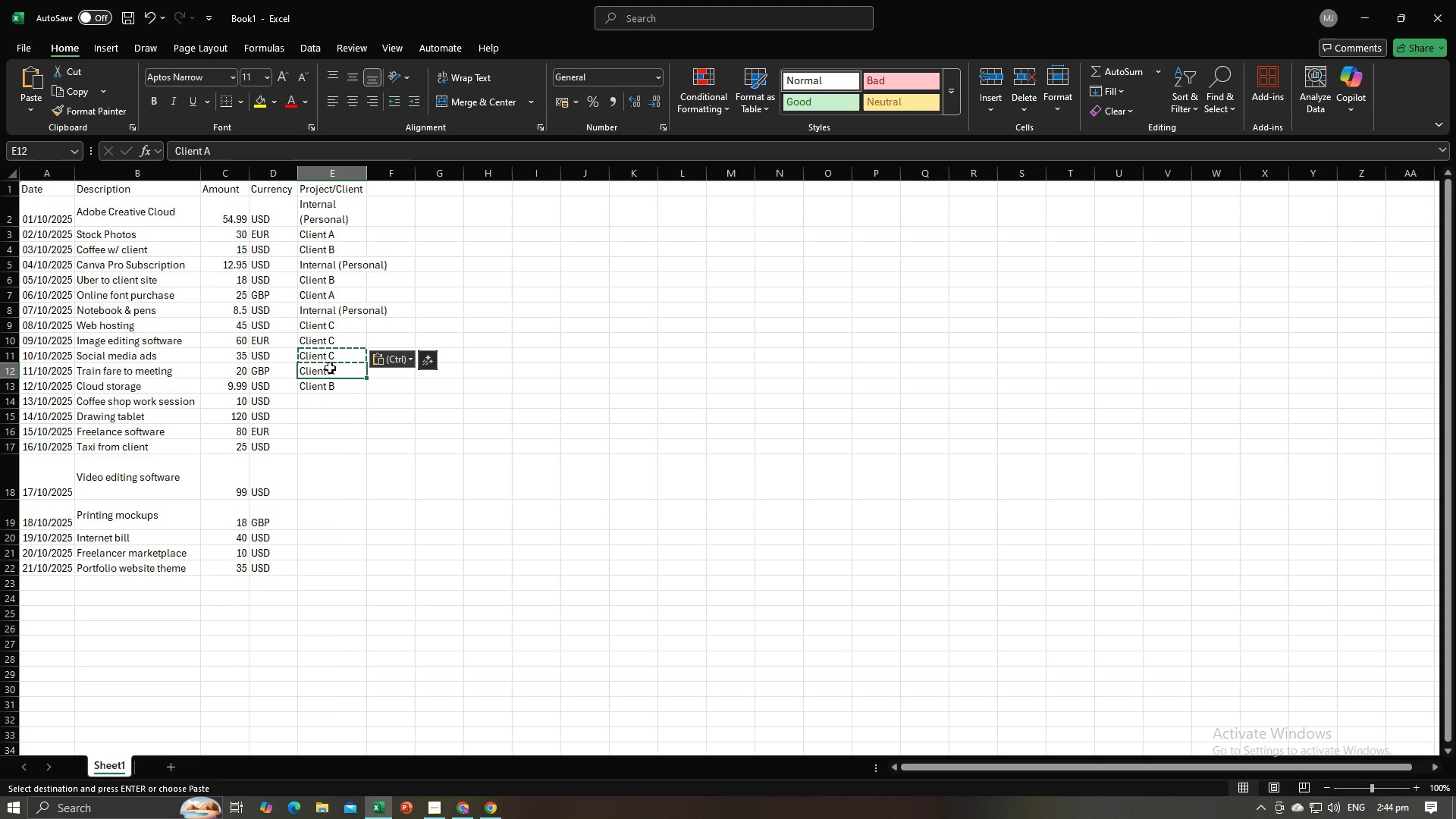 
key(Control+C)
 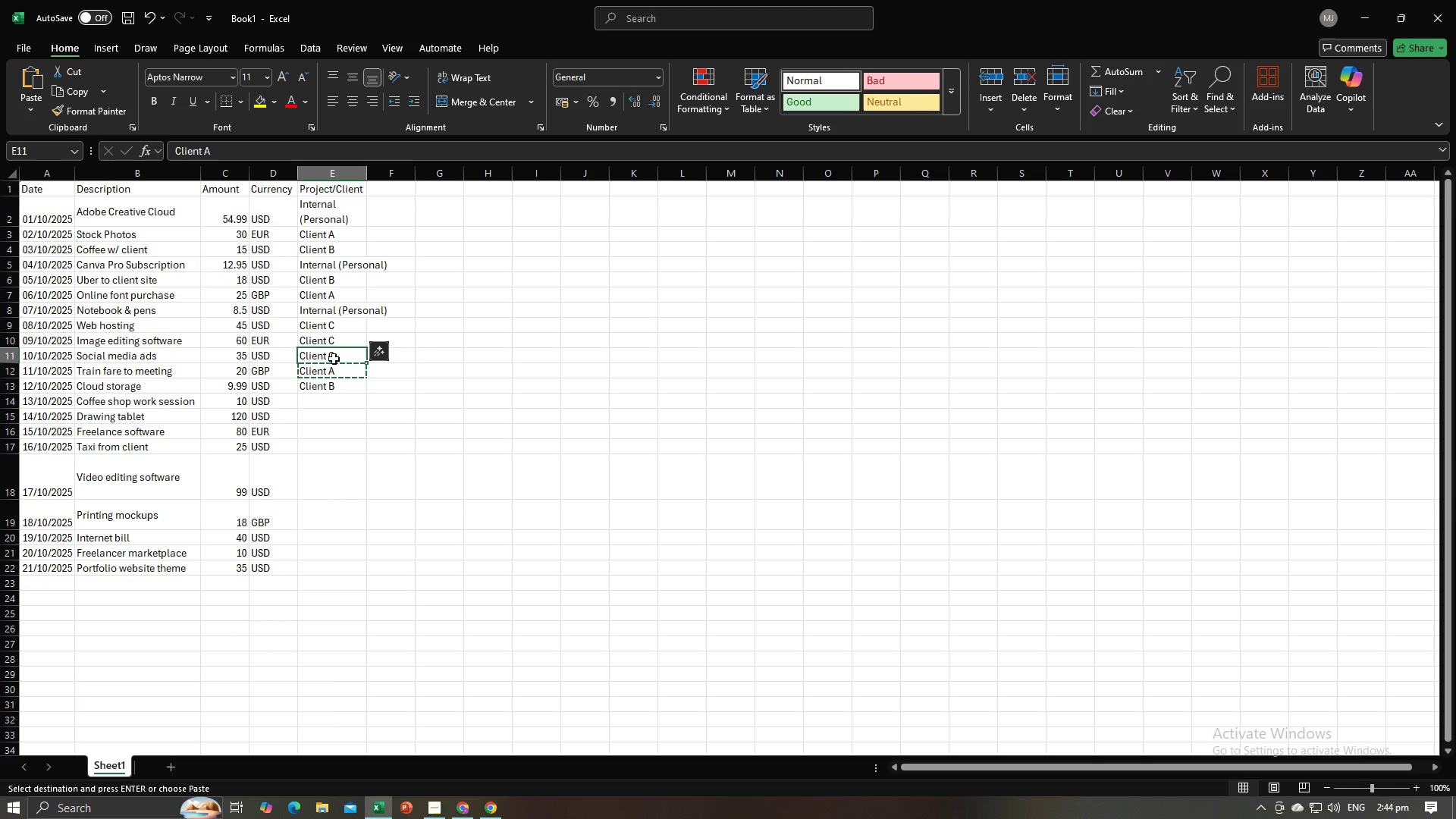 
left_click([334, 359])
 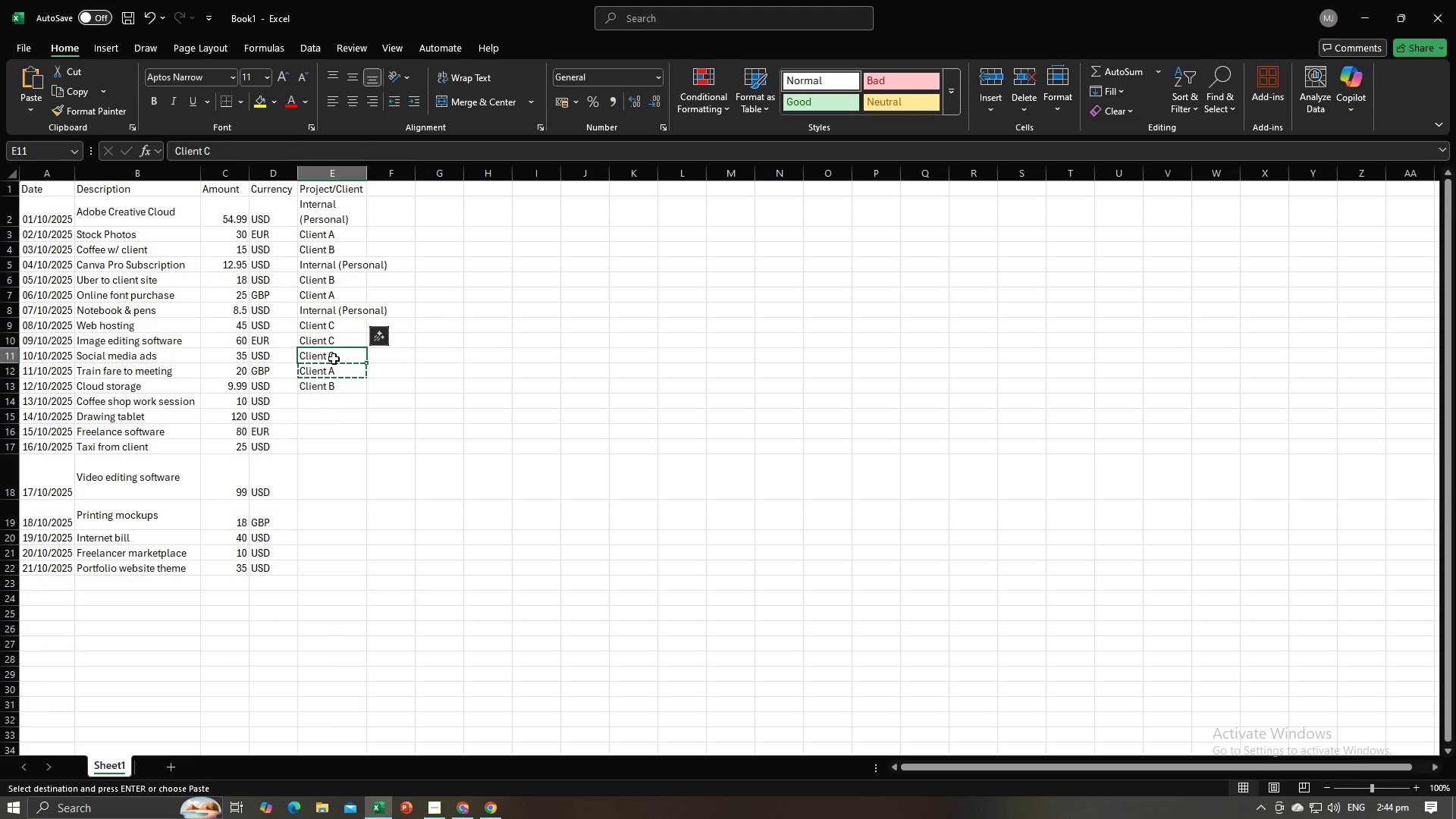 
key(Control+V)
 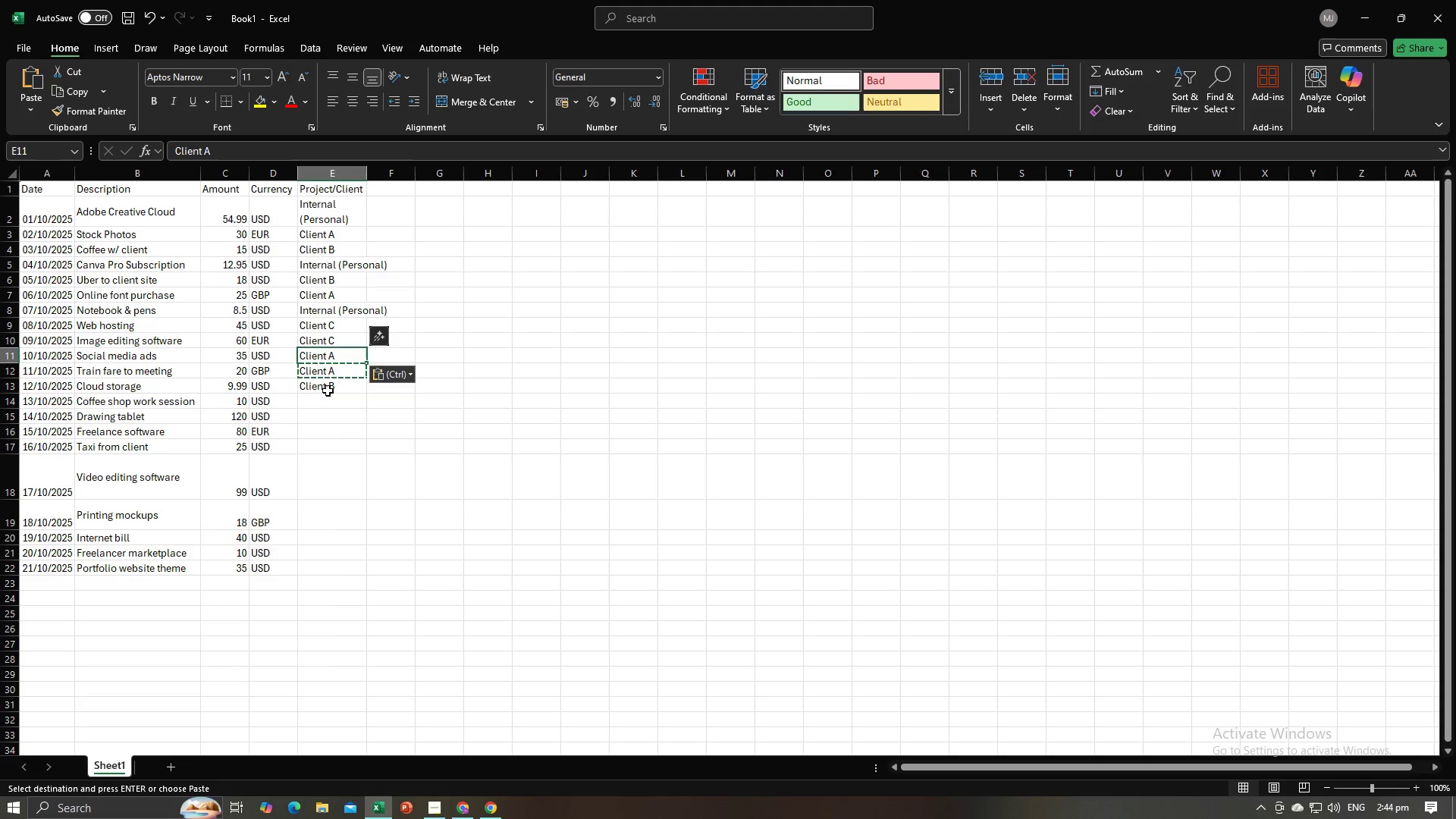 
left_click([328, 391])
 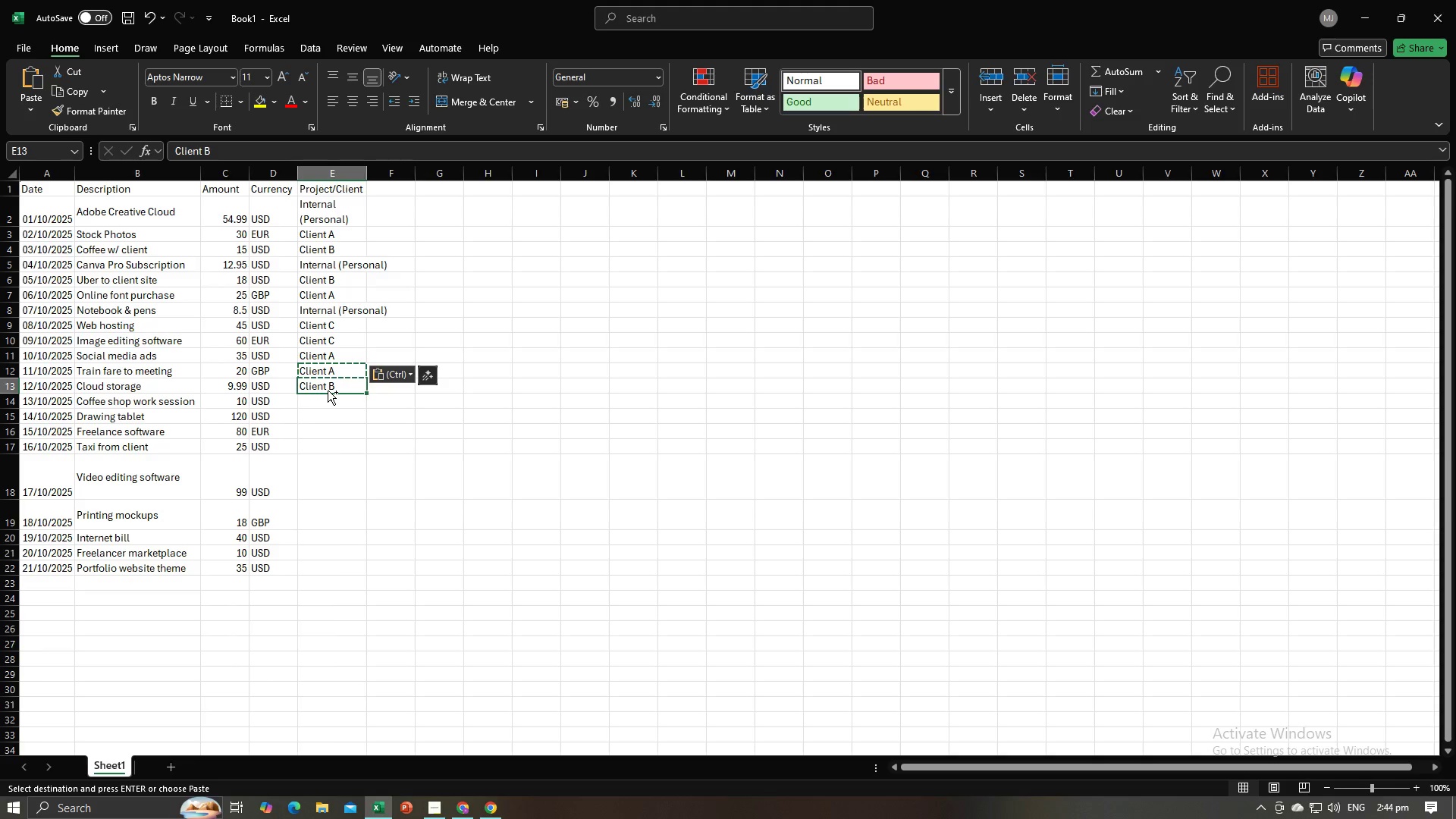 
key(Control+C)
 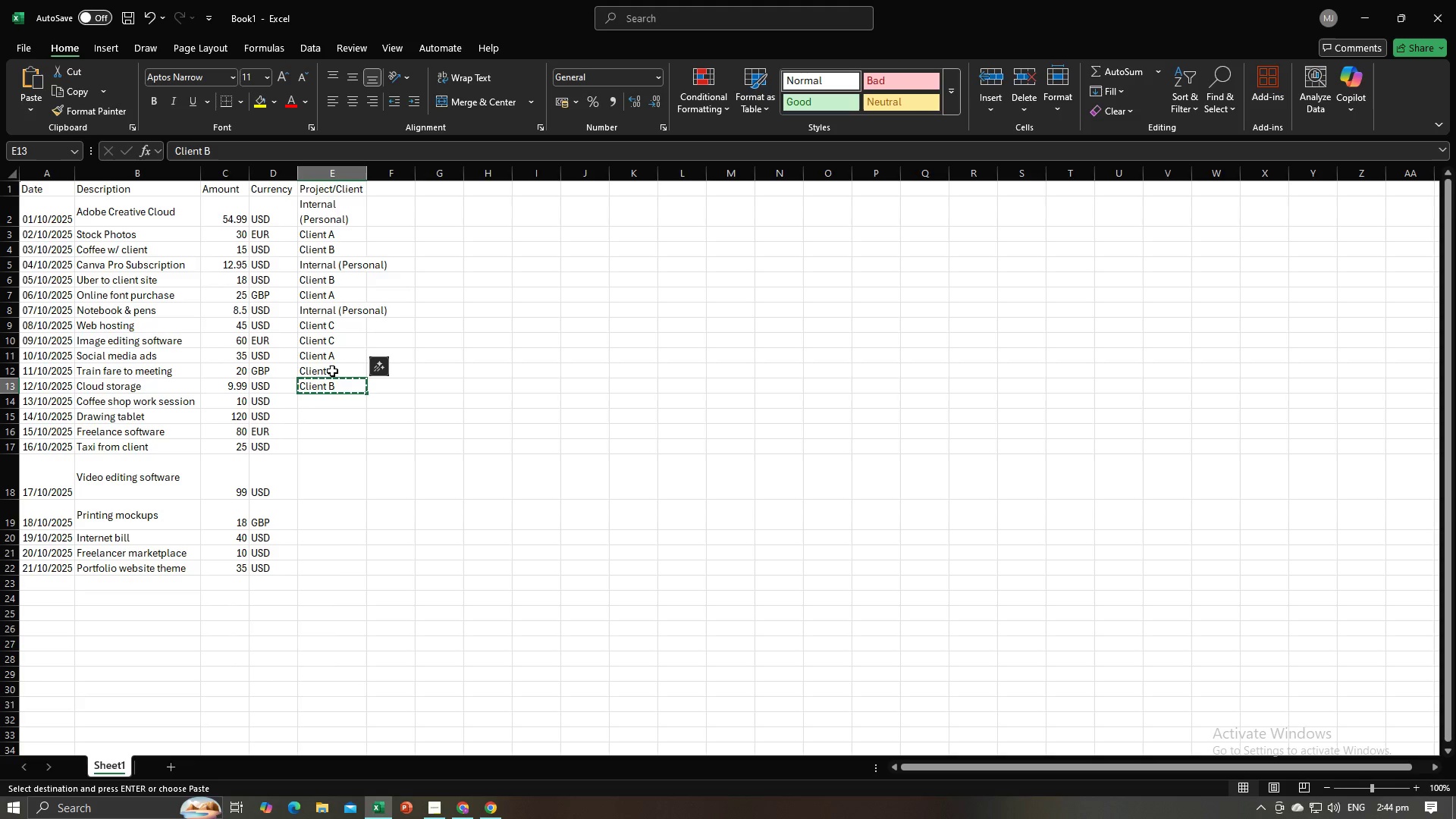 
left_click([332, 371])
 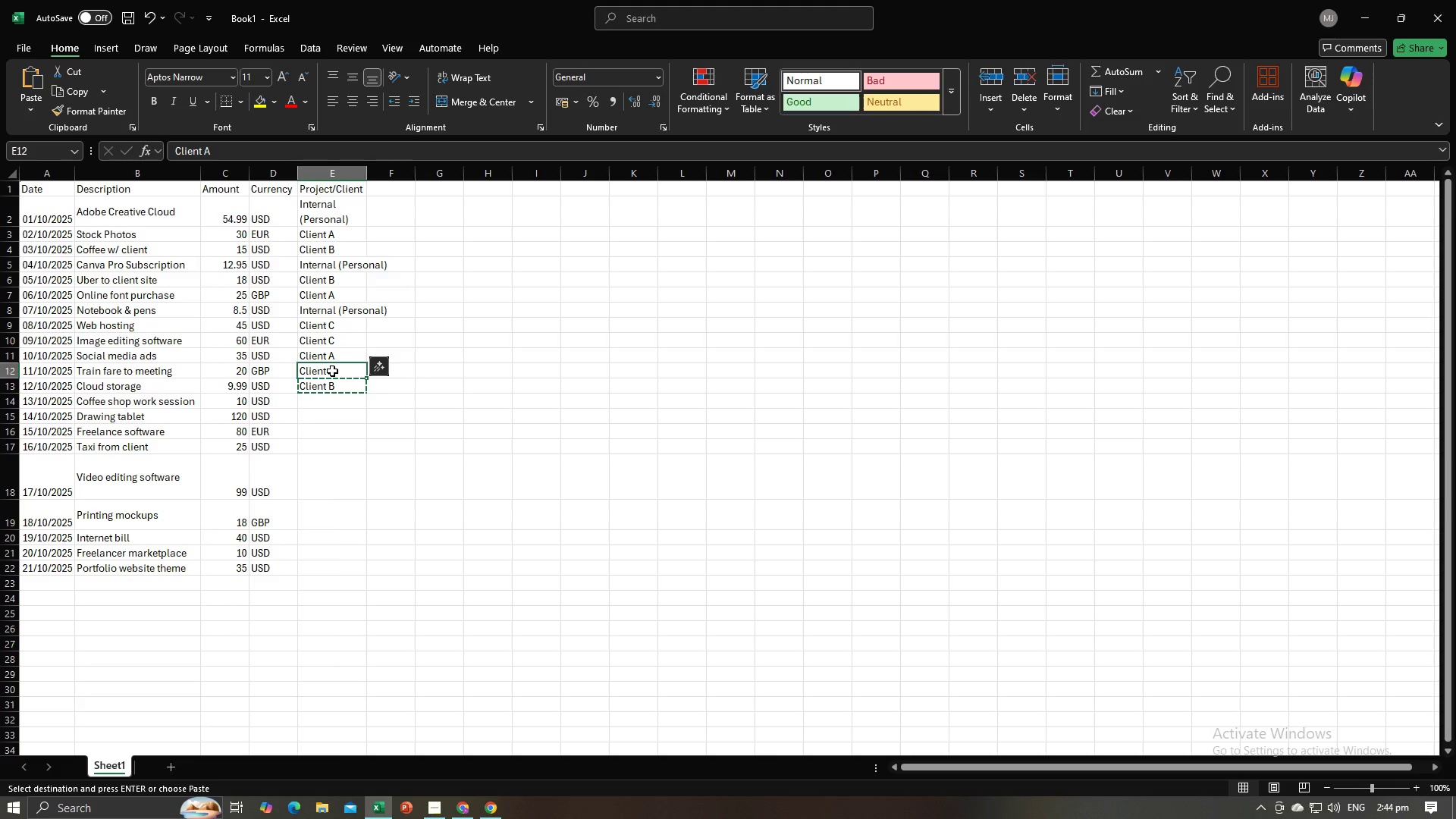 
key(Control+V)
 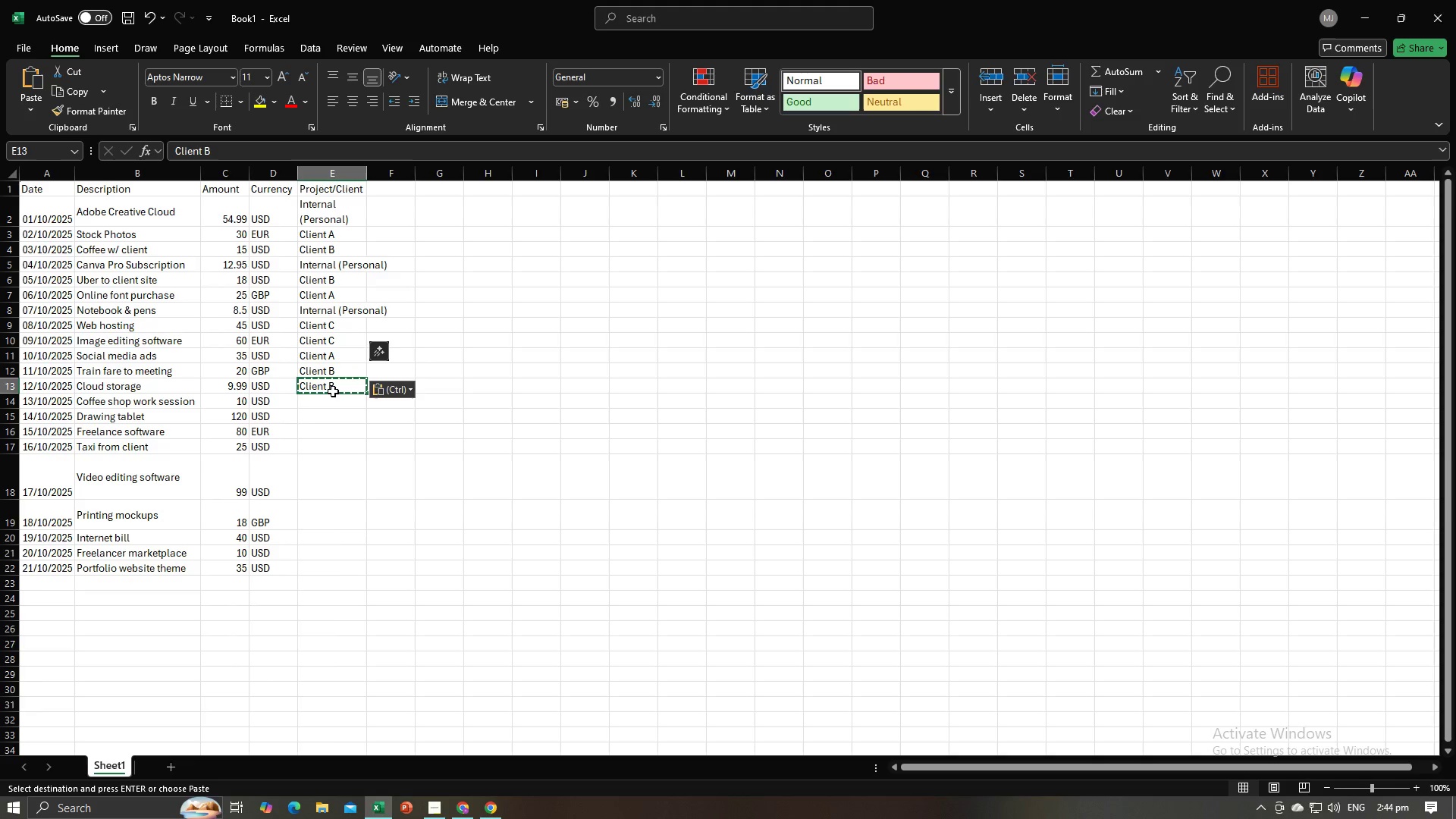 
left_click([333, 391])
 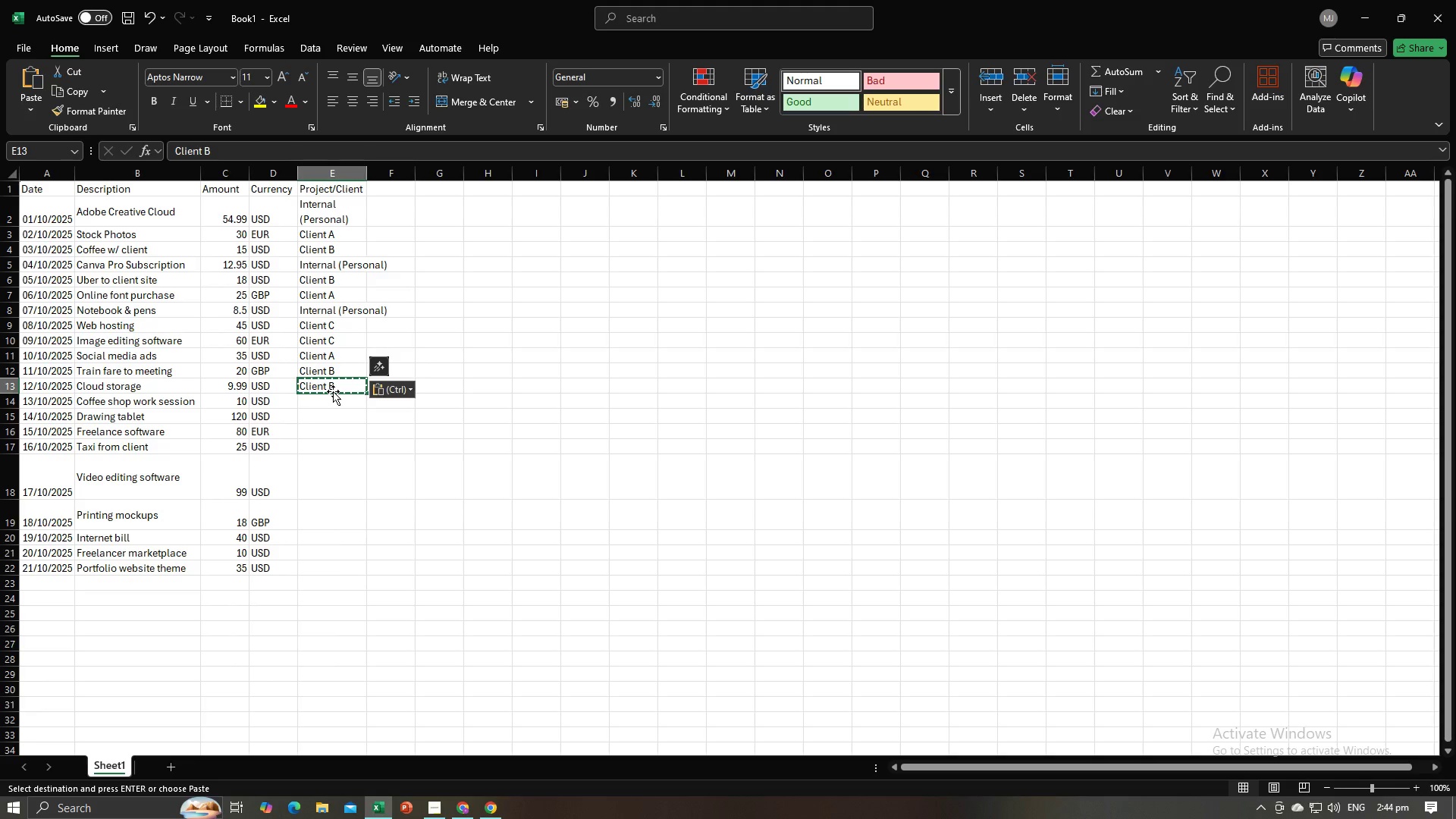 
key(Backspace)
 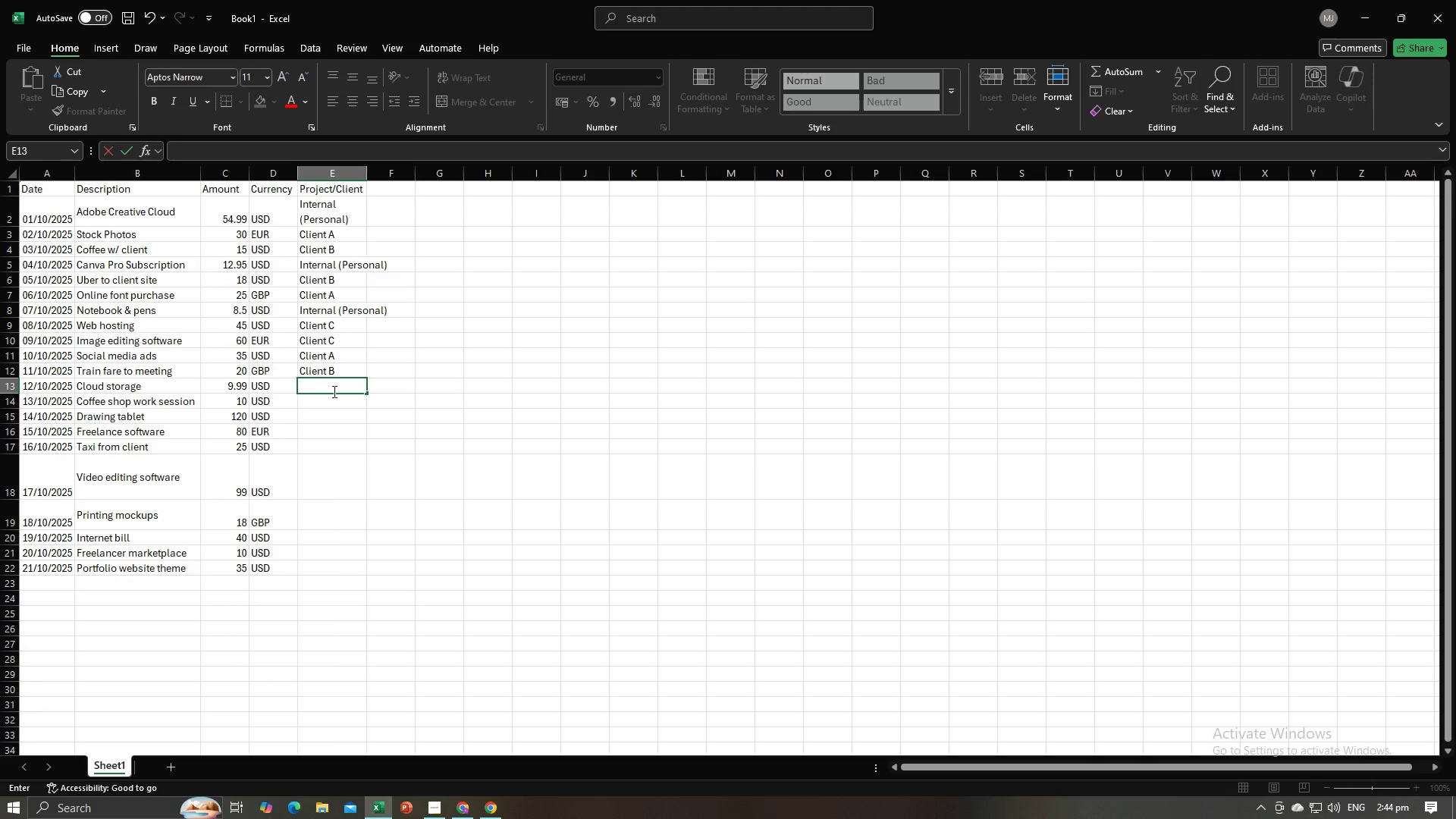 
key(Alt+AltLeft)
 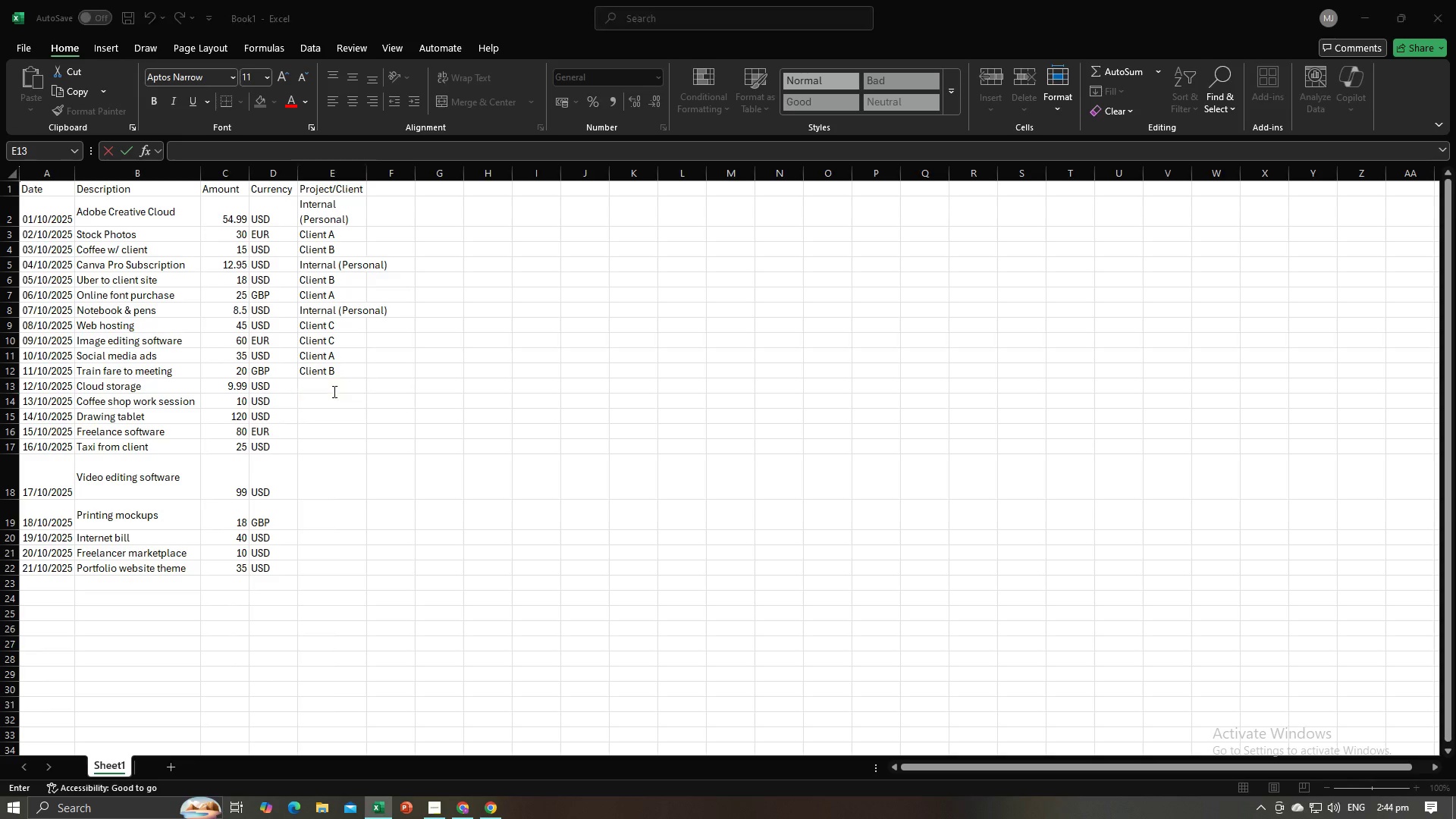 
key(Alt+Tab)
 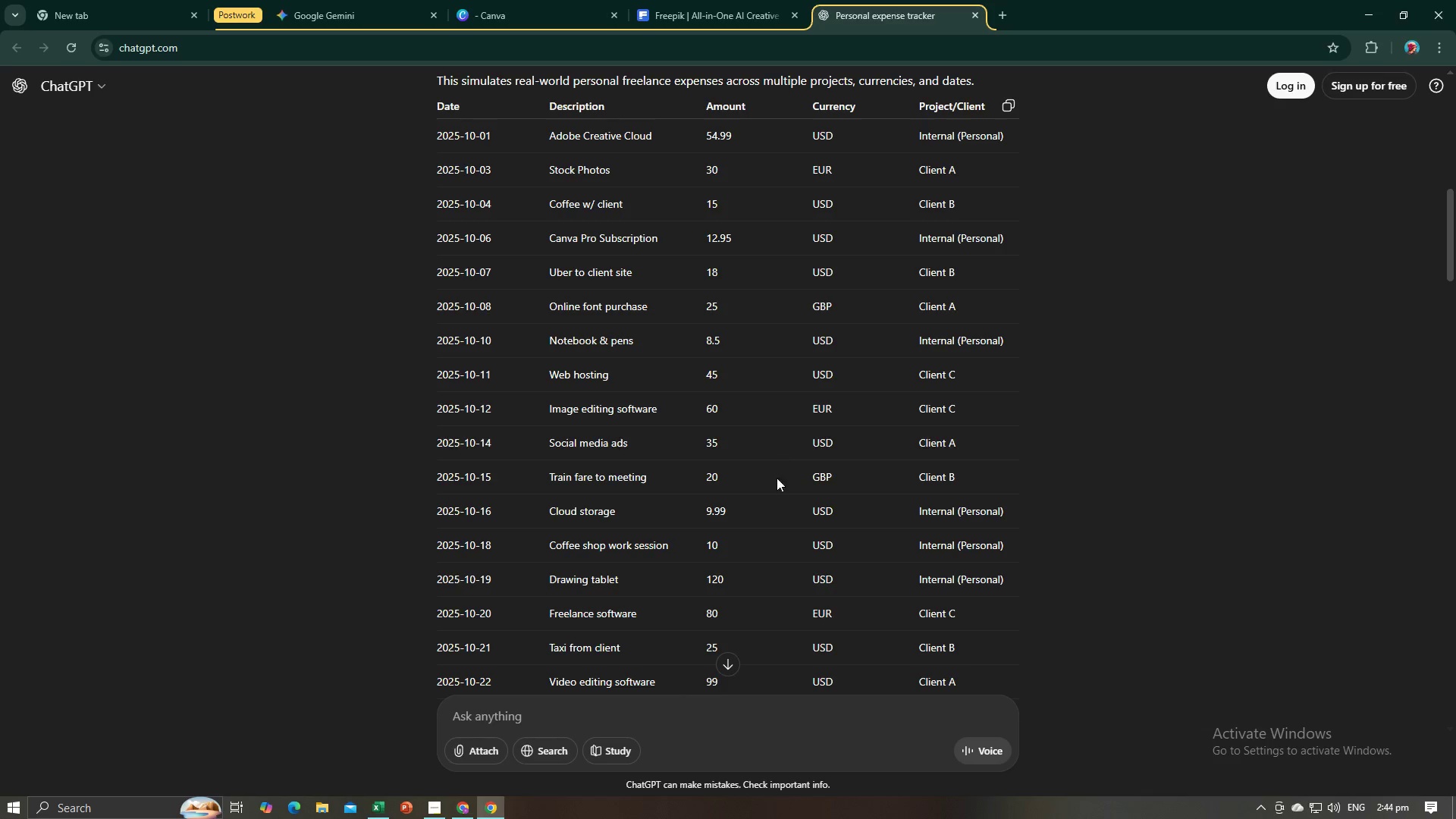 
key(Alt+AltLeft)
 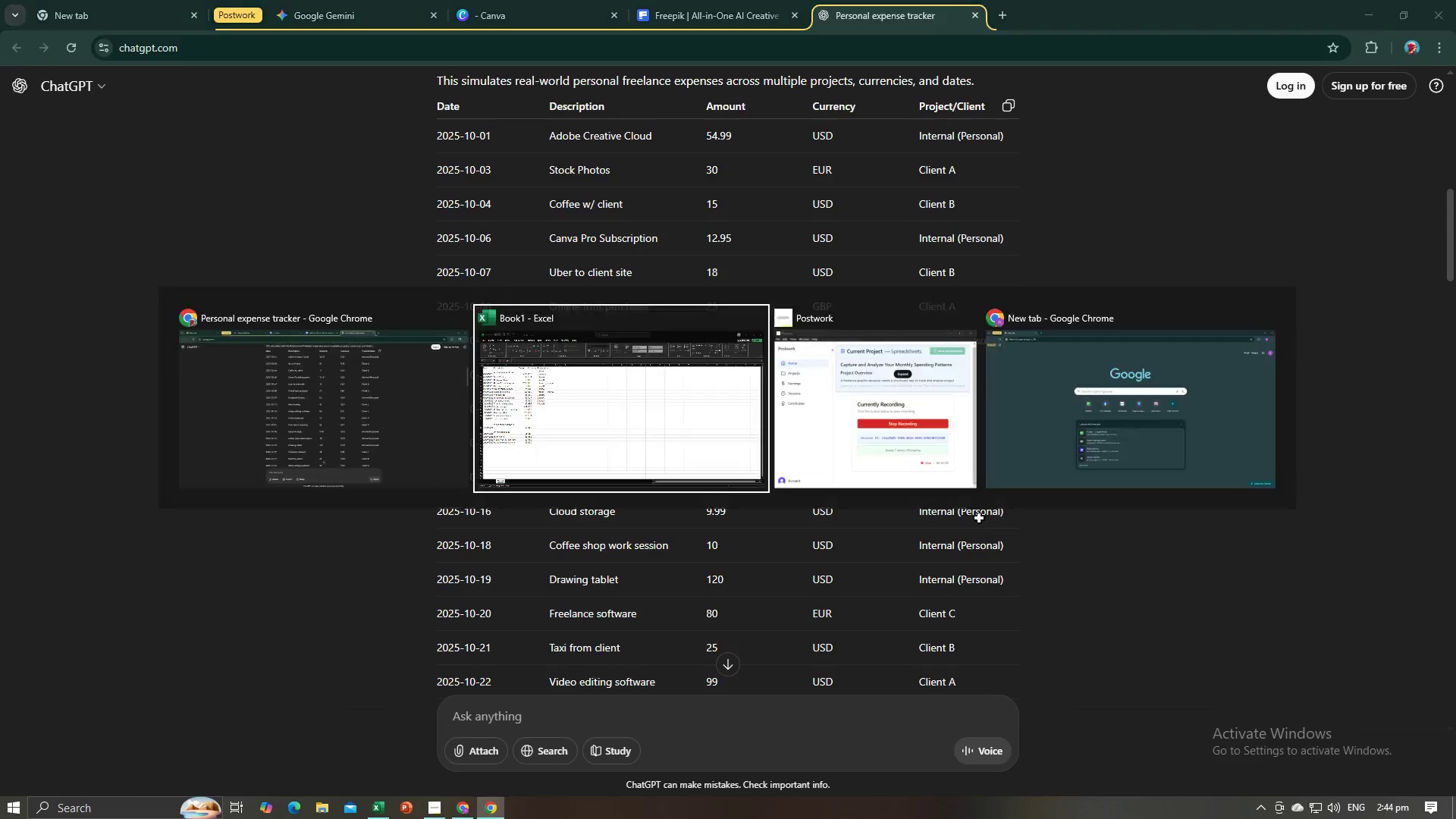 
key(Alt+Tab)
 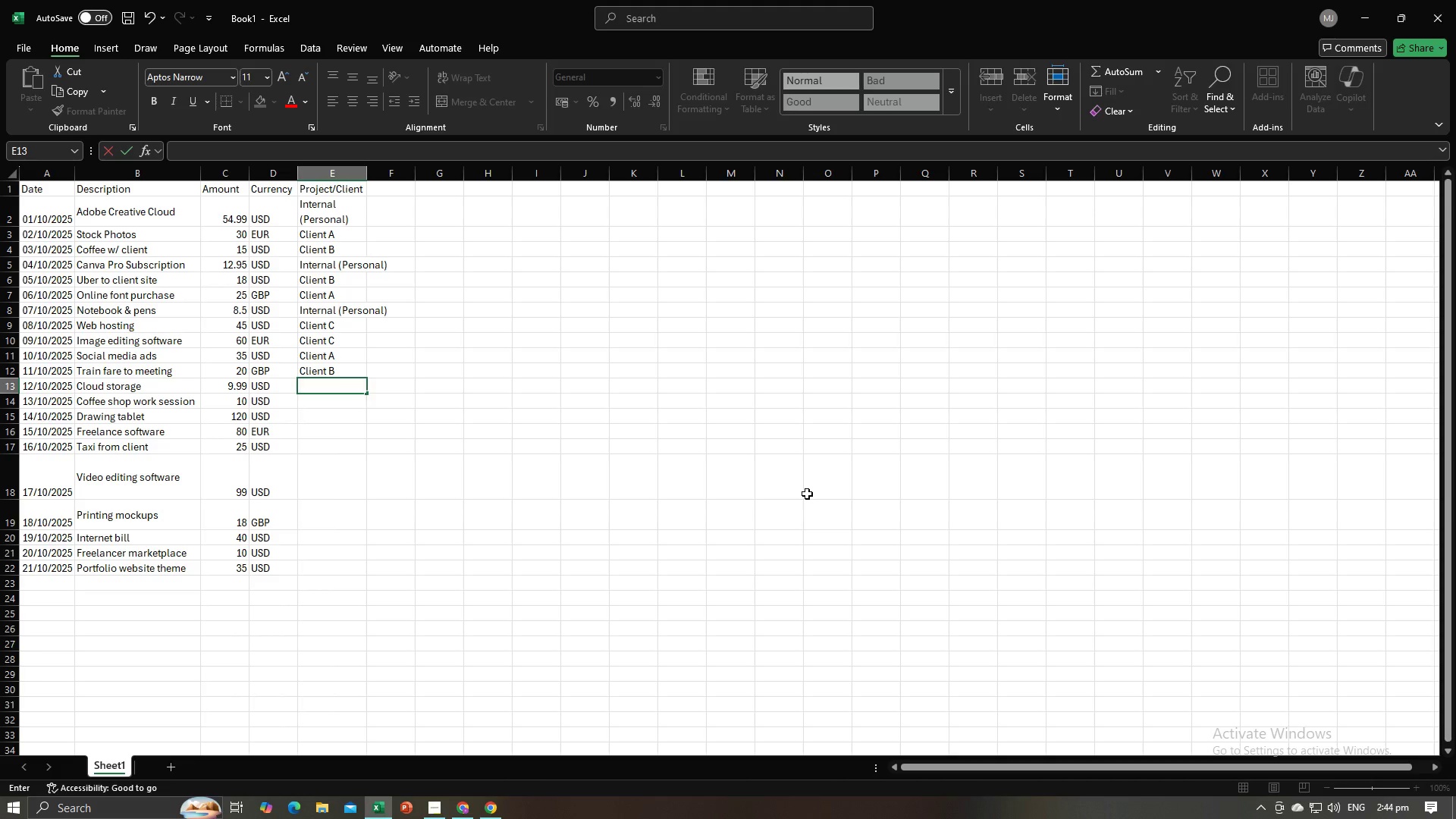 
key(Shift+ShiftLeft)
 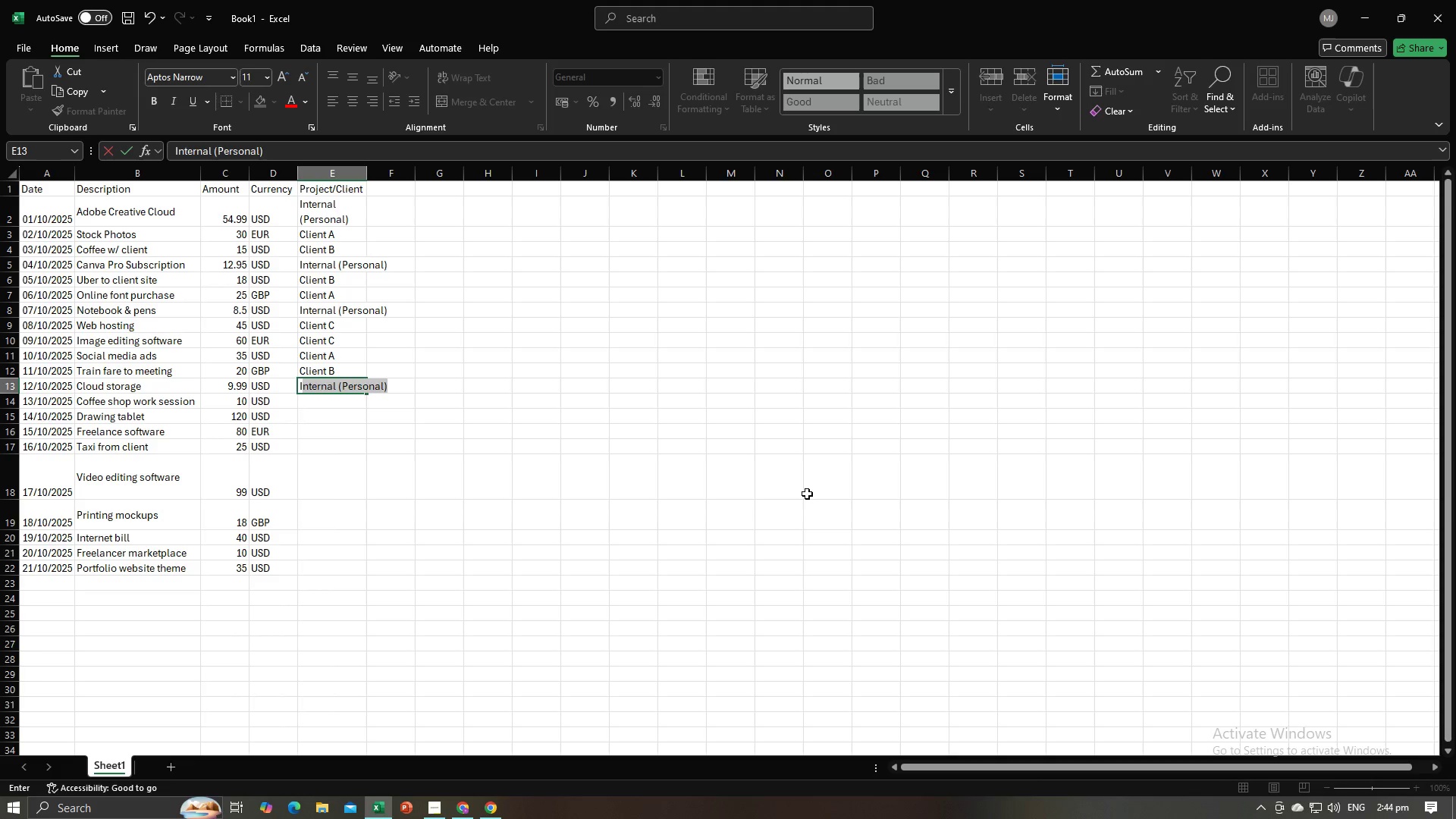 
key(Shift+I)
 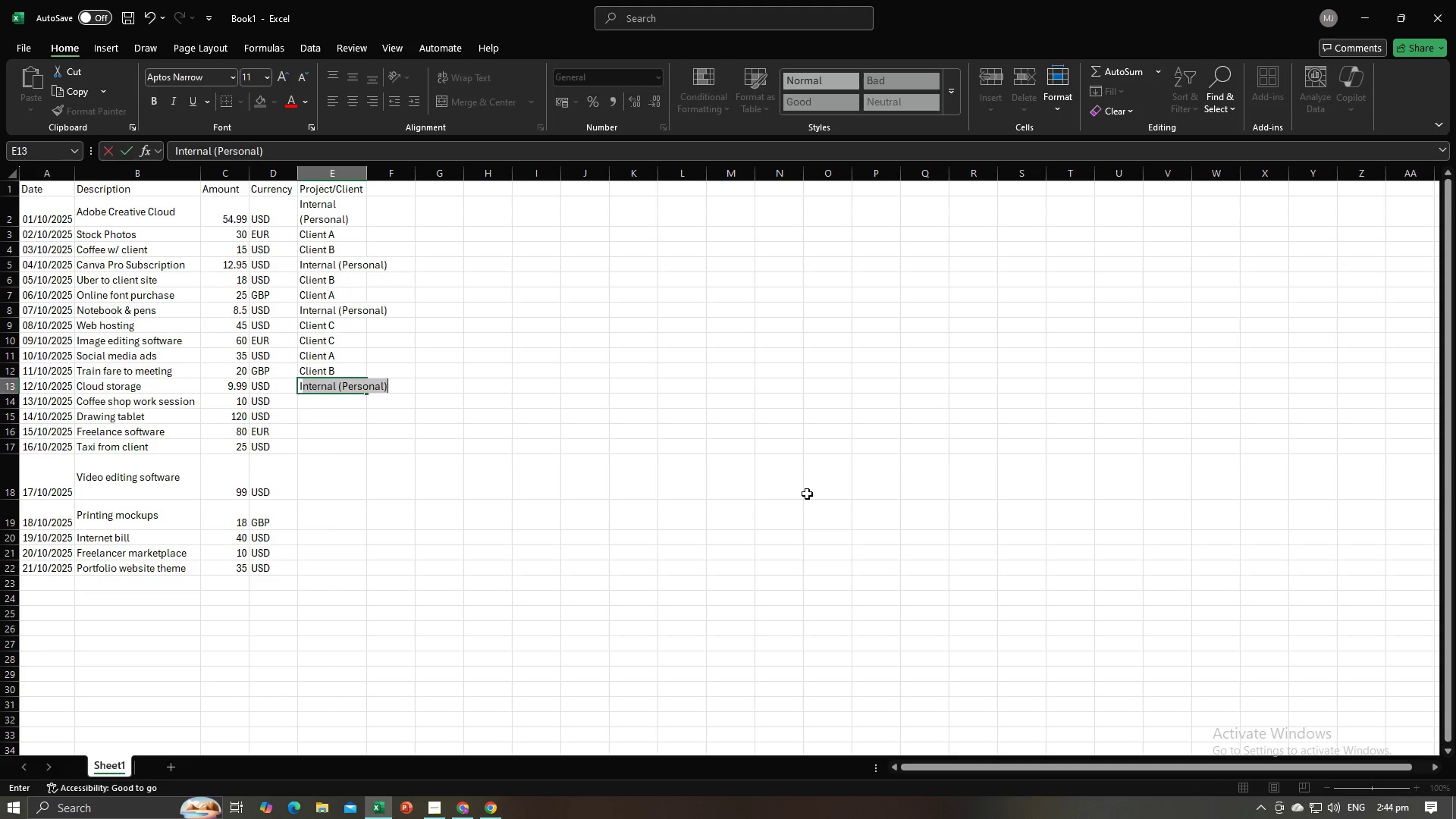 
key(Enter)
 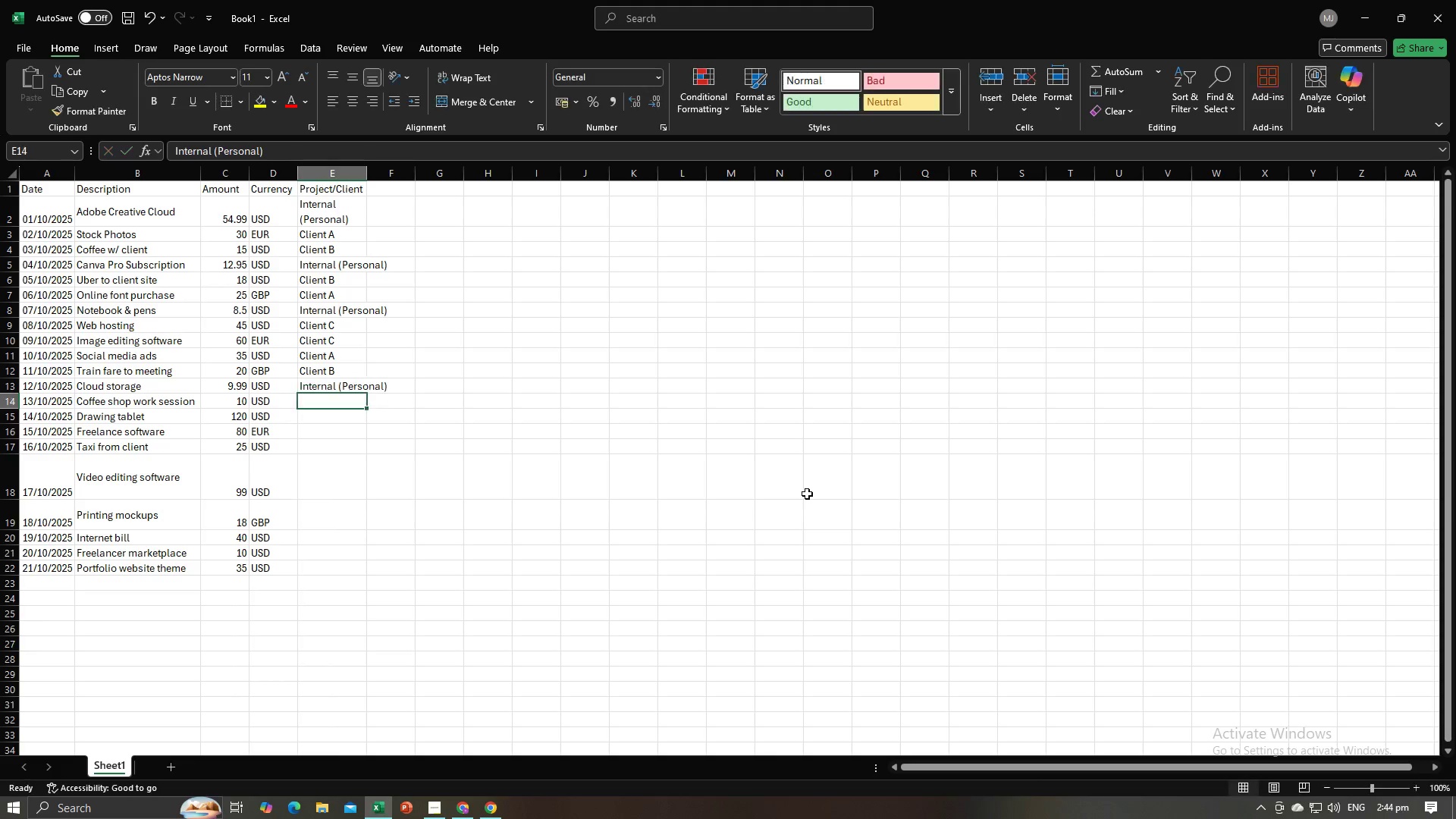 
key(Alt+AltLeft)
 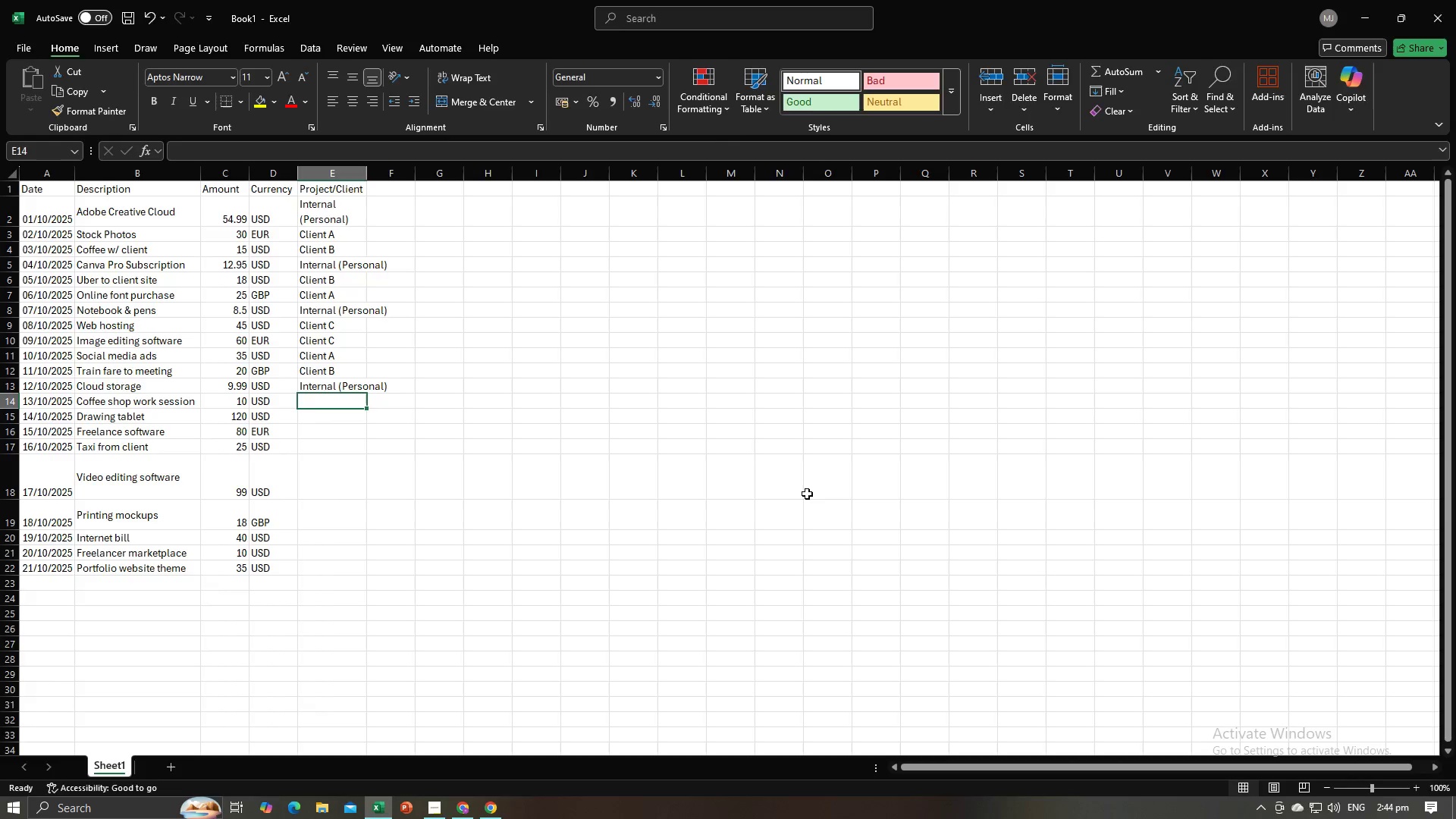 
key(Alt+Tab)
 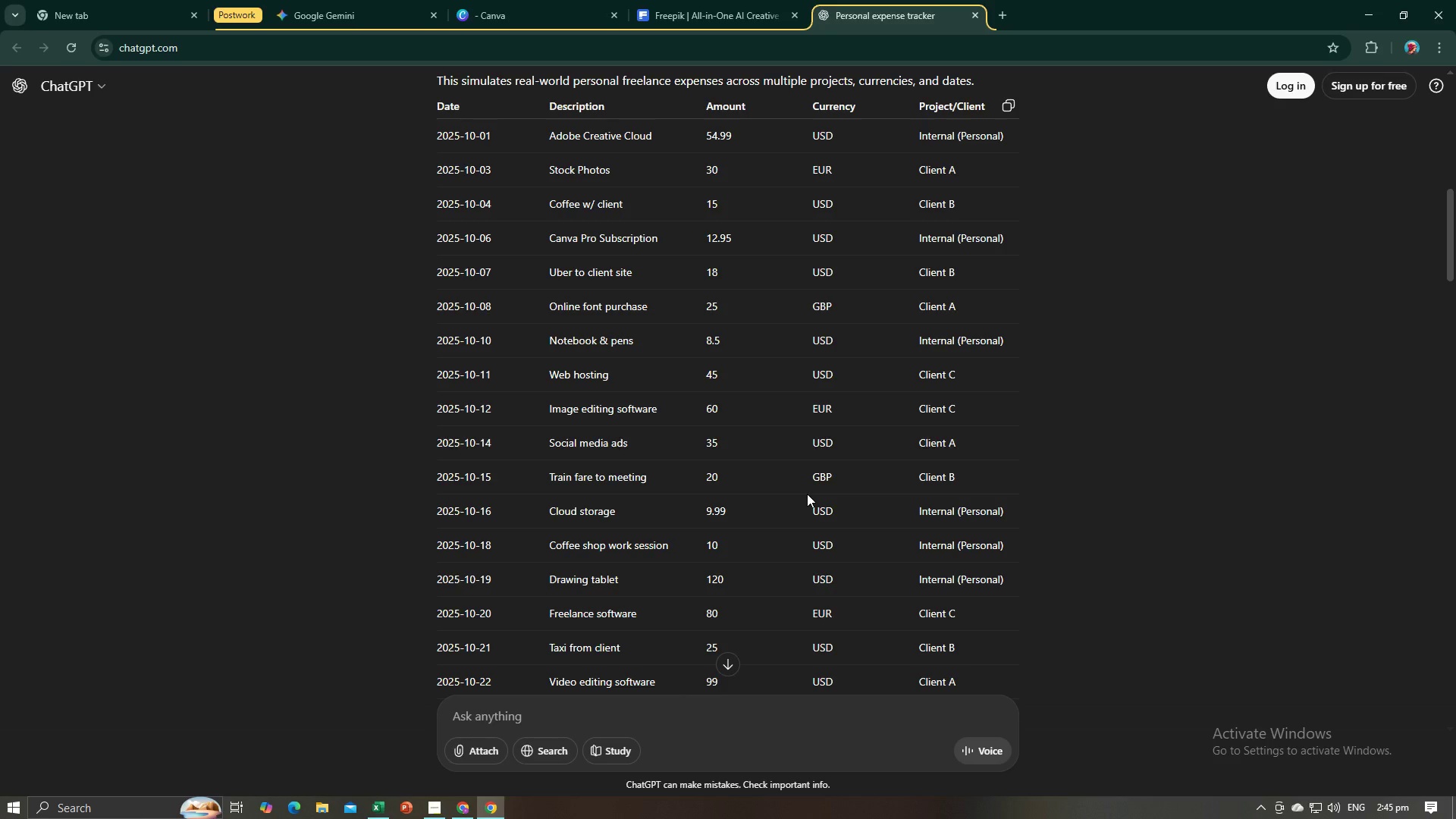 
key(Alt+AltLeft)
 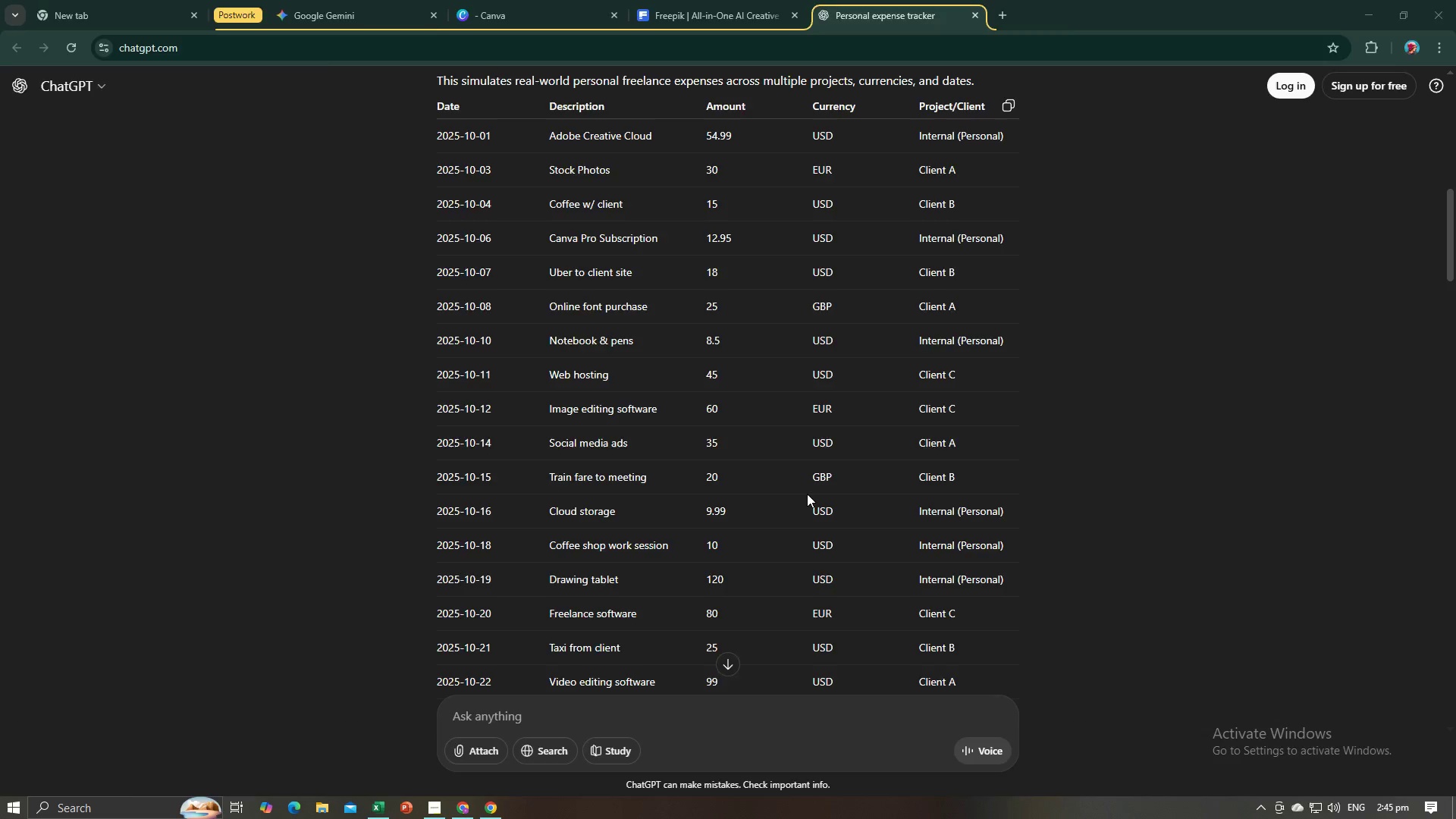 
key(Alt+Tab)
 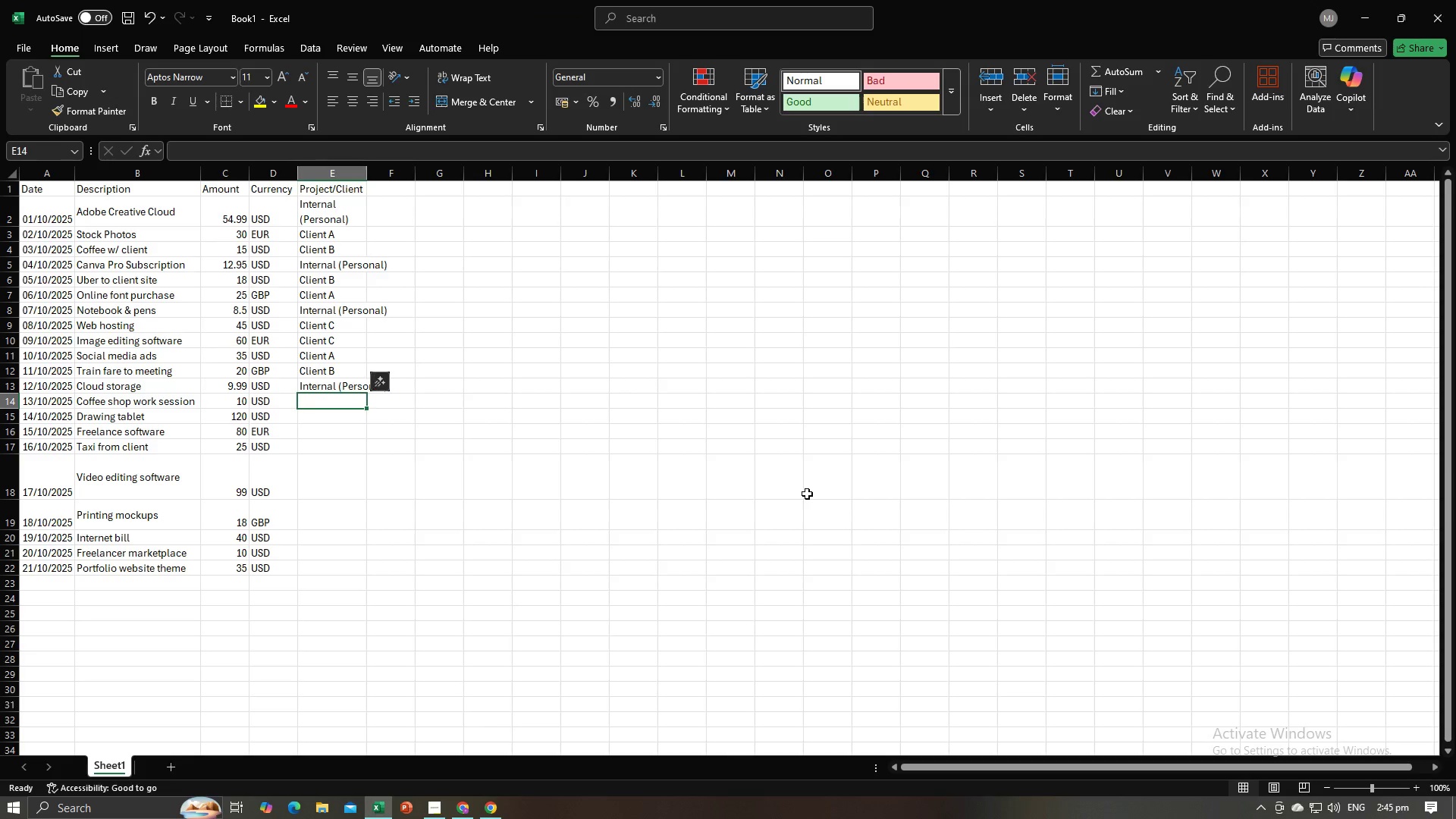 
key(Shift+ShiftLeft)
 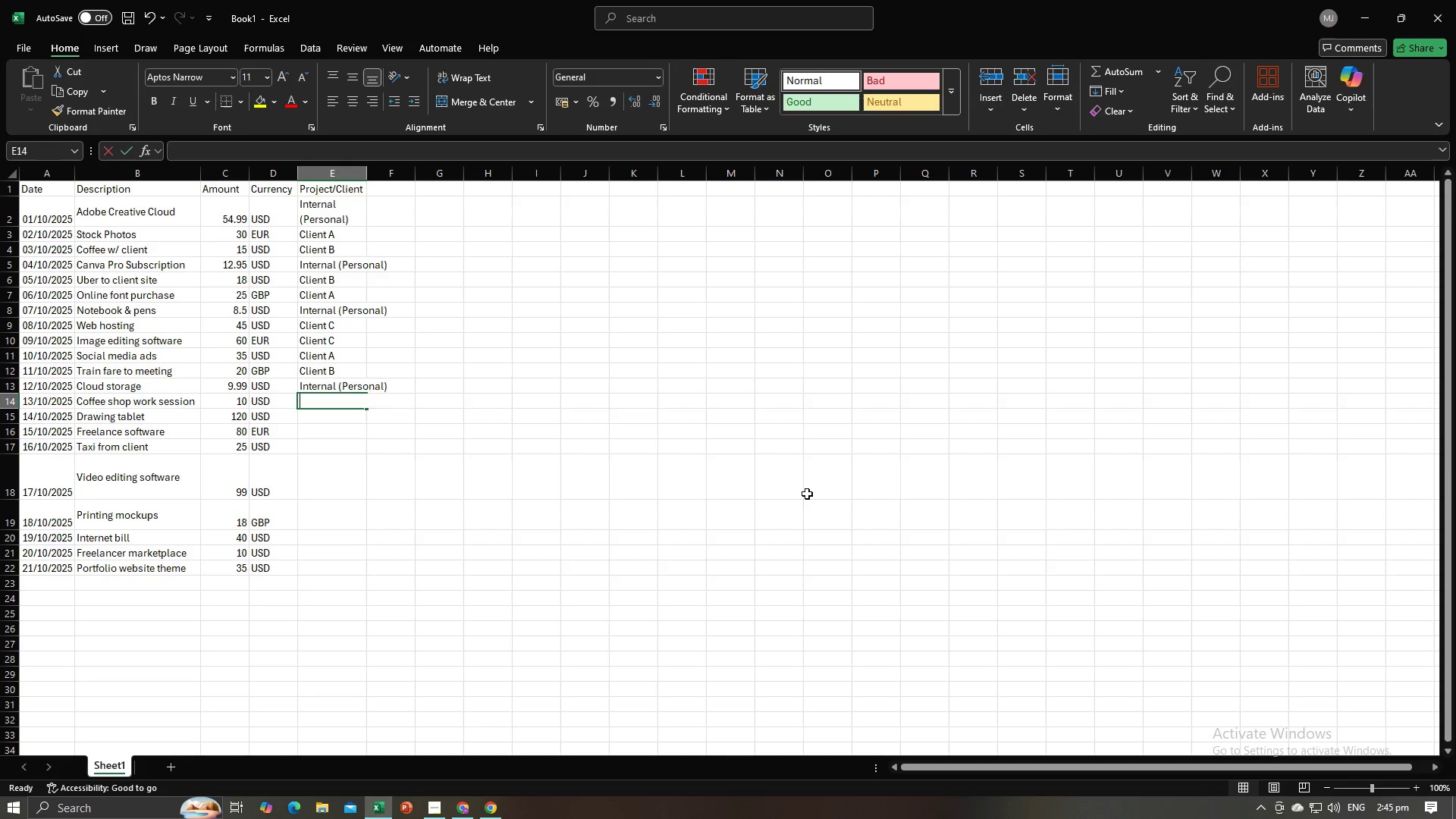 
key(Shift+I)
 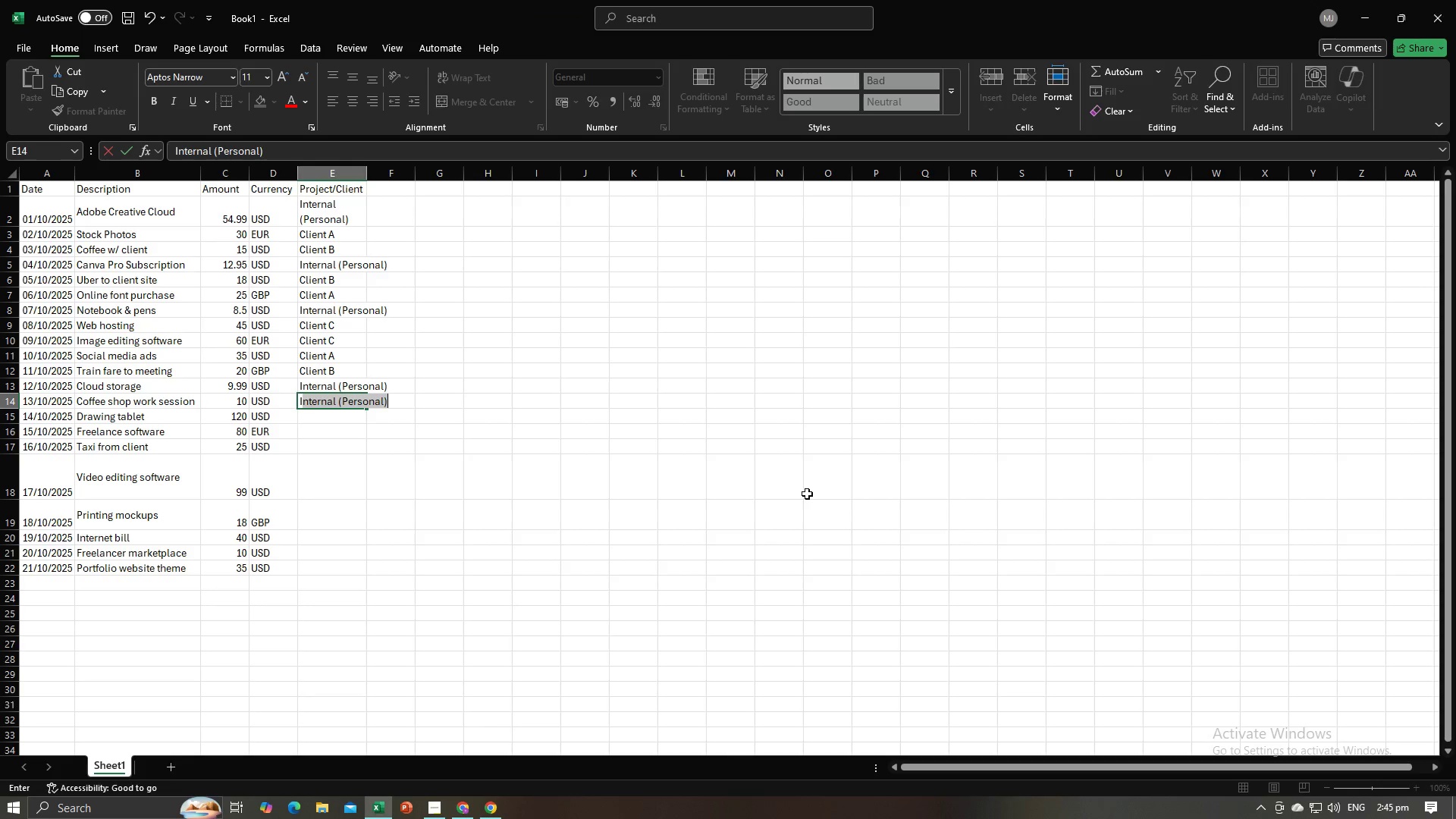 
key(Enter)
 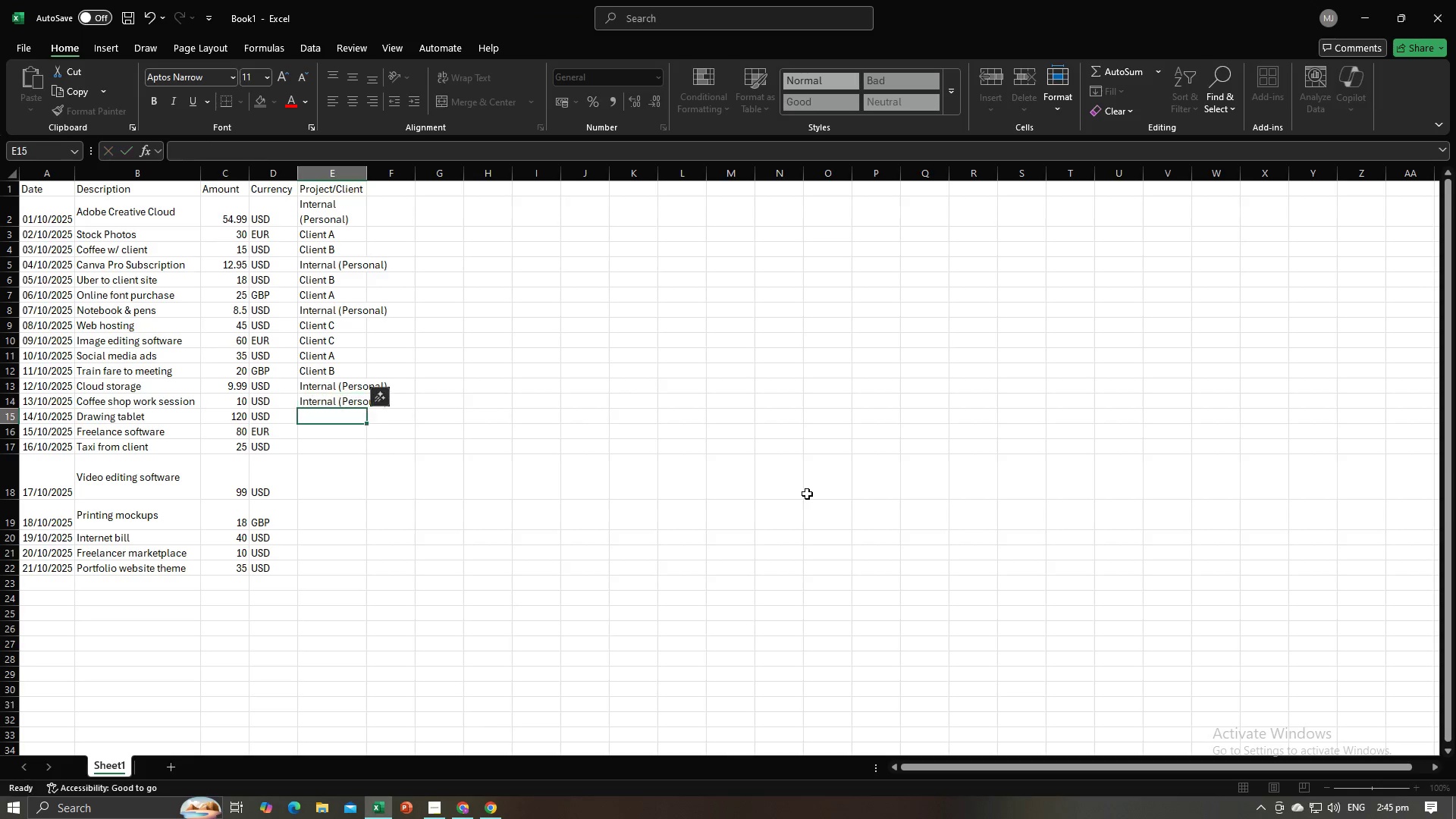 
key(Alt+AltLeft)
 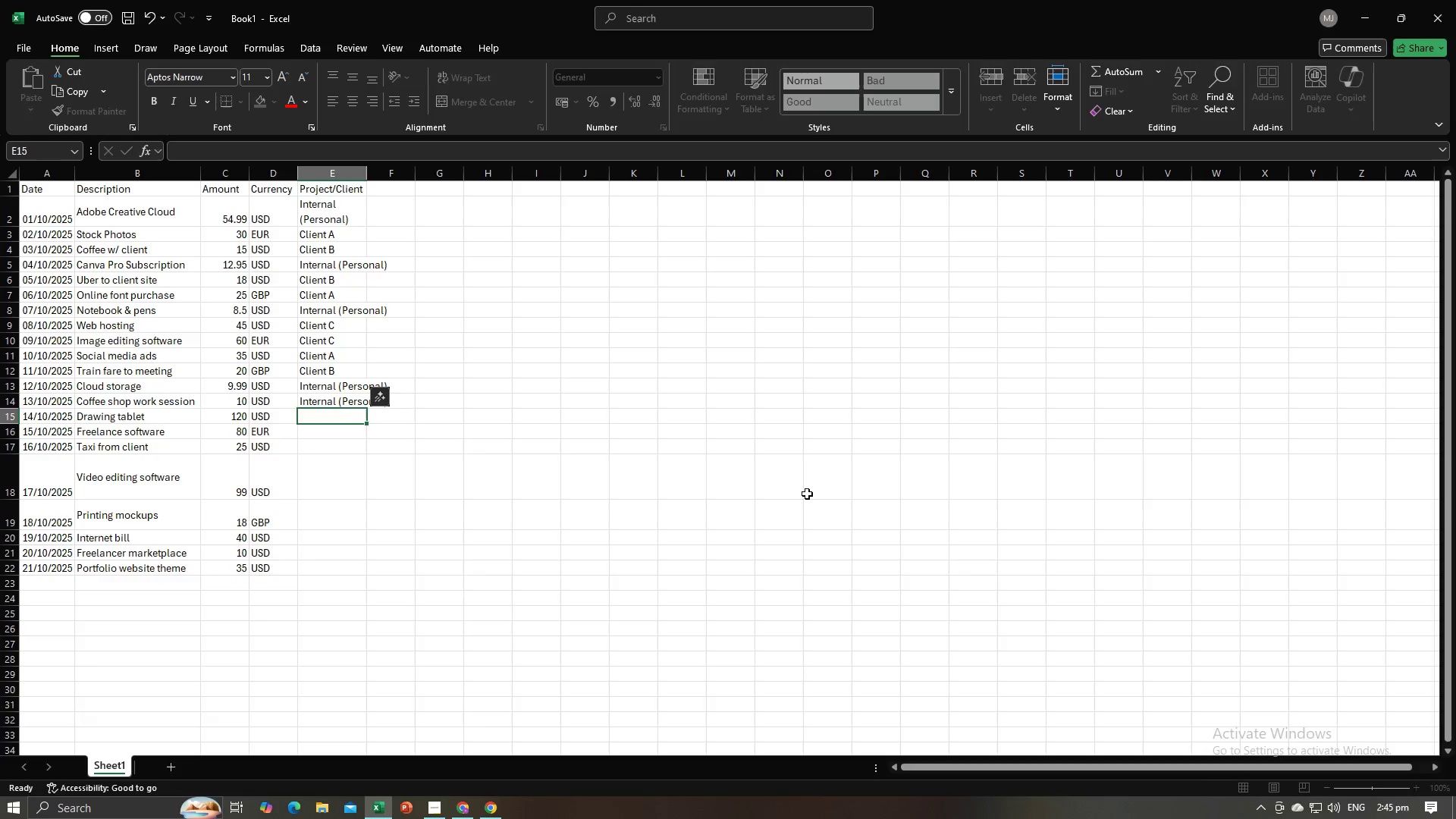 
key(Alt+Tab)
 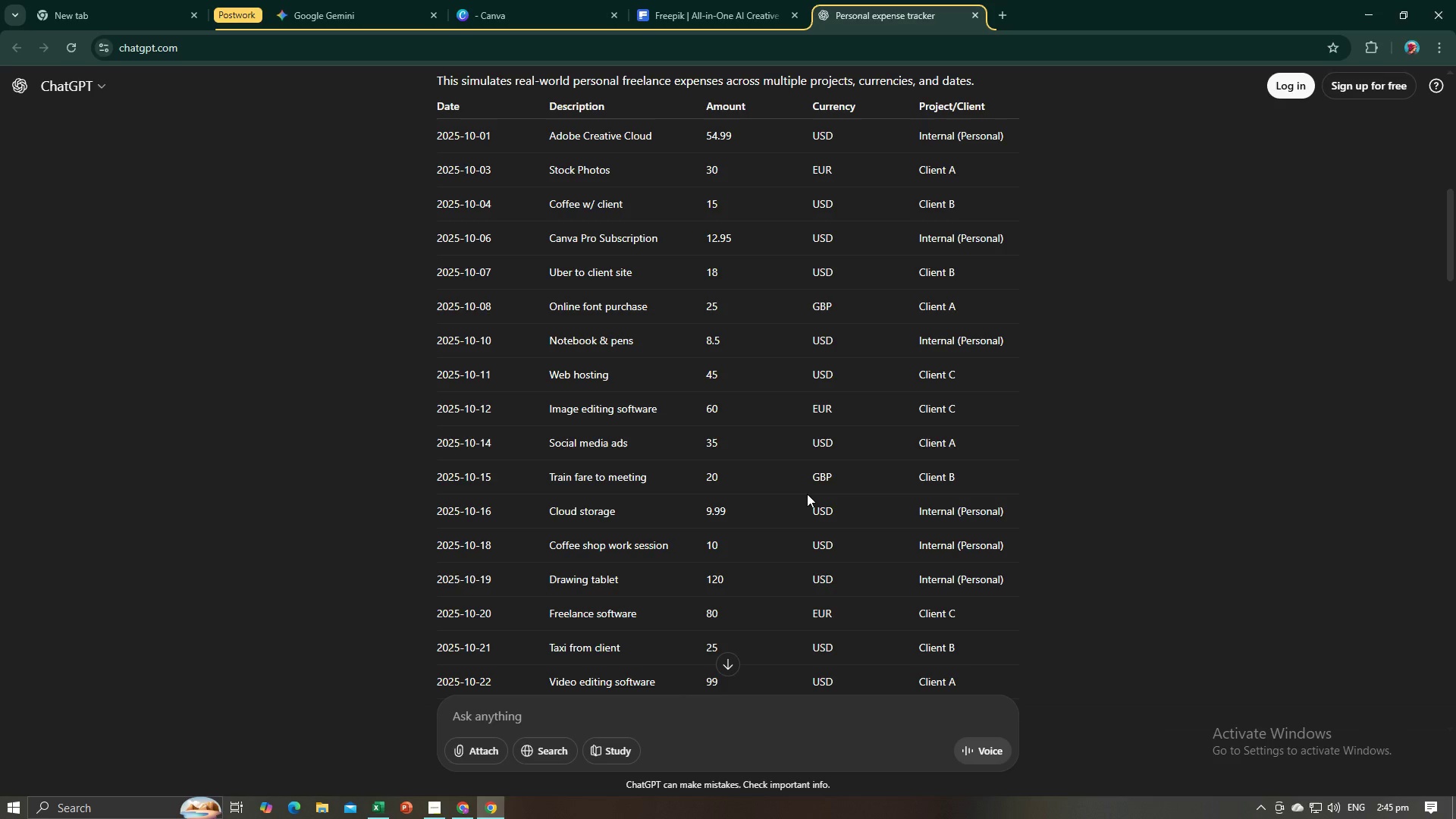 
key(Alt+AltLeft)
 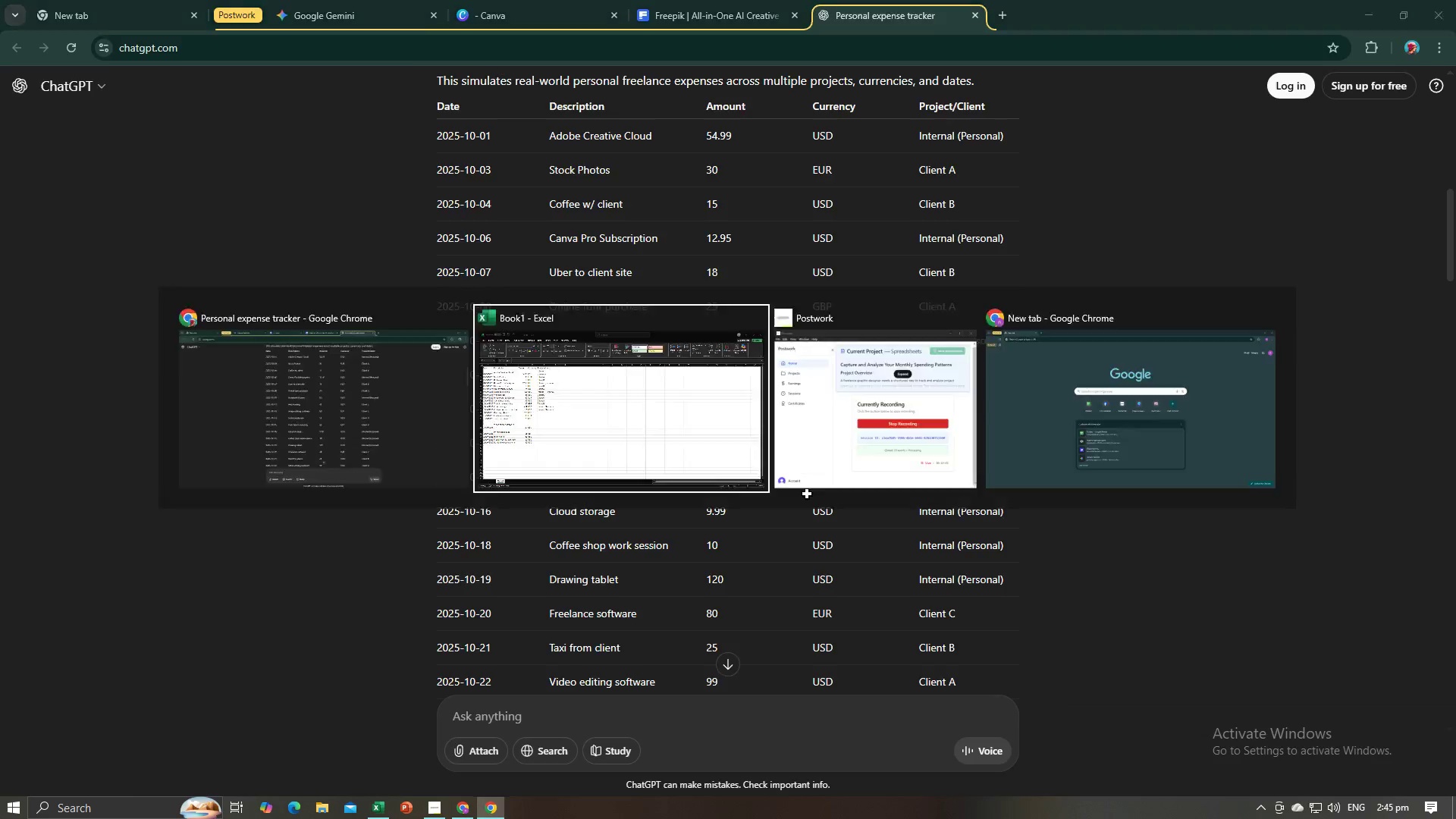 
key(Alt+Tab)
 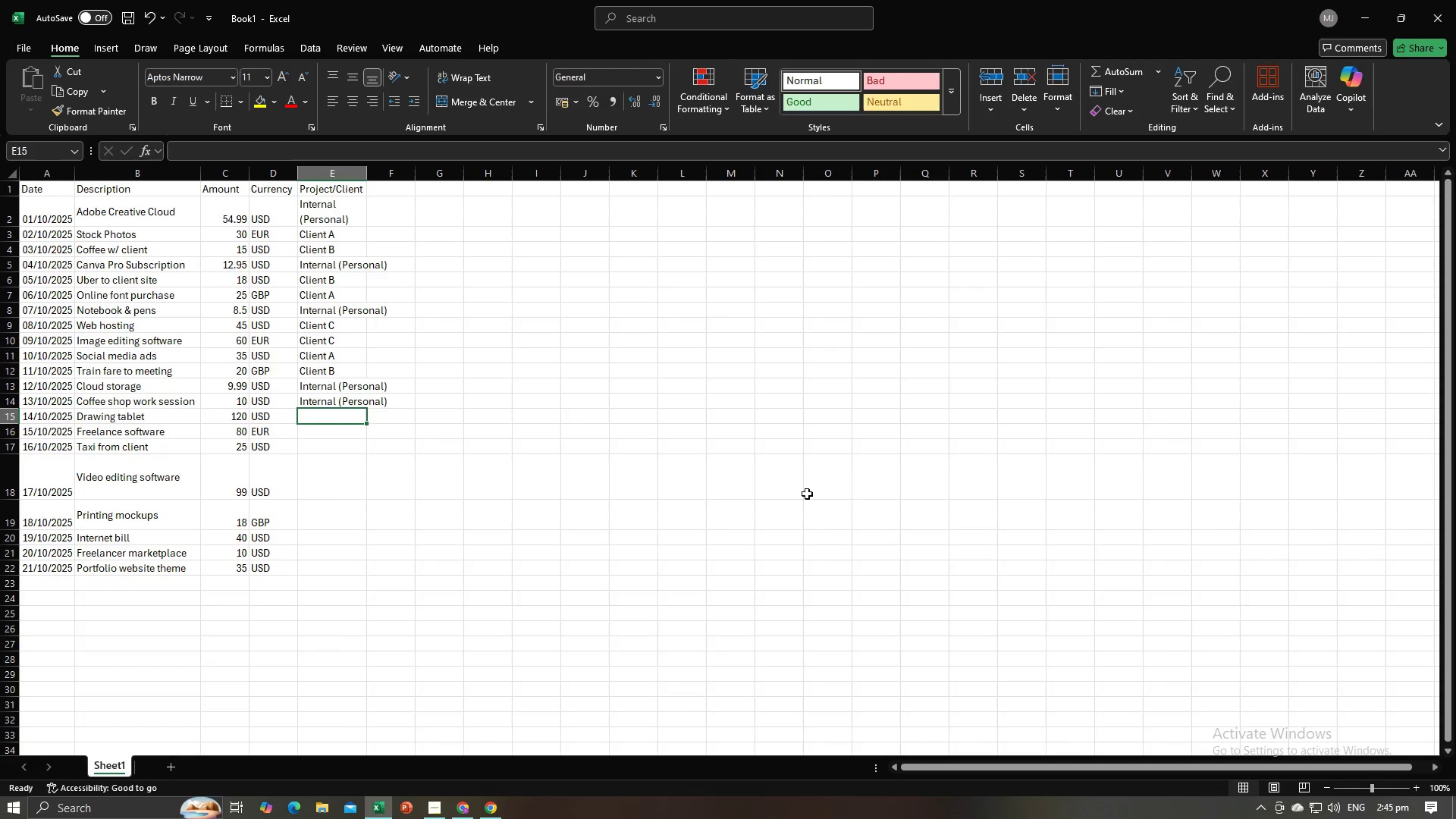 
key(Shift+ShiftLeft)
 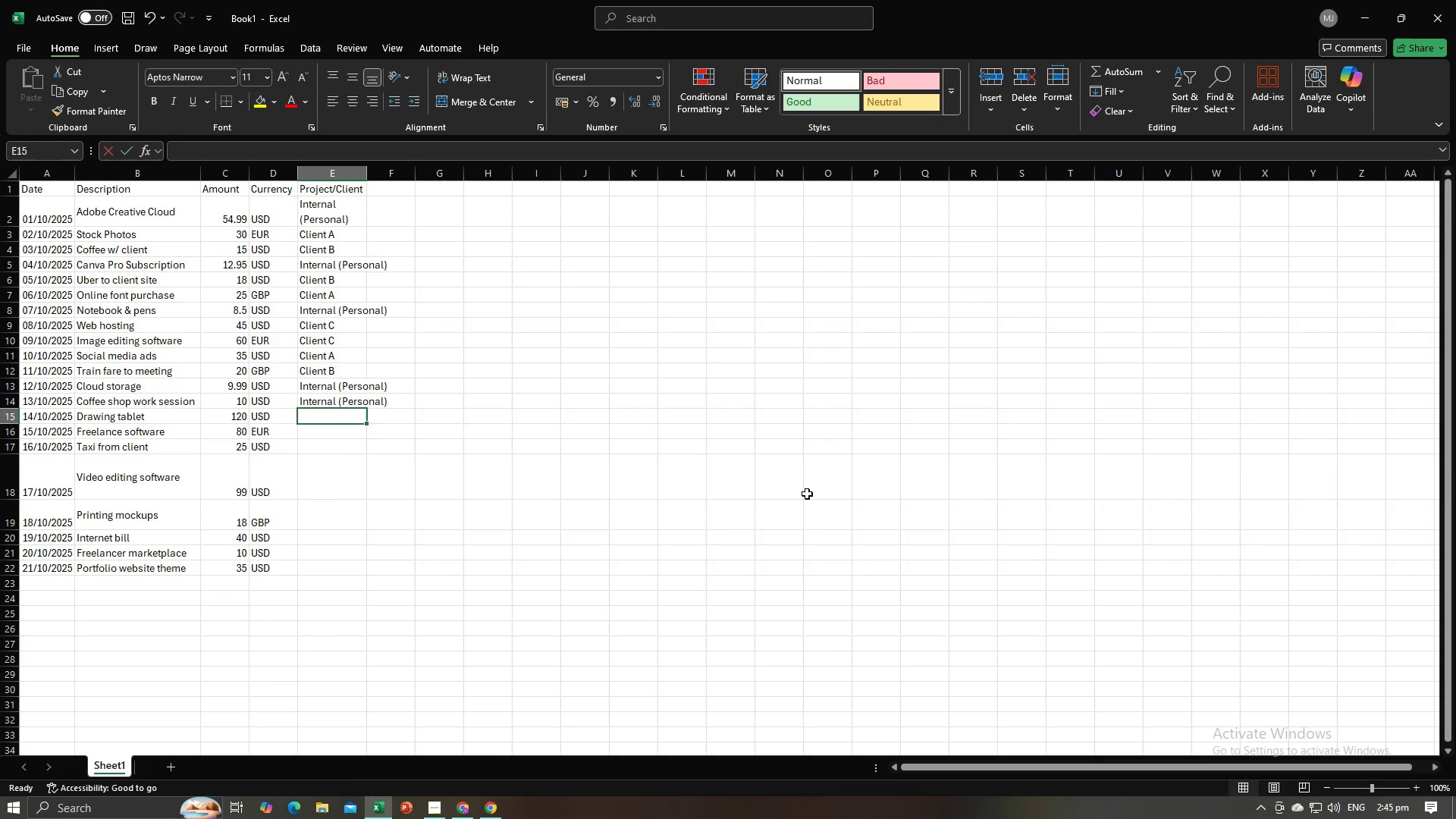 
key(Shift+I)
 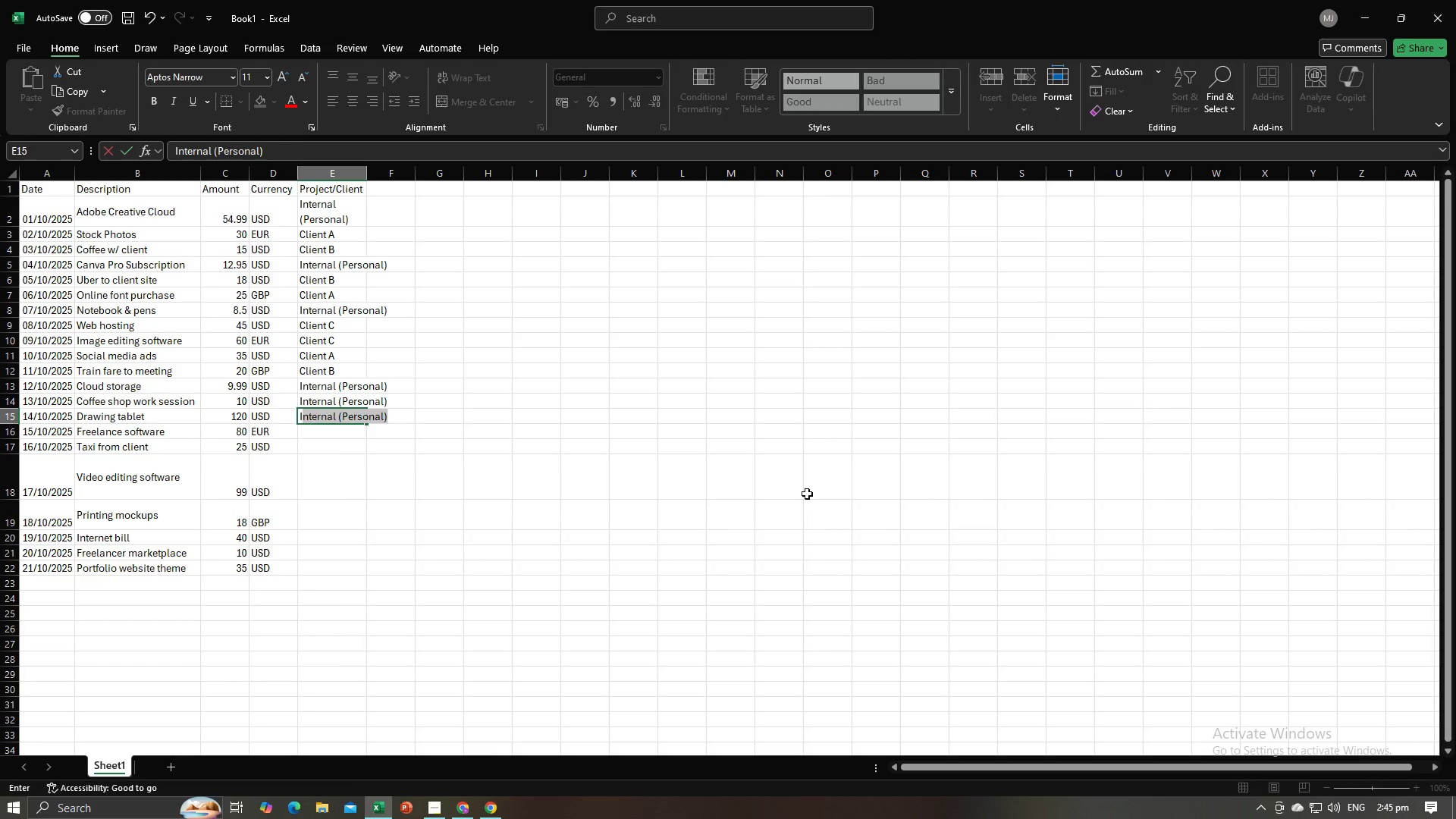 
key(Enter)
 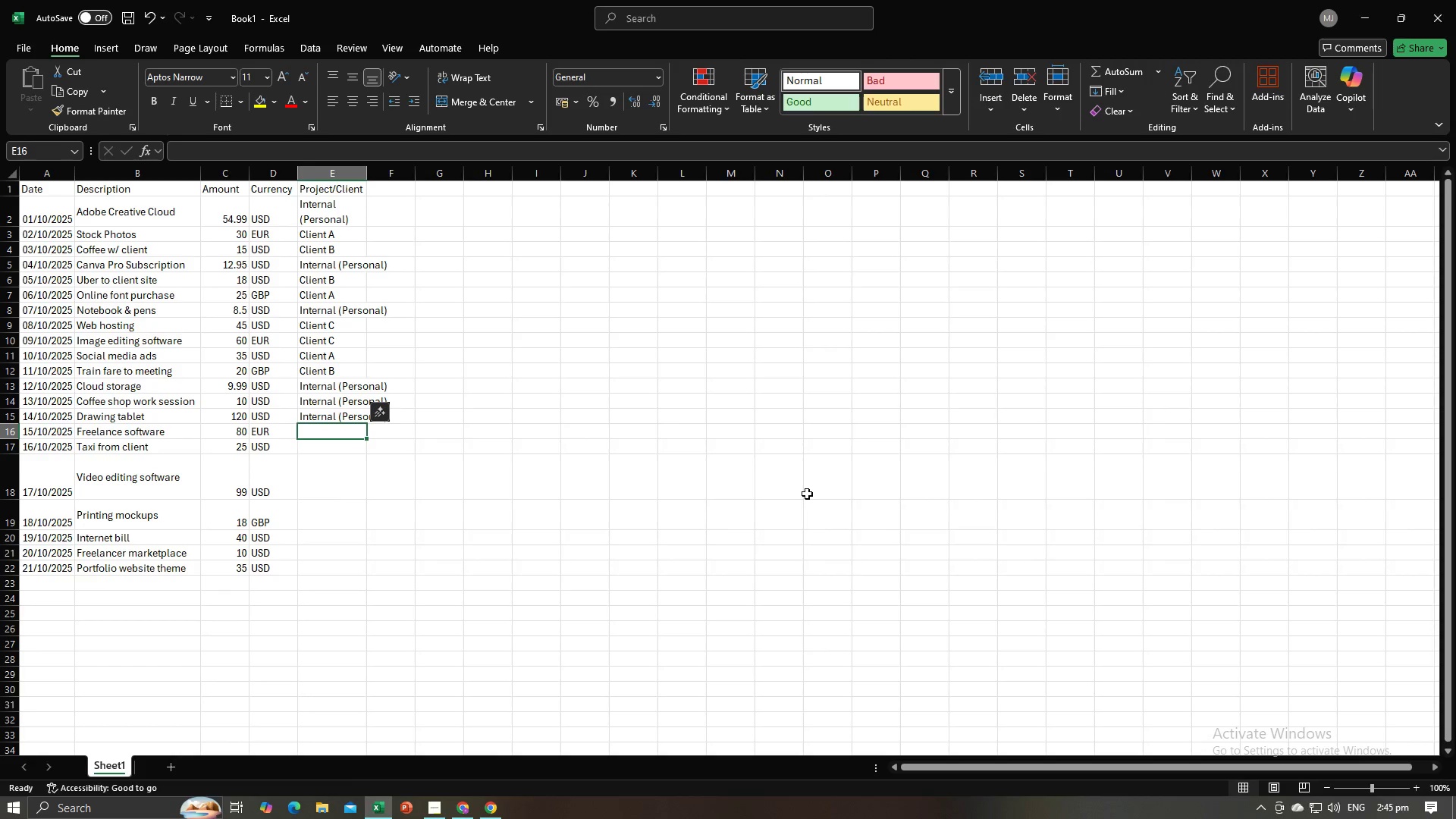 
key(Alt+AltLeft)
 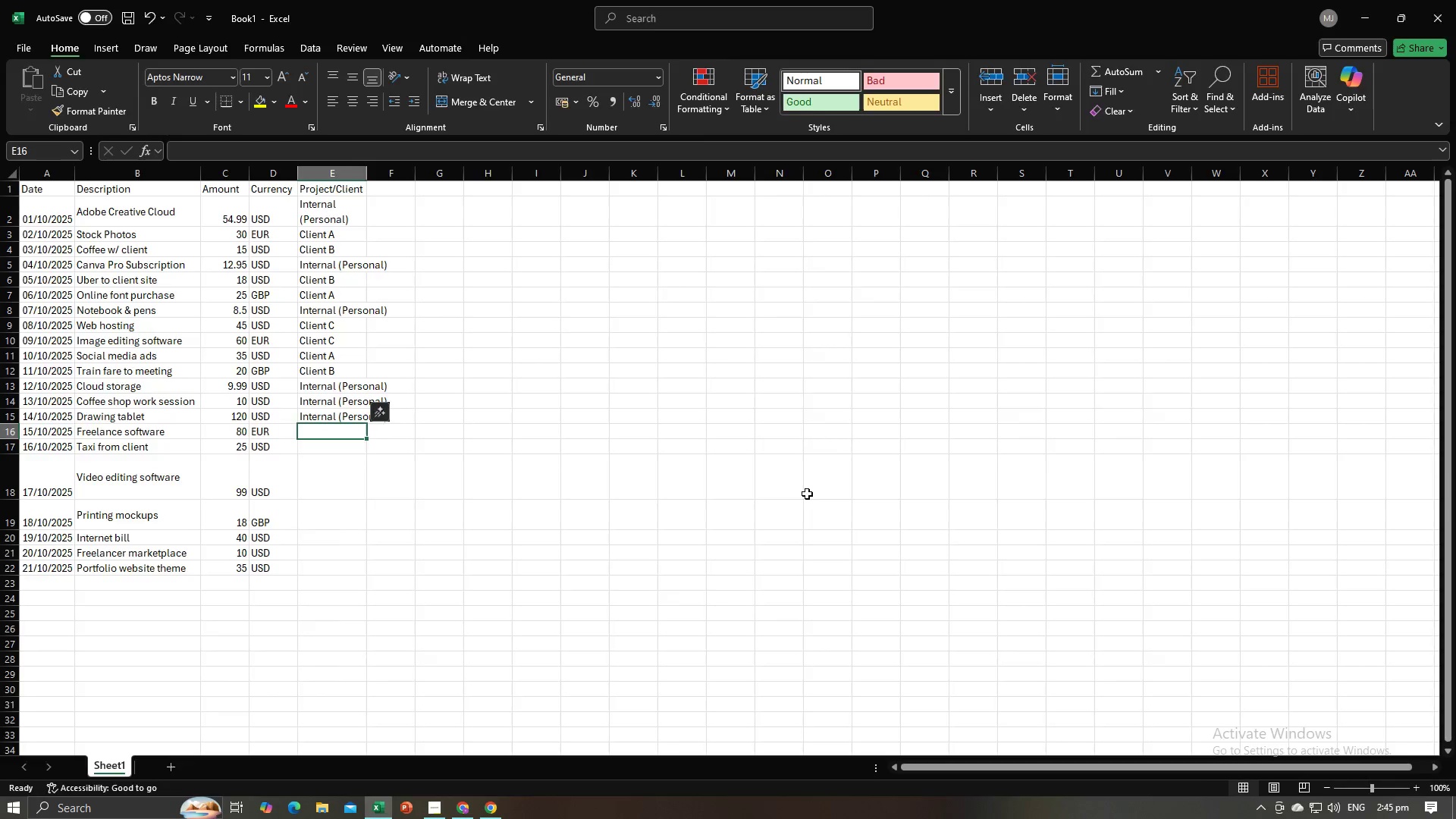 
key(Alt+Tab)
 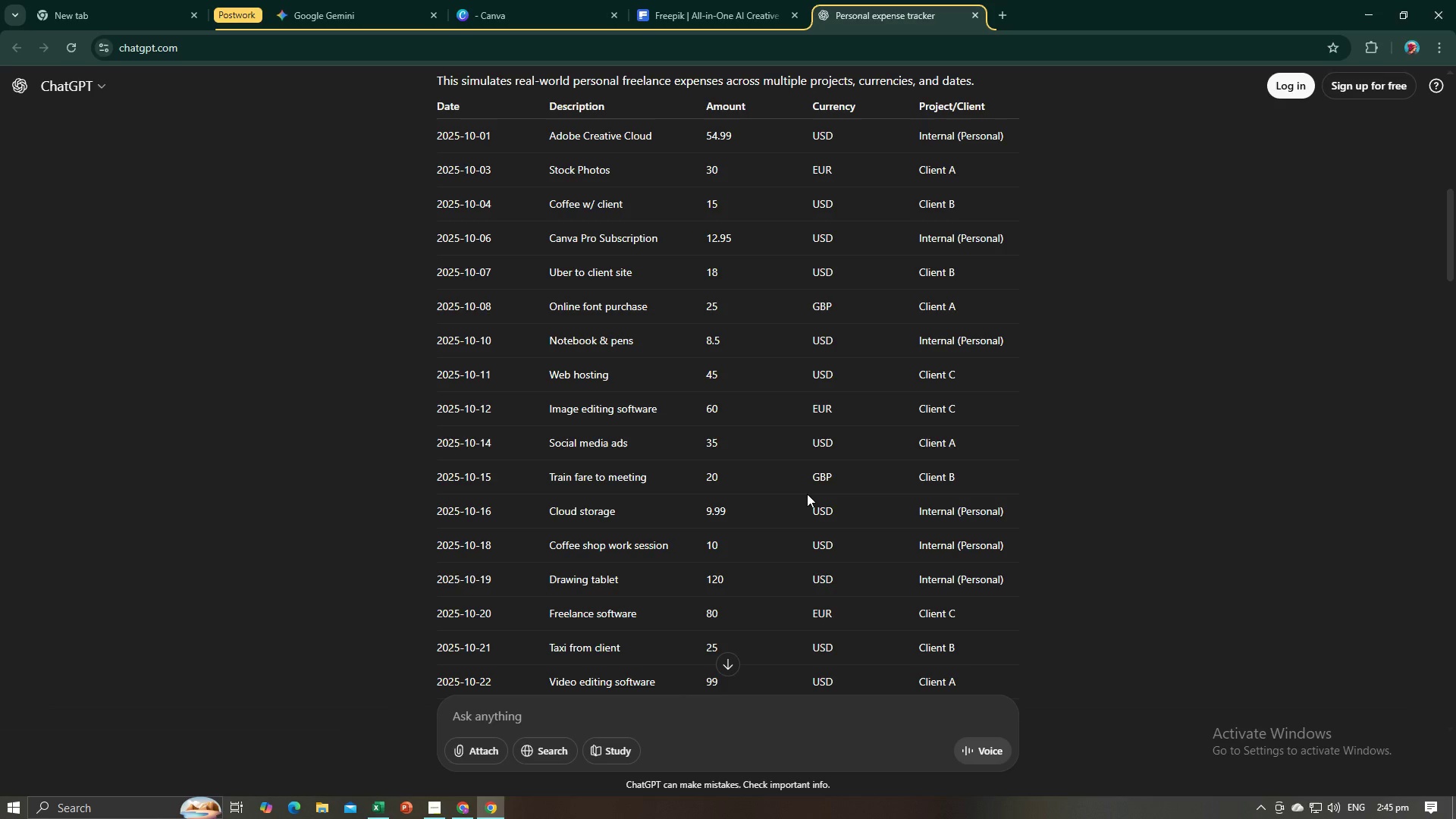 
key(Alt+AltLeft)
 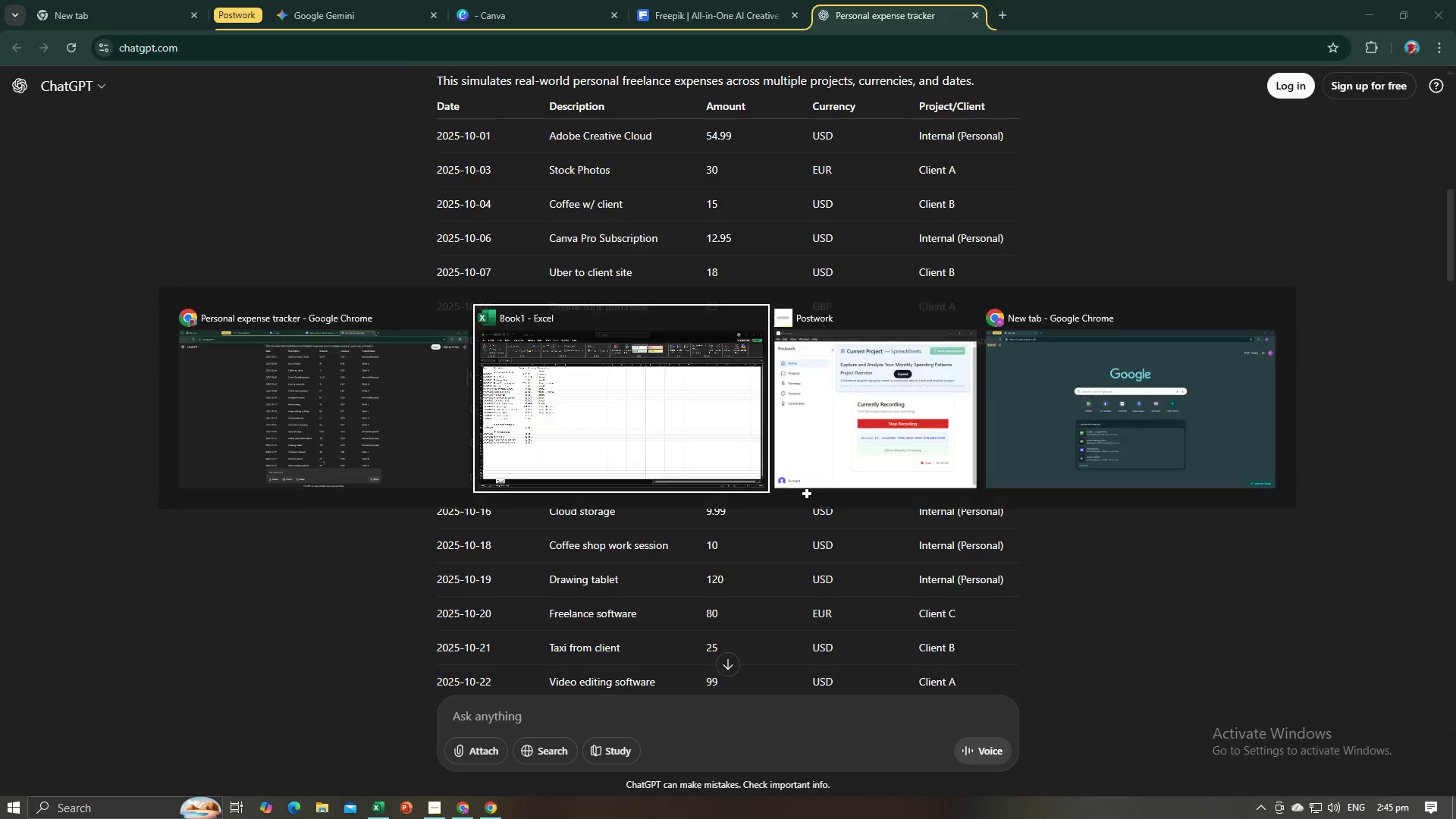 
key(Tab)
type(Client C)
 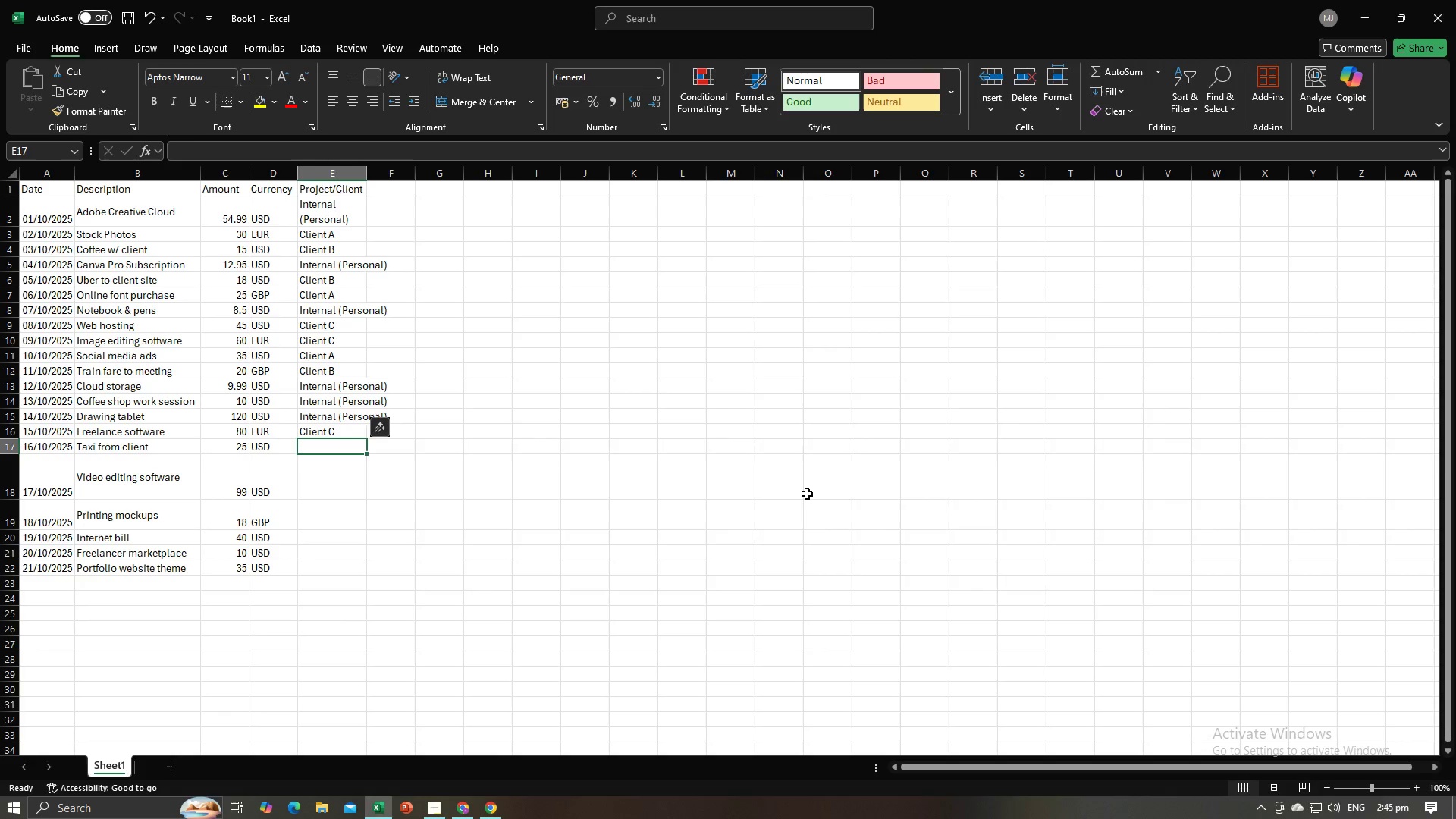 
 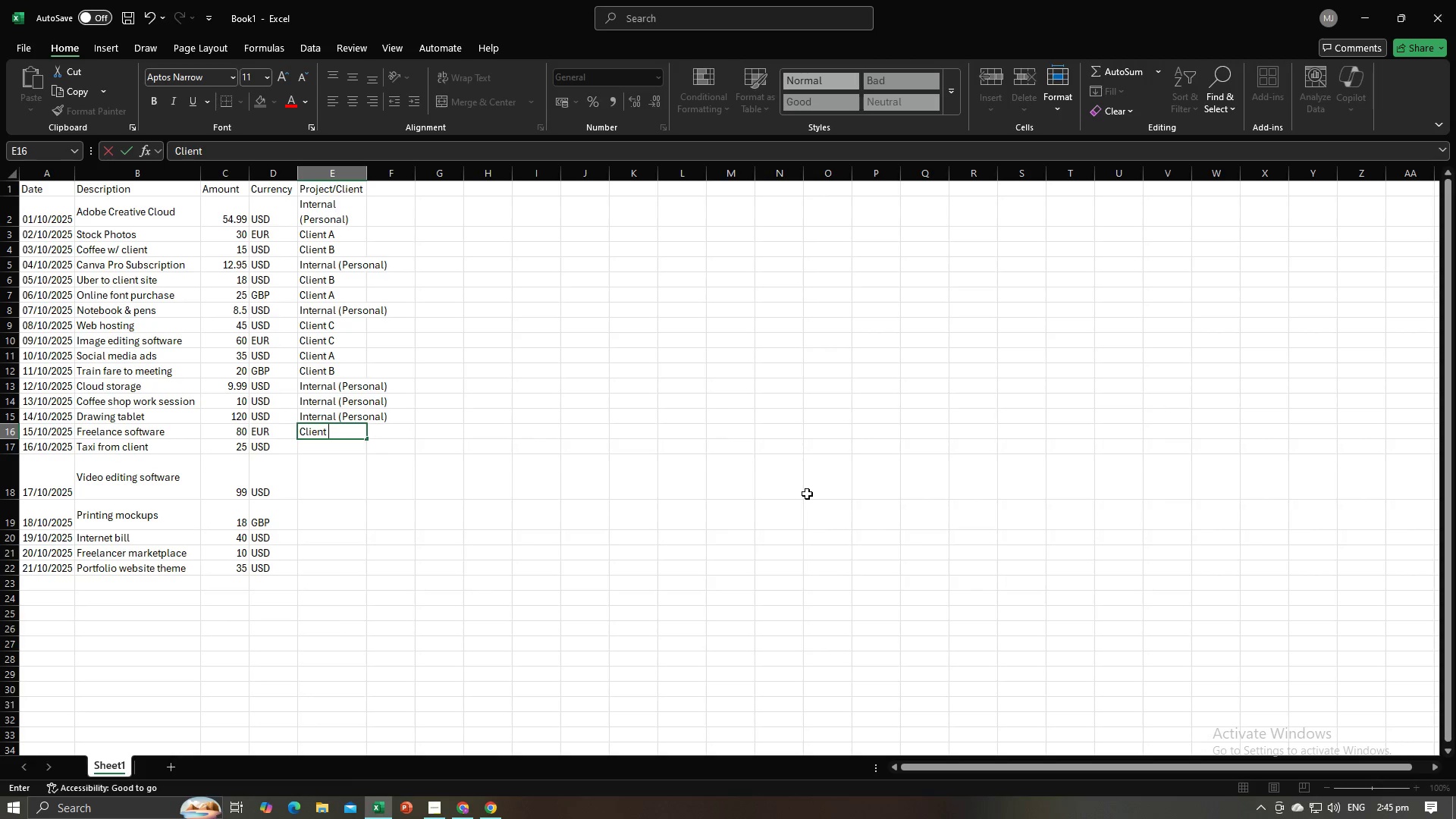 
key(Enter)
 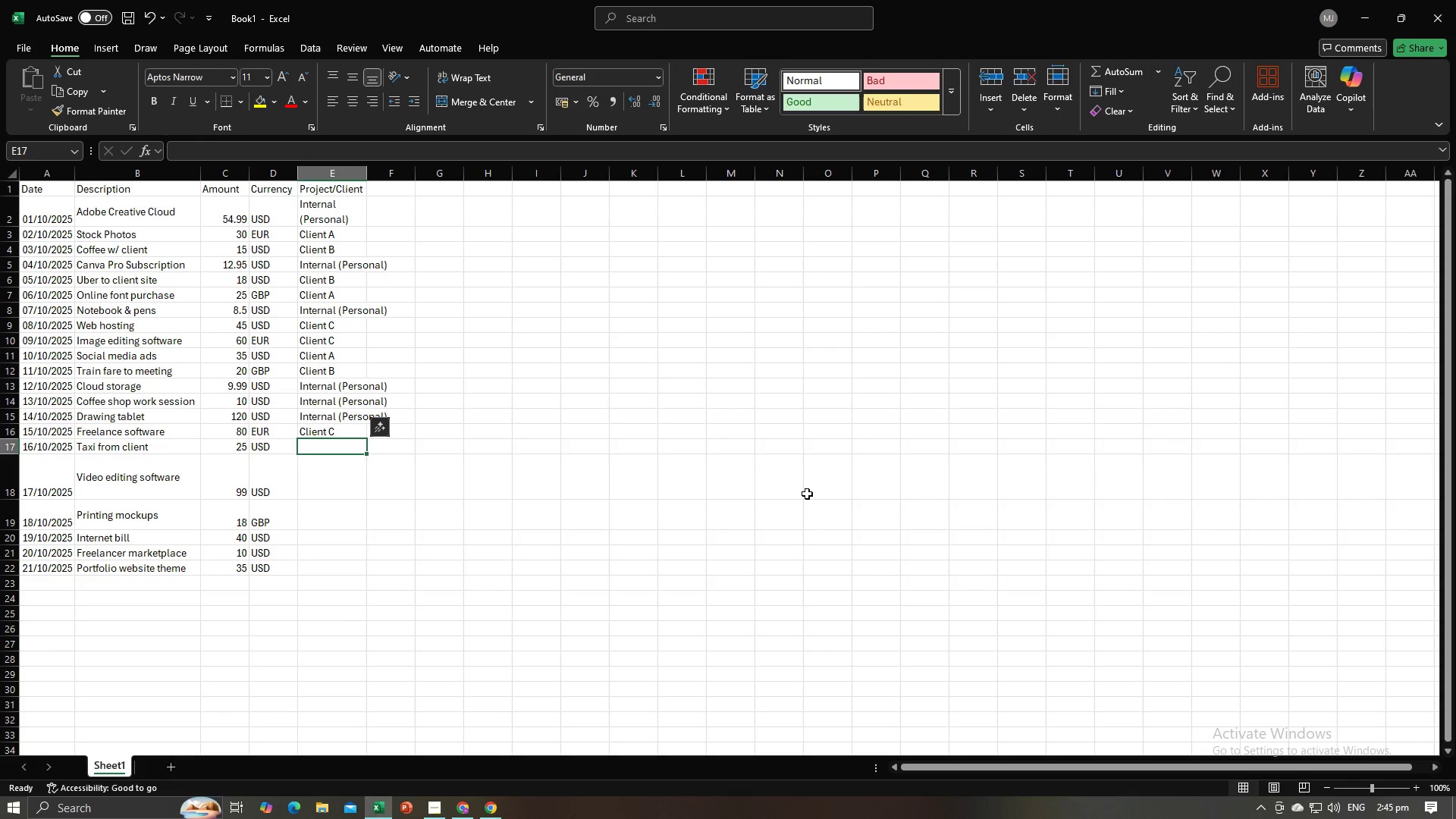 
key(Alt+AltLeft)
 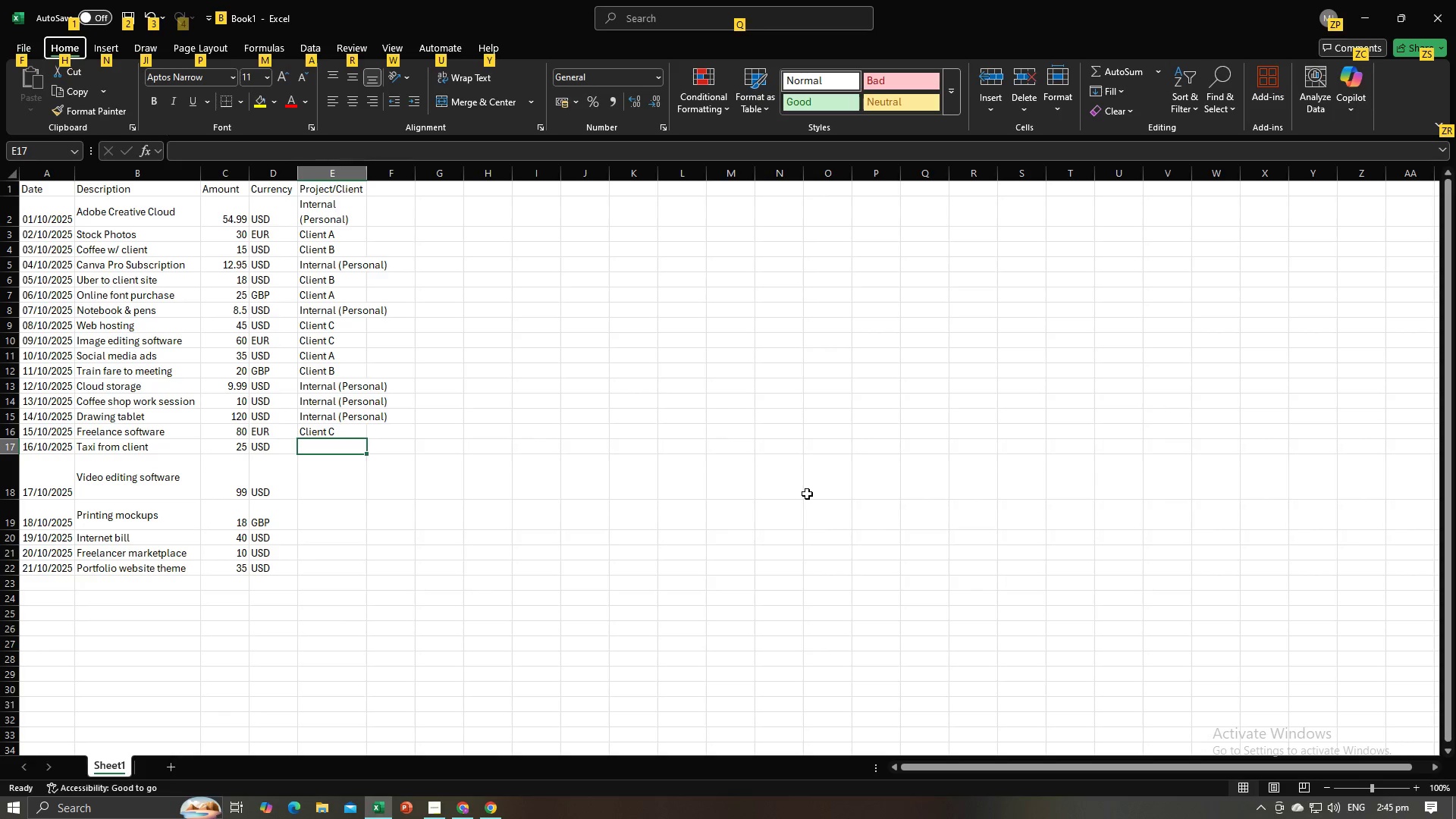 
key(Alt+AltLeft)
 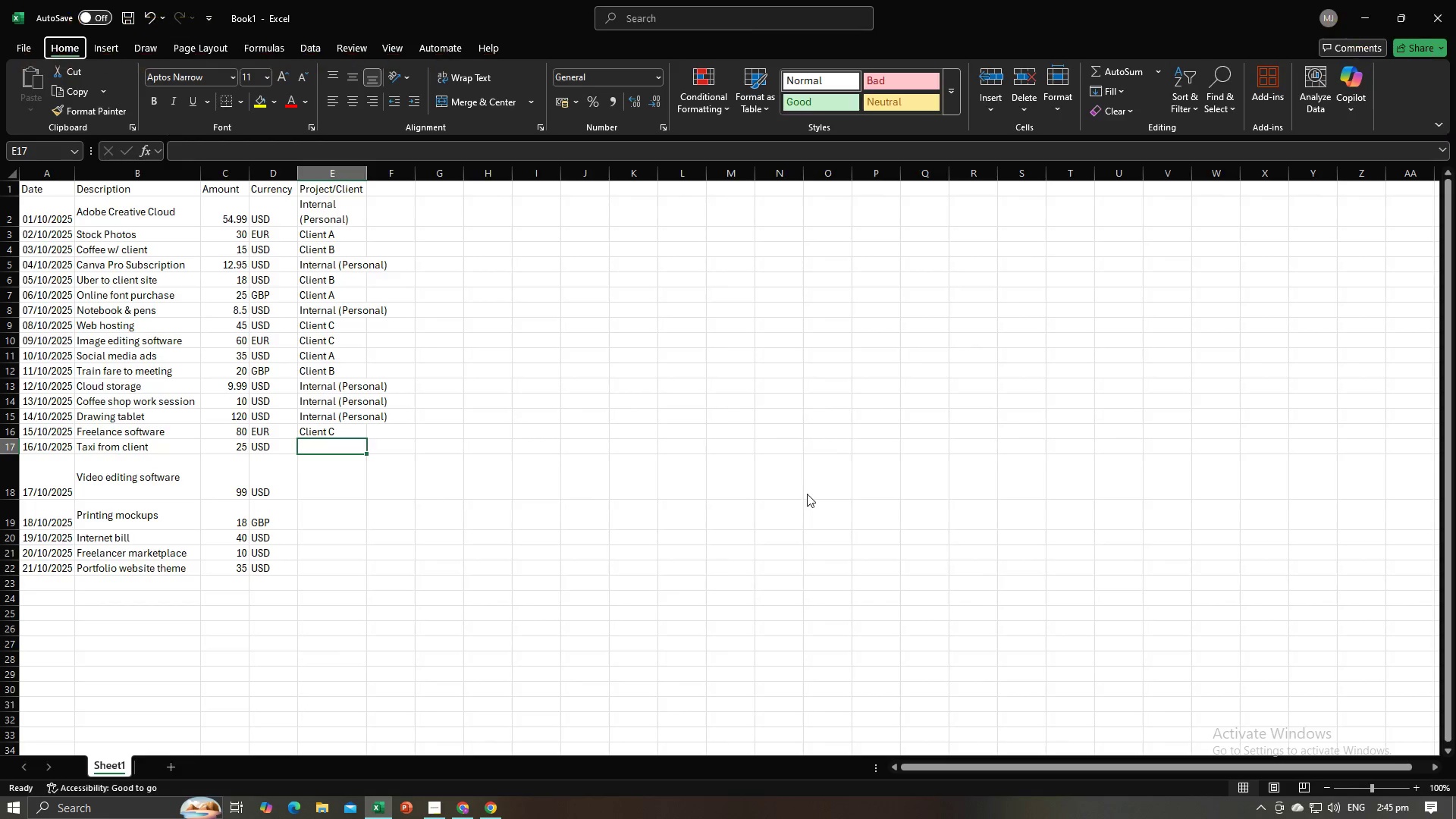 
key(Alt+Tab)
 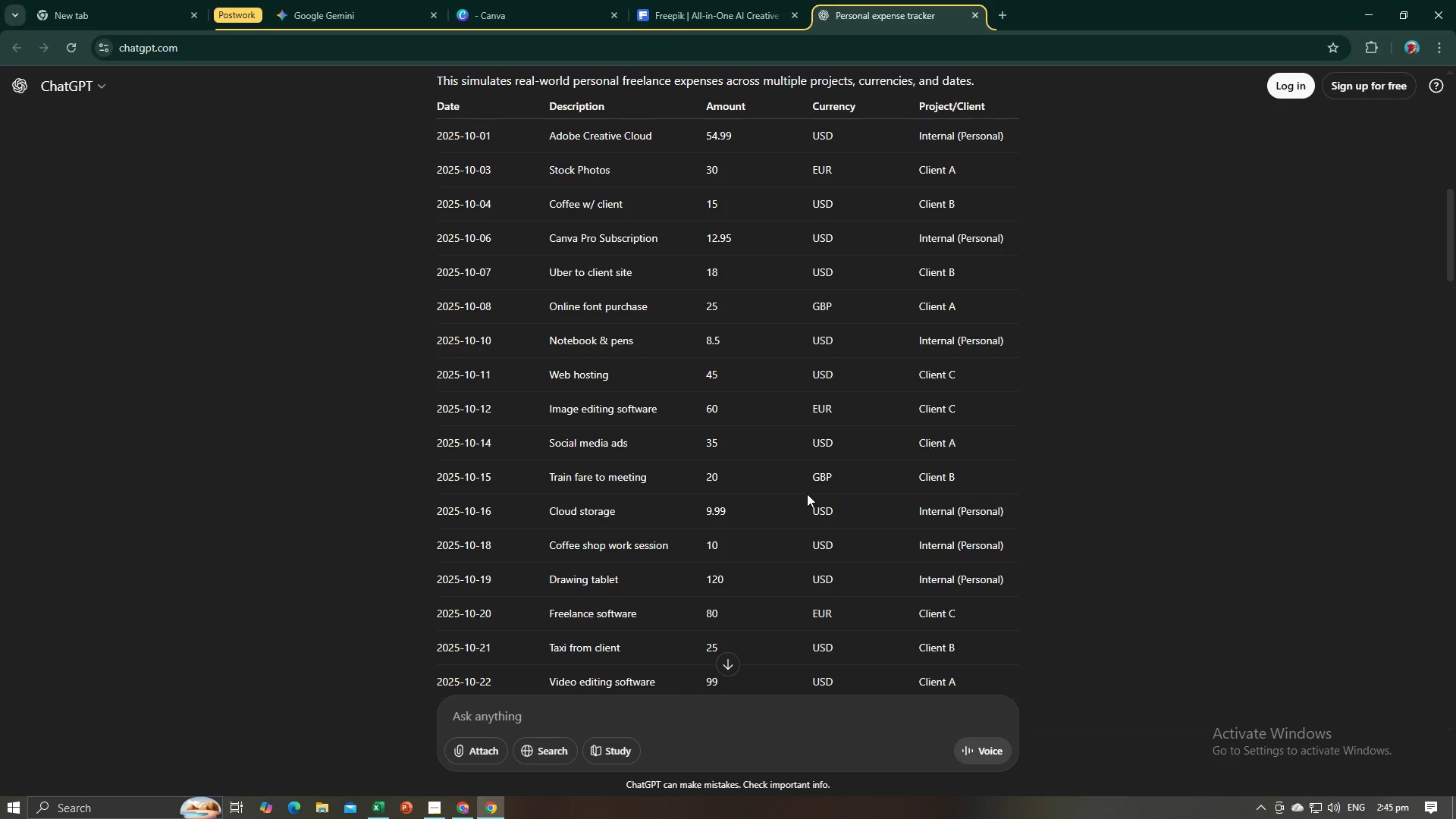 
key(Alt+AltLeft)
 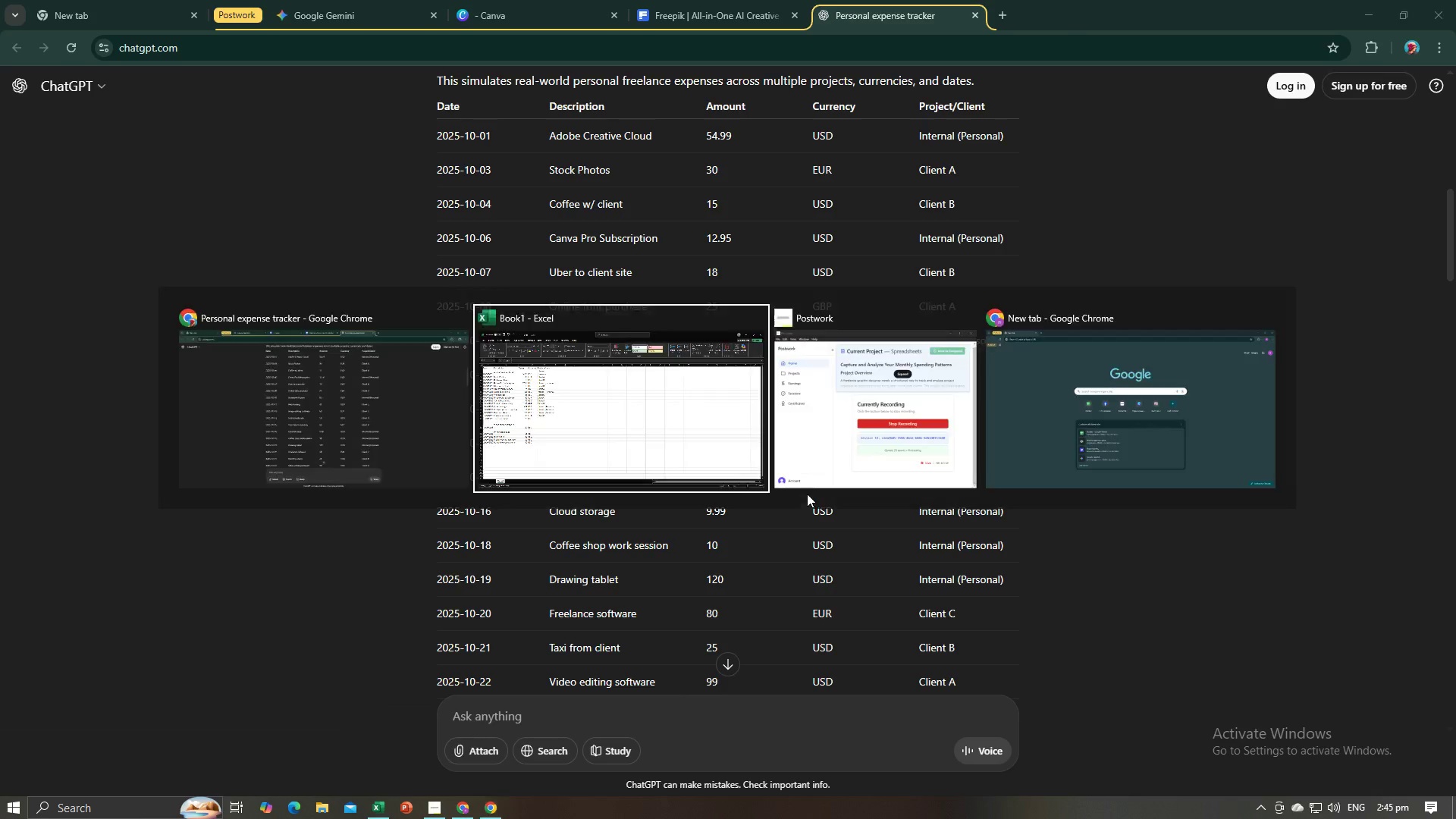 
key(Tab)
type(Cle)
key(Backspace)
type(ient B)
 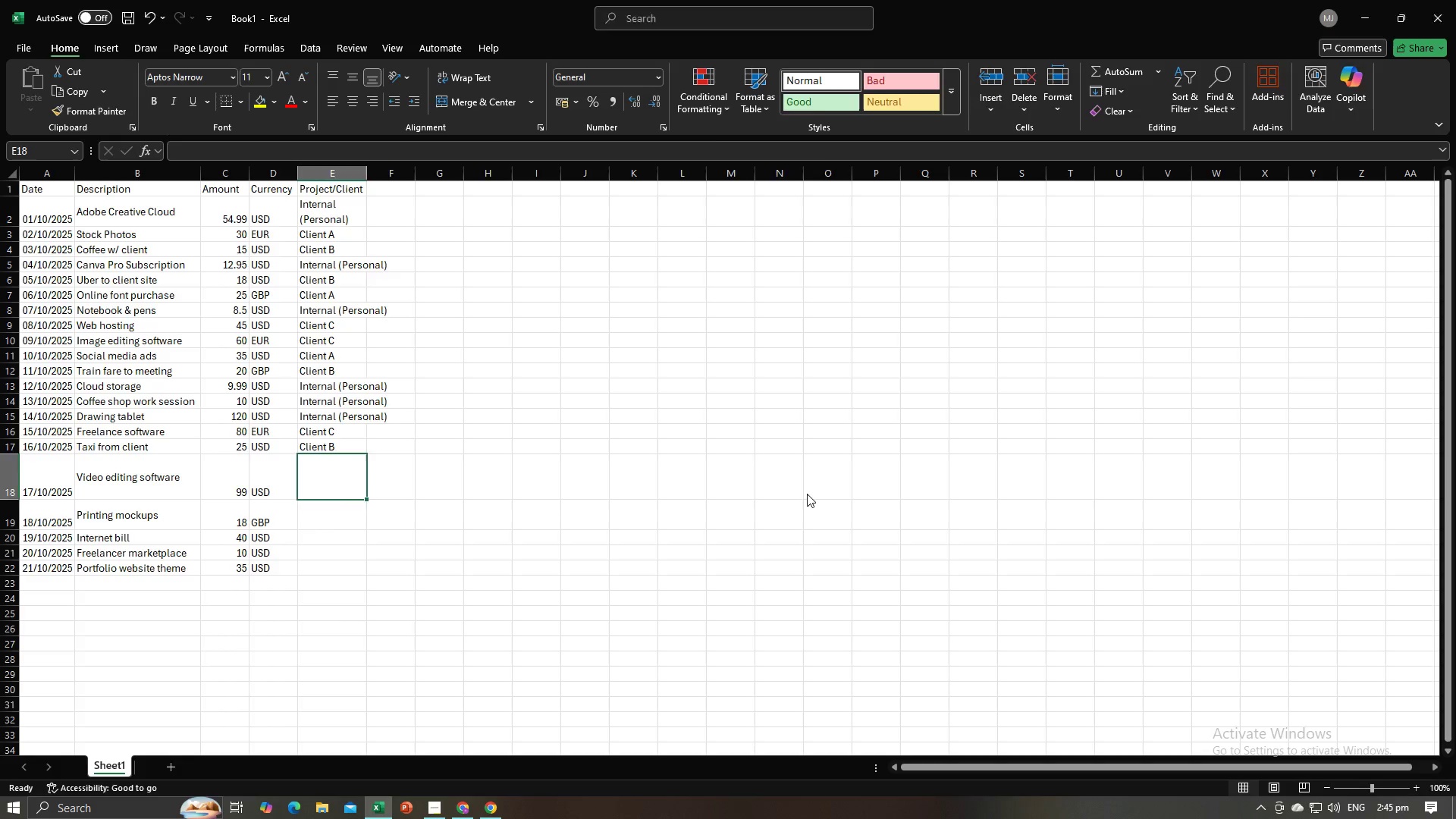 
 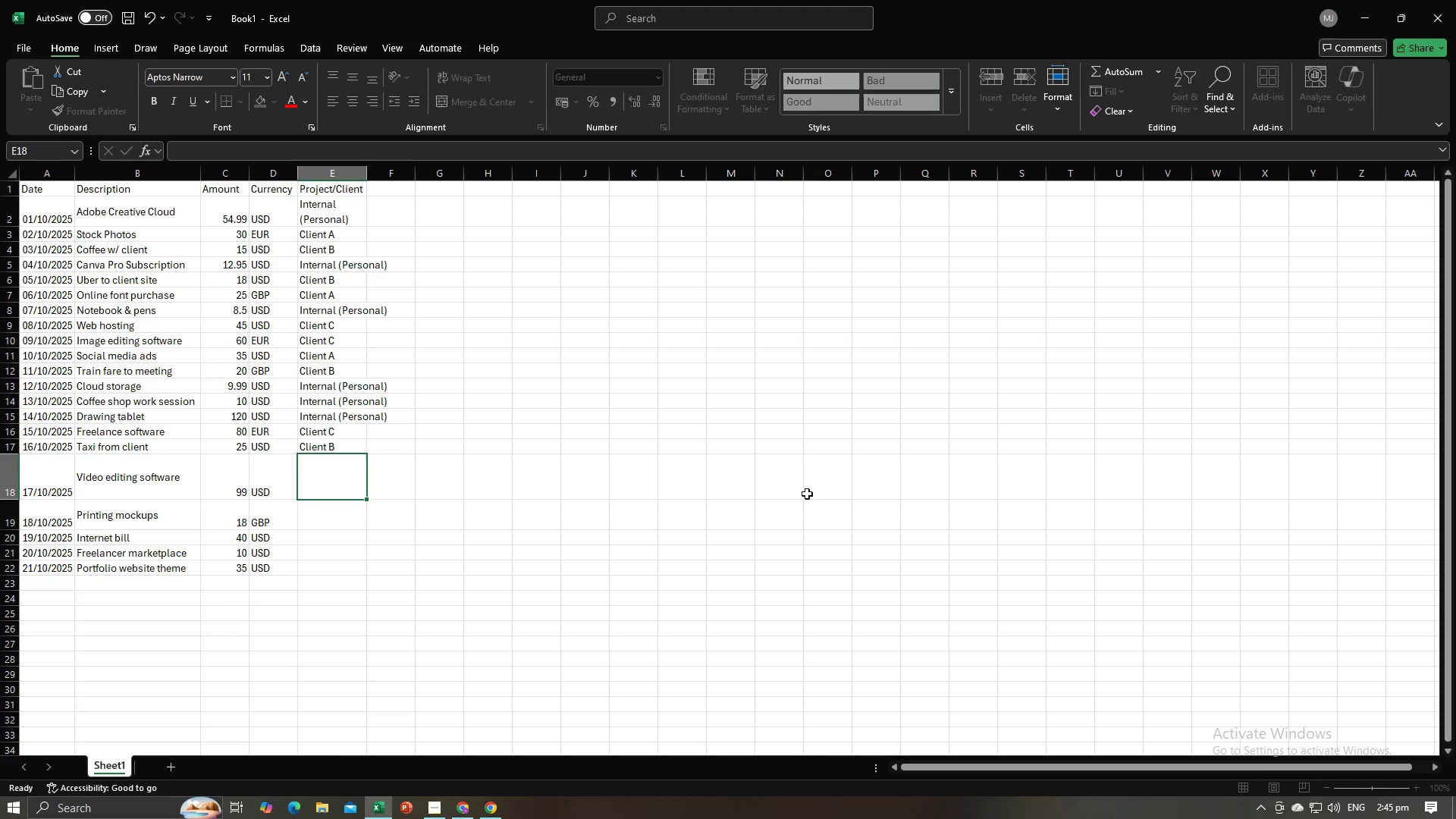 
key(Enter)
 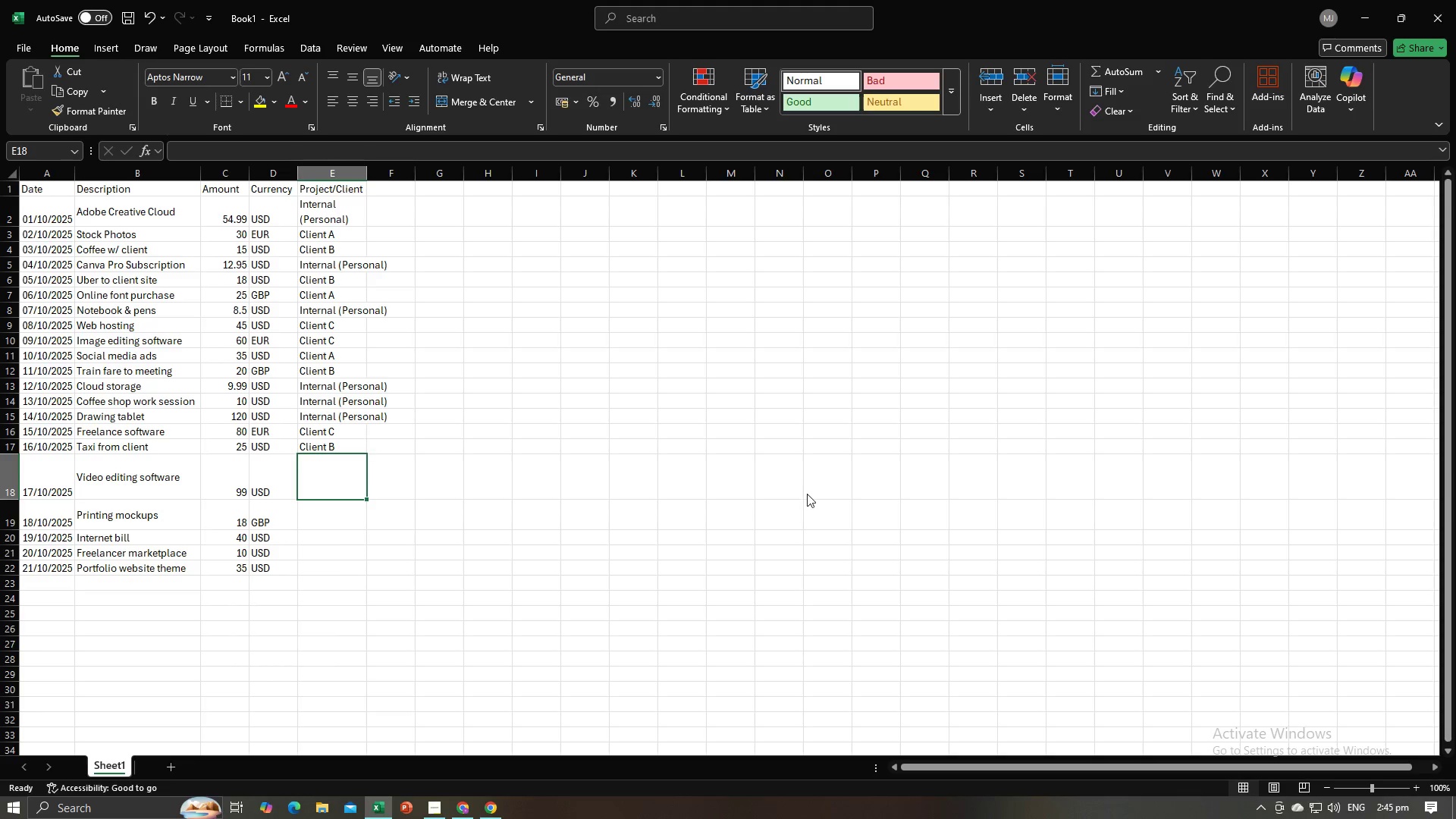 
key(Alt+AltLeft)
 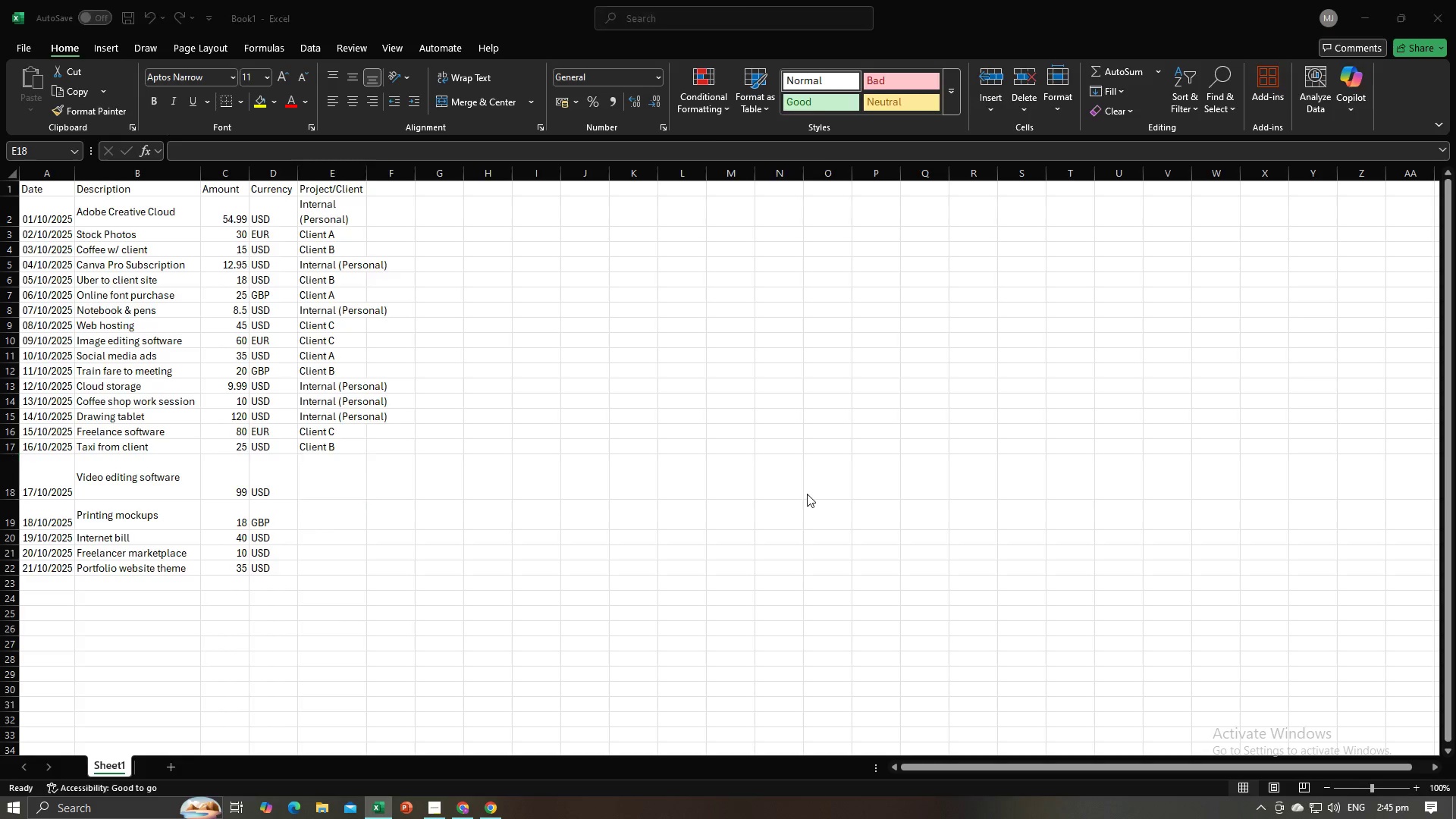 
key(Alt+Tab)
 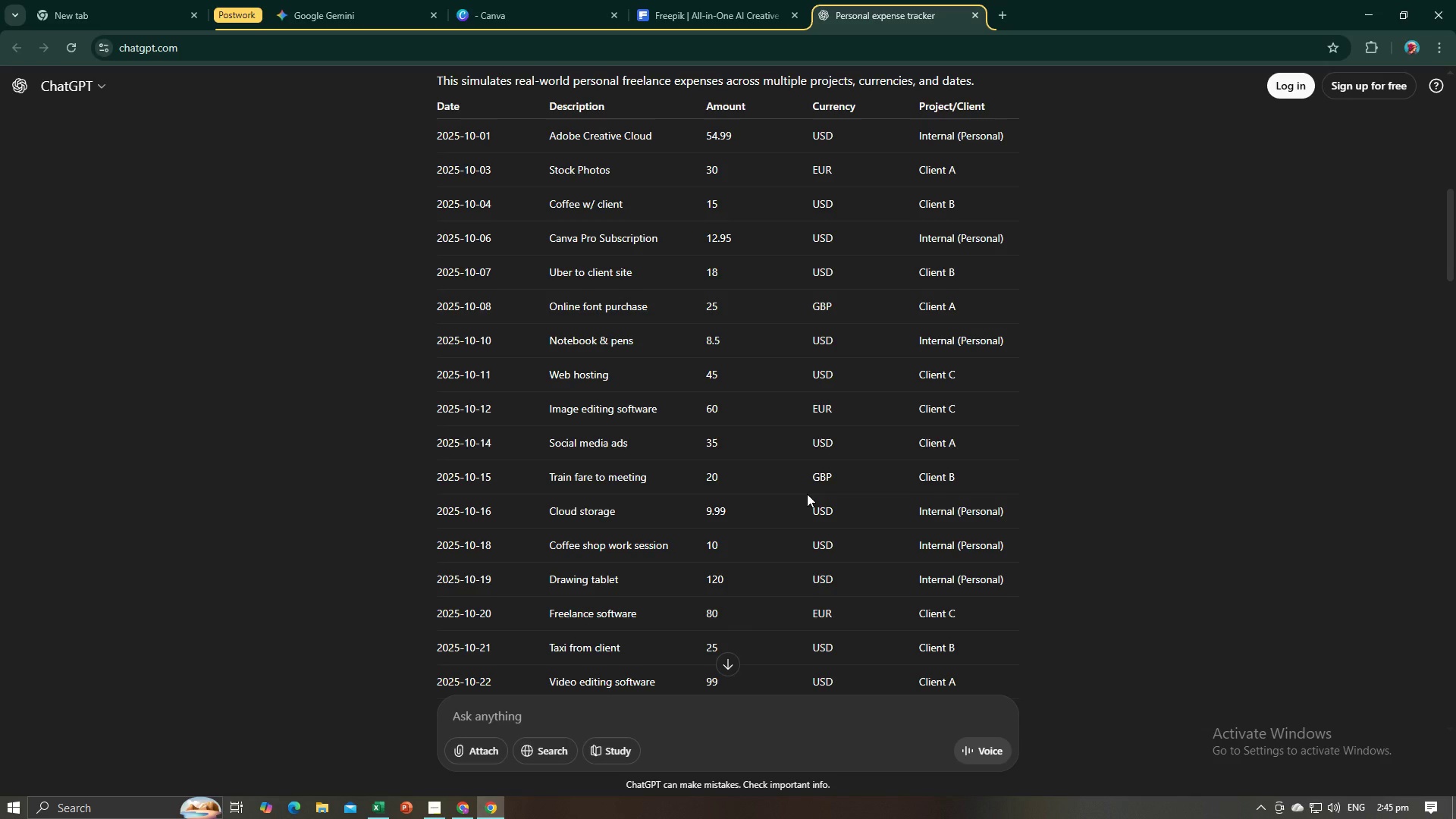 
key(Alt+AltLeft)
 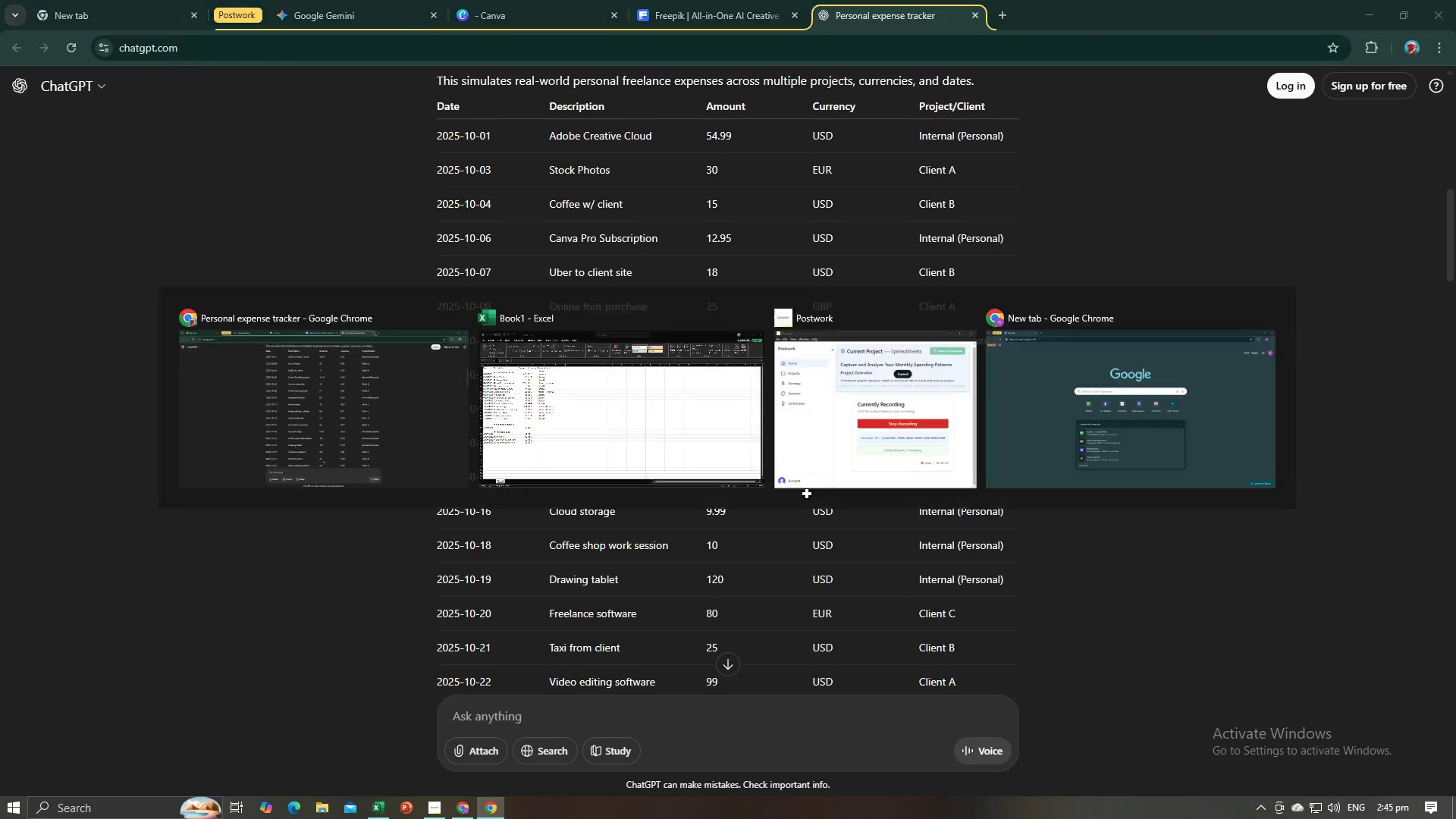 
key(Alt+Tab)
 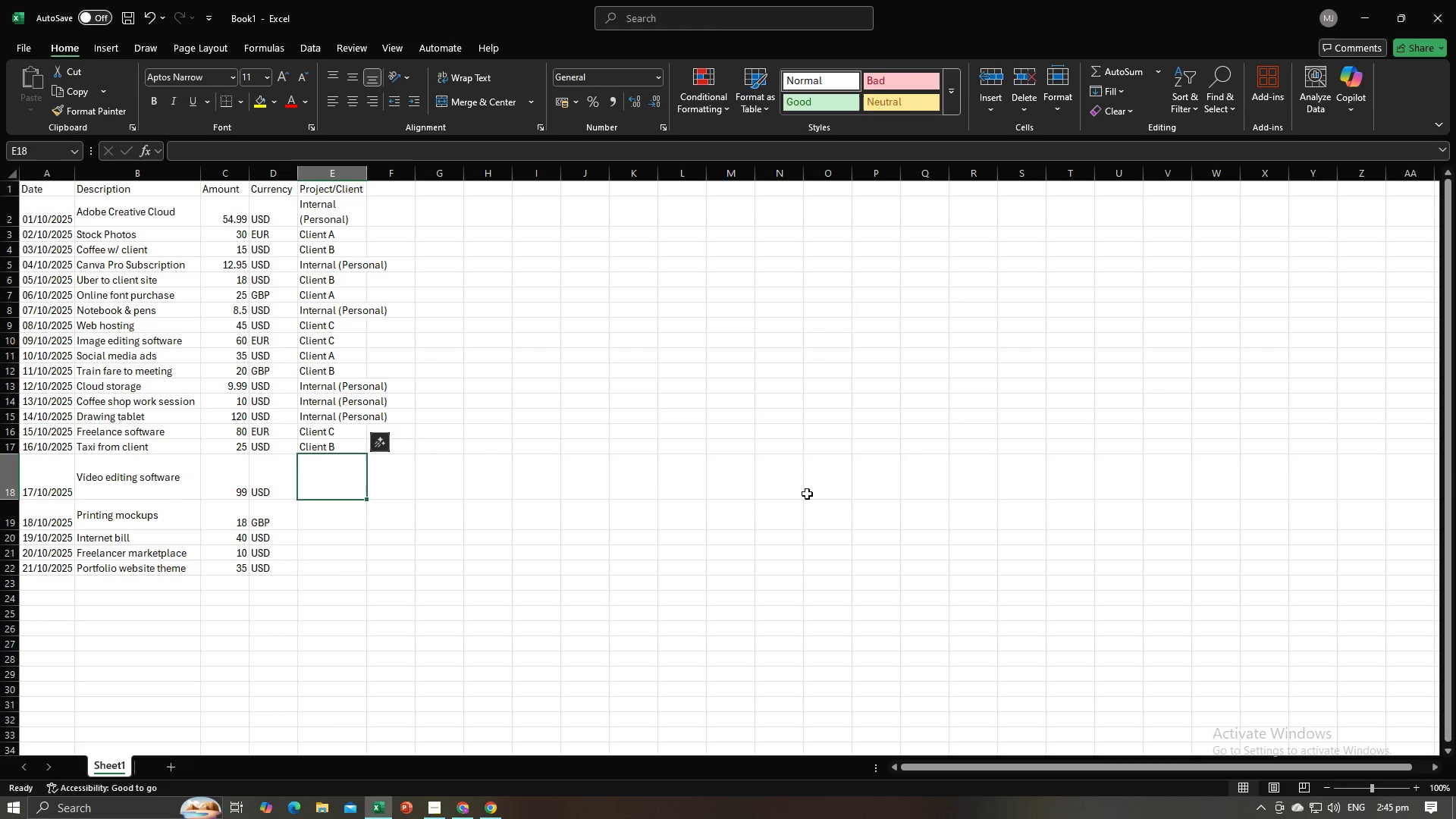 
key(Alt+AltLeft)
 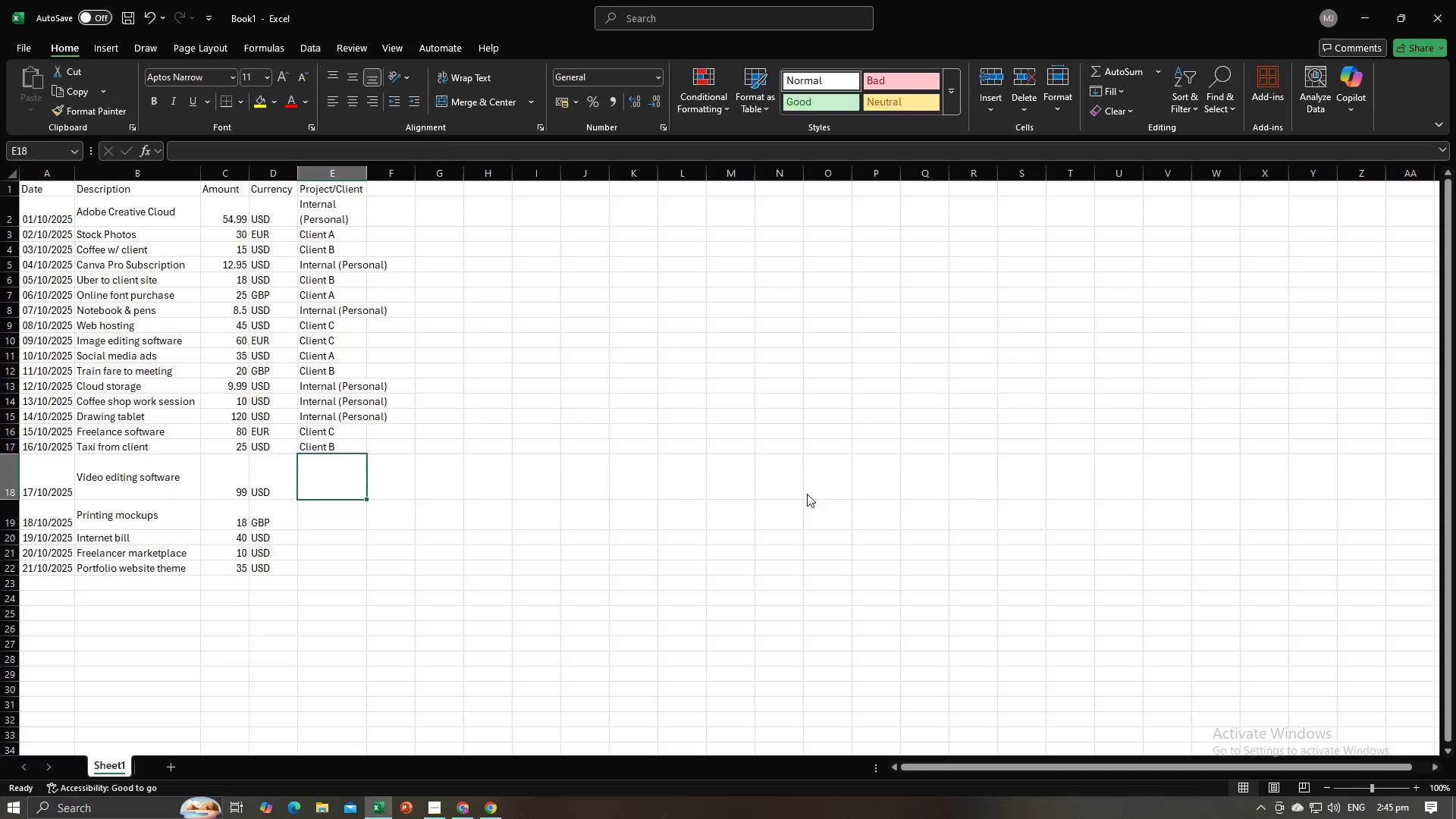 
key(Alt+Tab)
 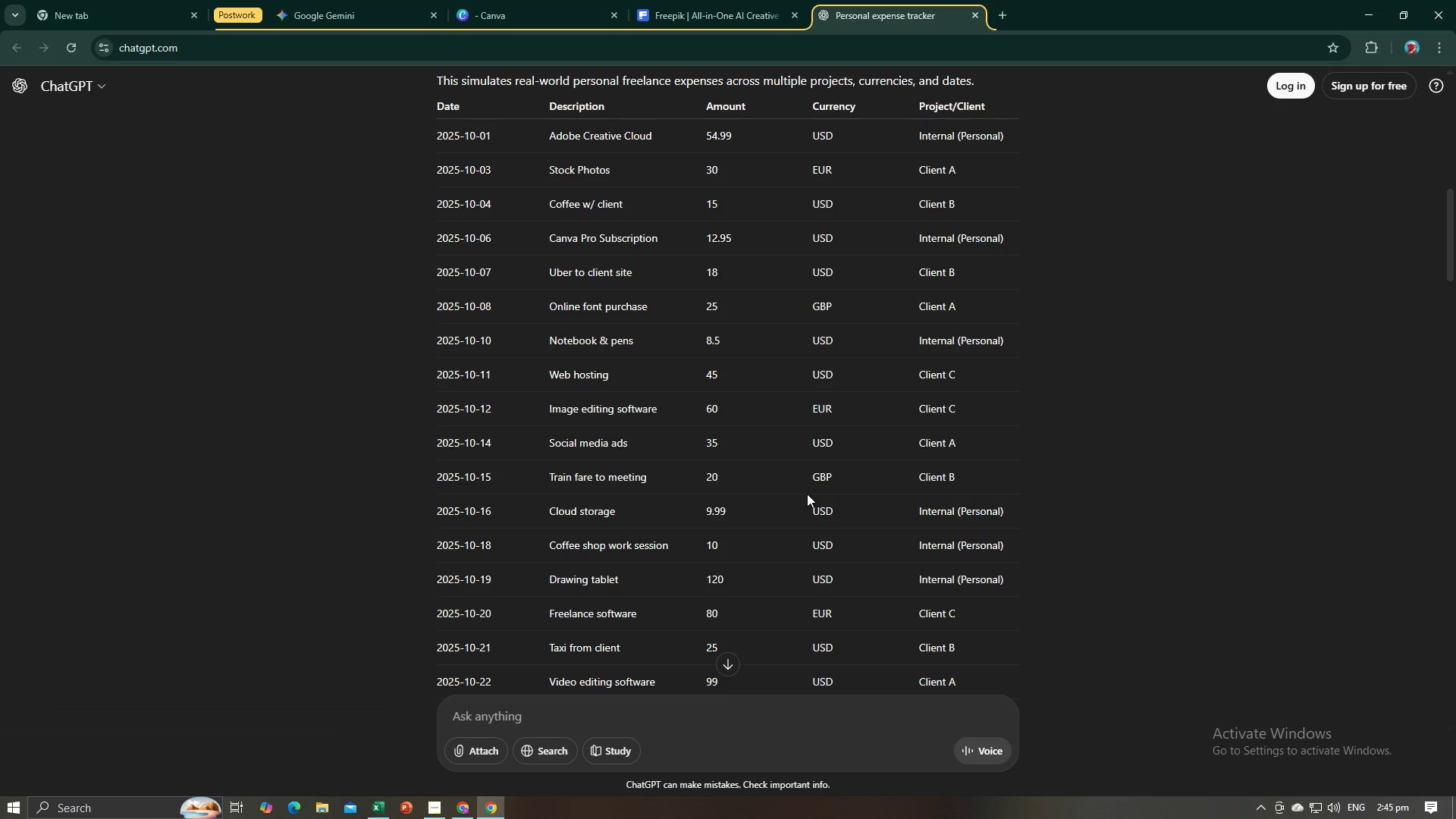 
key(Alt+AltLeft)
 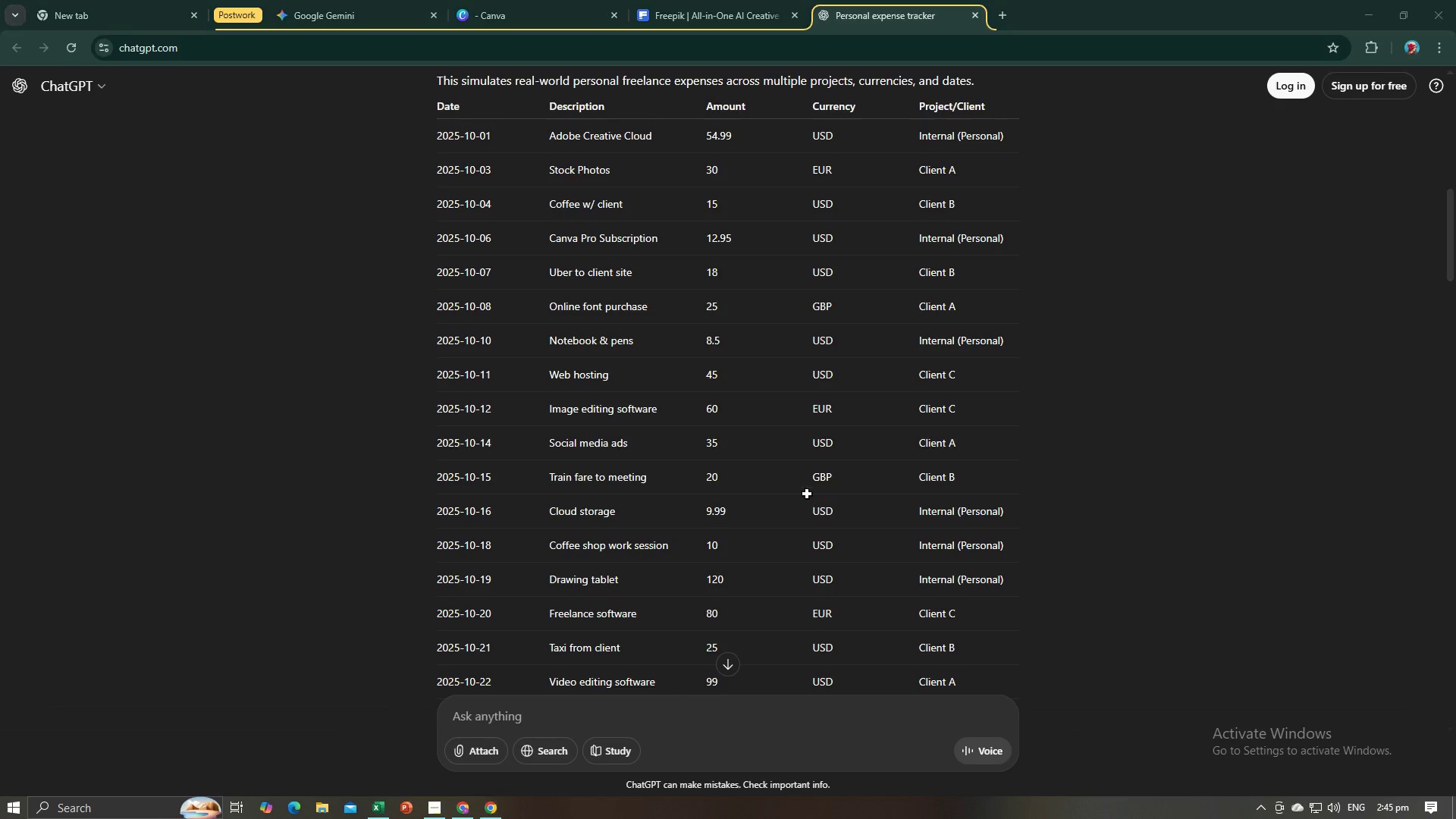 
key(Tab)
type(cl)
key(Backspace)
key(Backspace)
type(Client )
 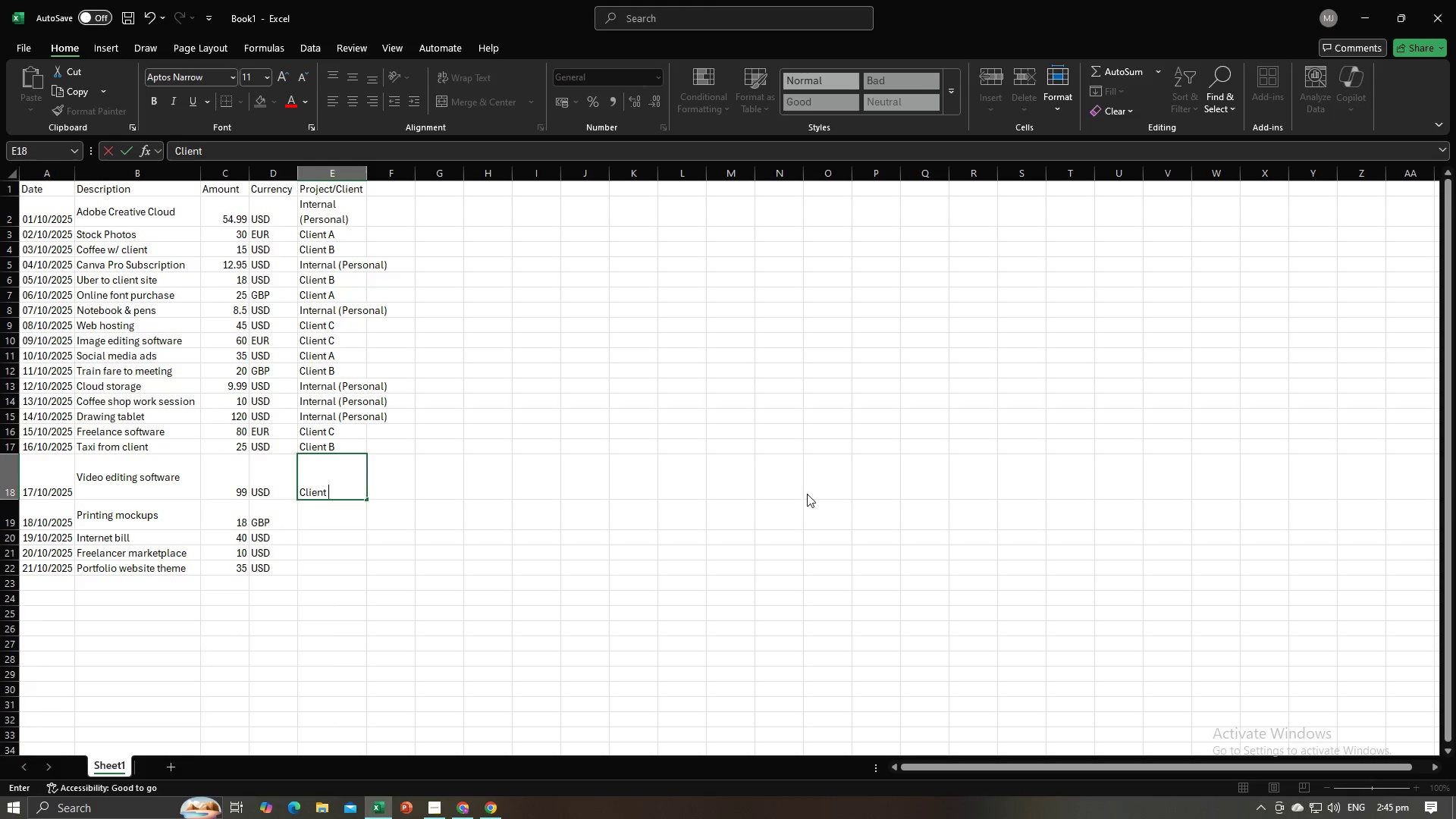 
 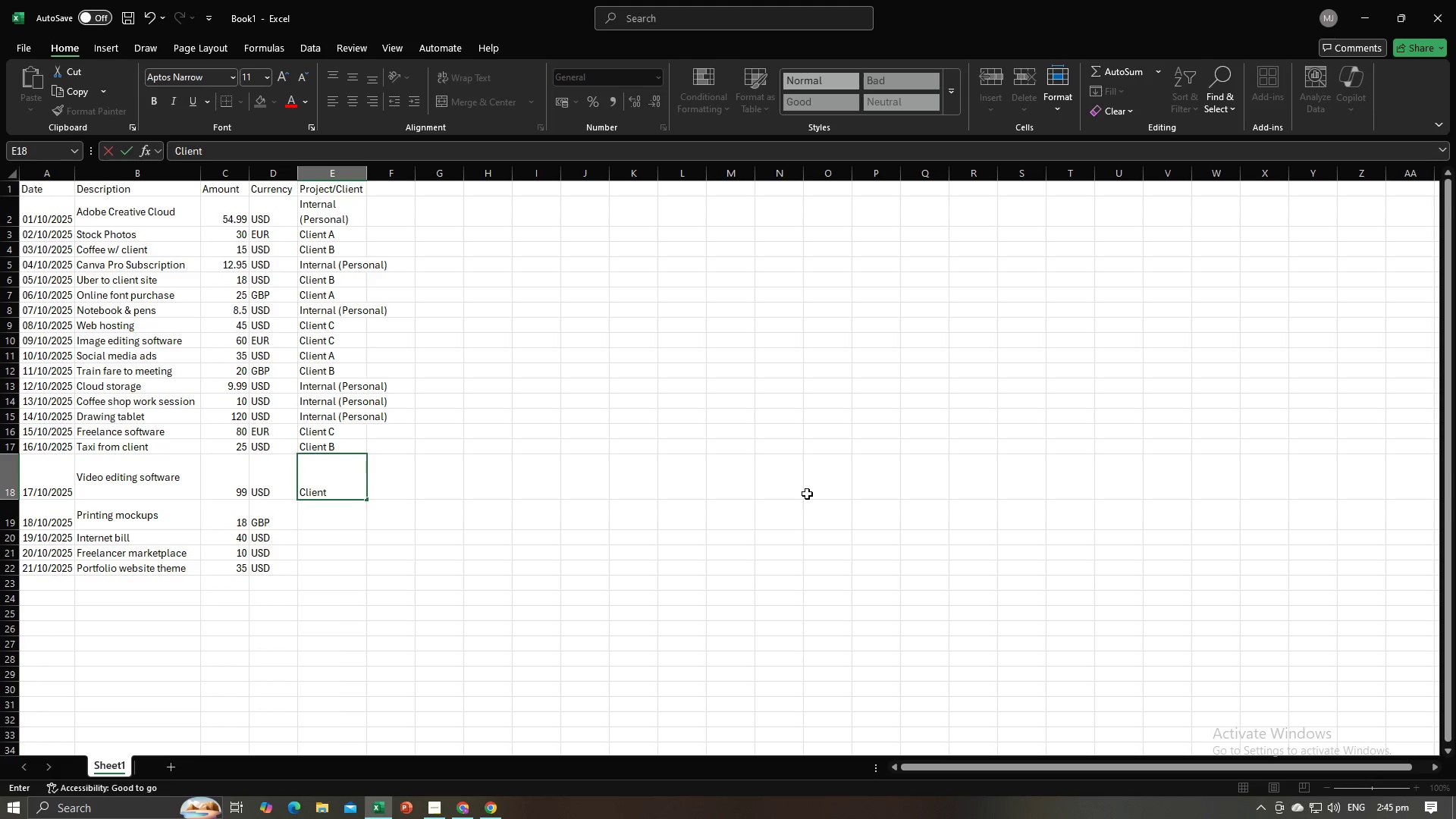 
key(Alt+AltLeft)
 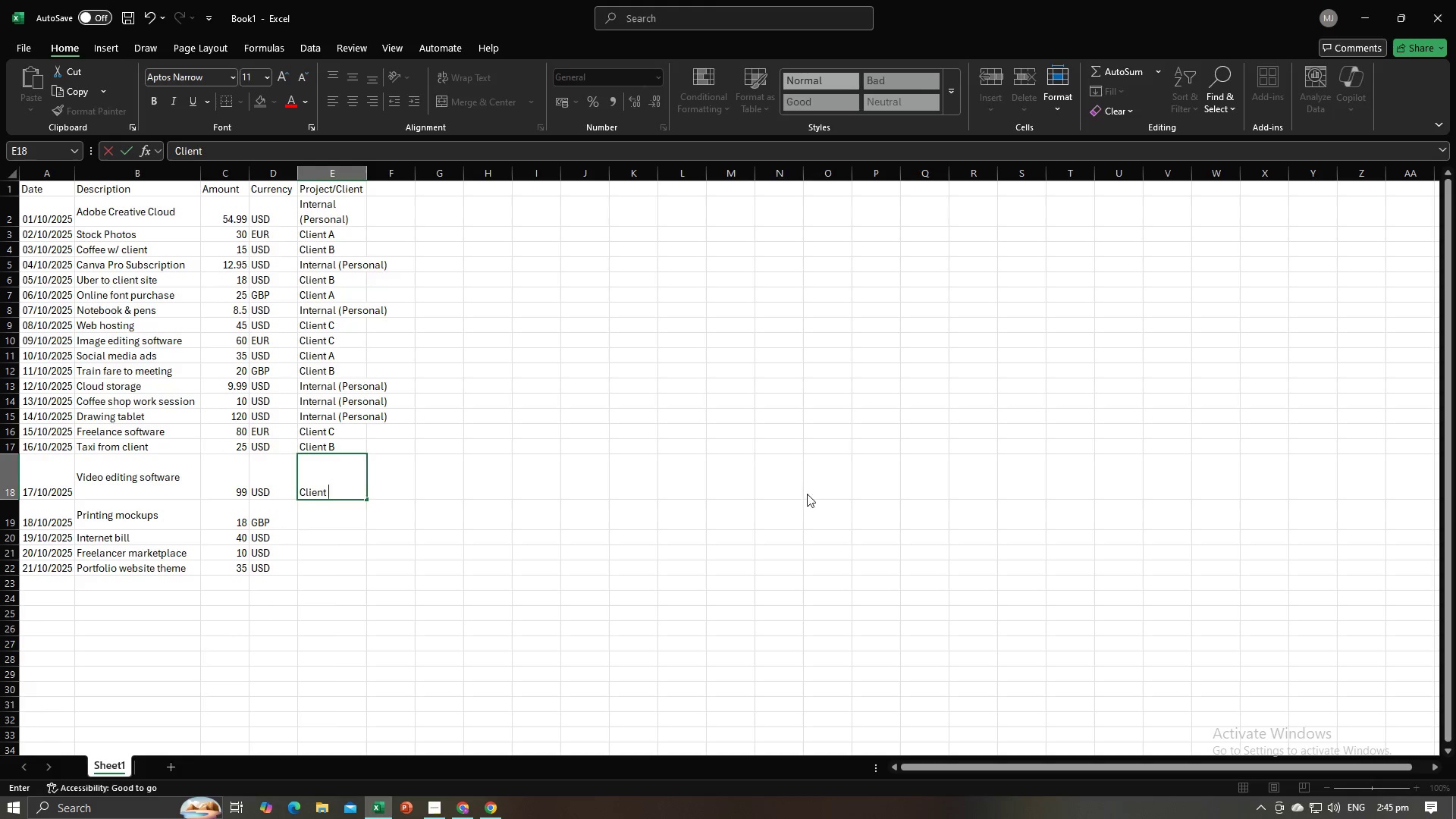 
key(Alt+Tab)
 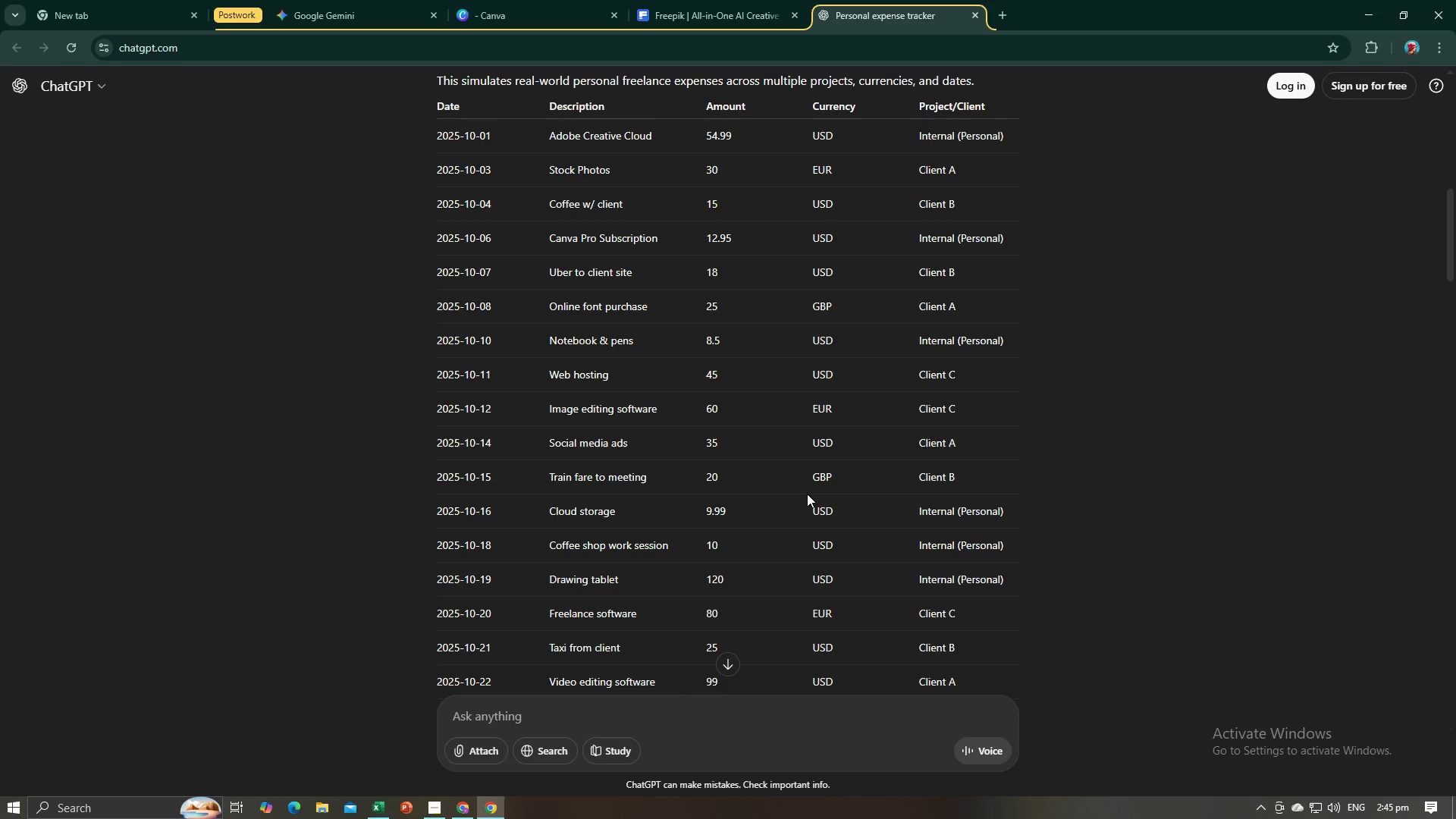 
key(Alt+AltLeft)
 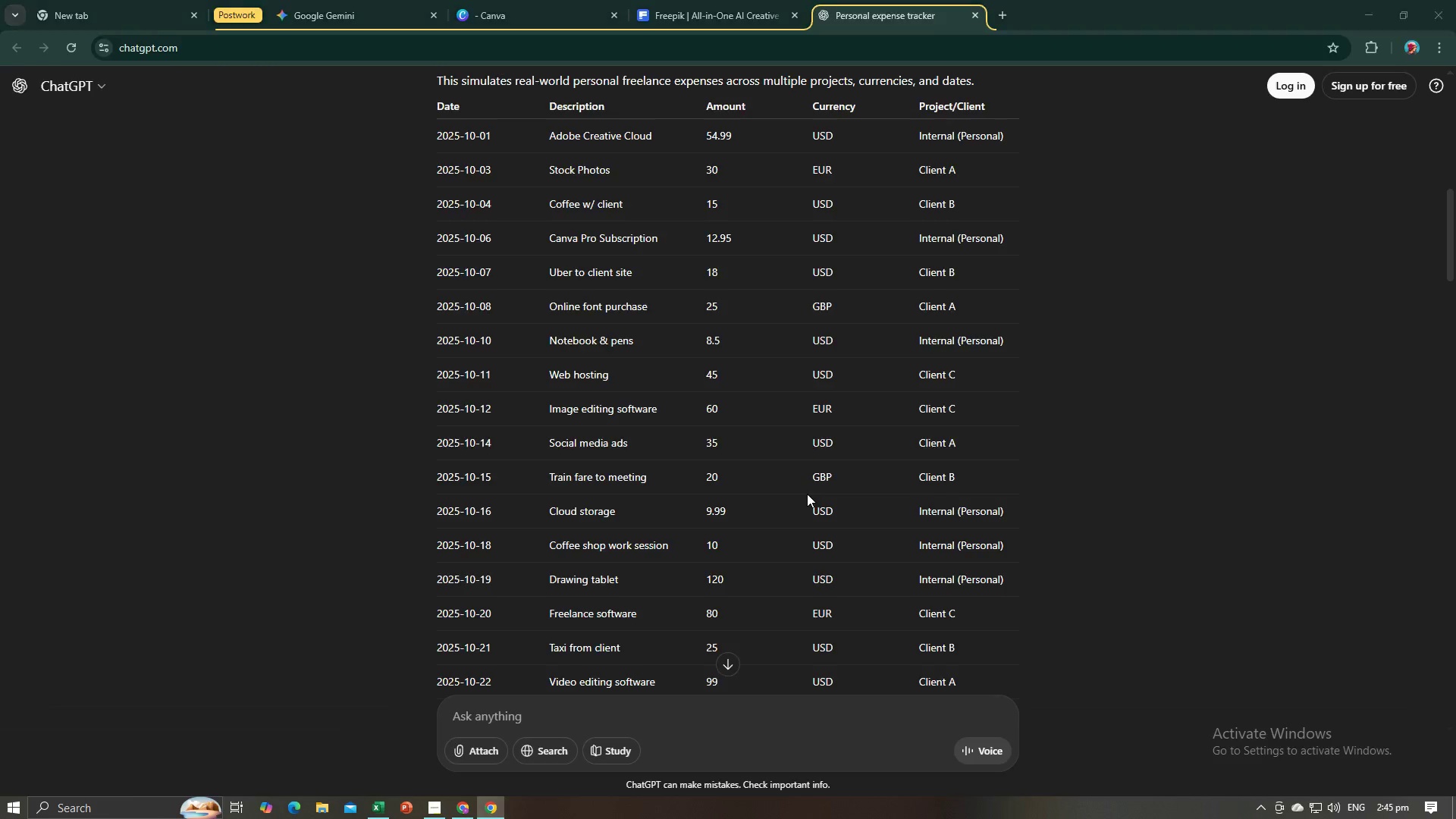 
key(Alt+Tab)
 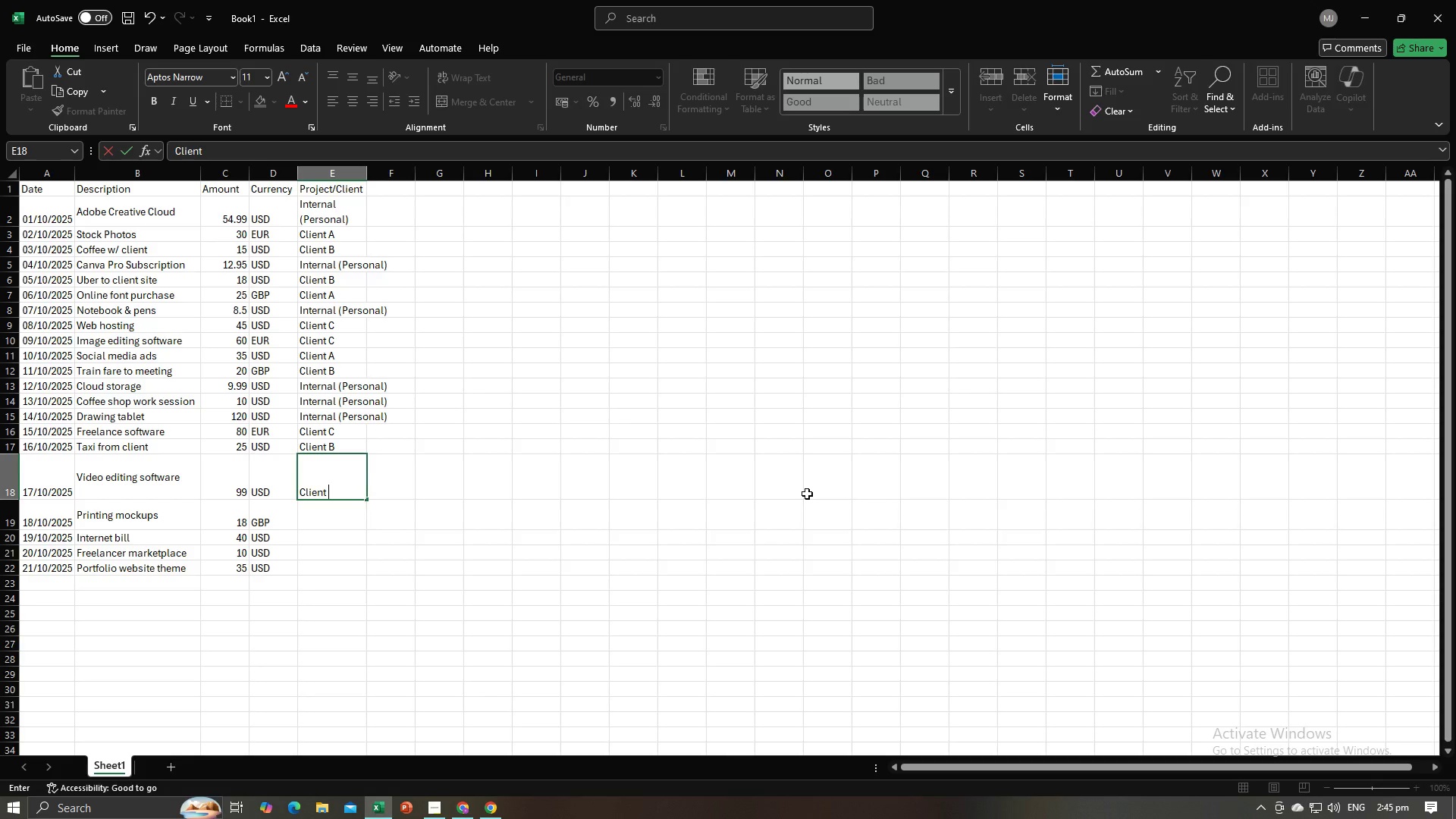 
key(Shift+A)
 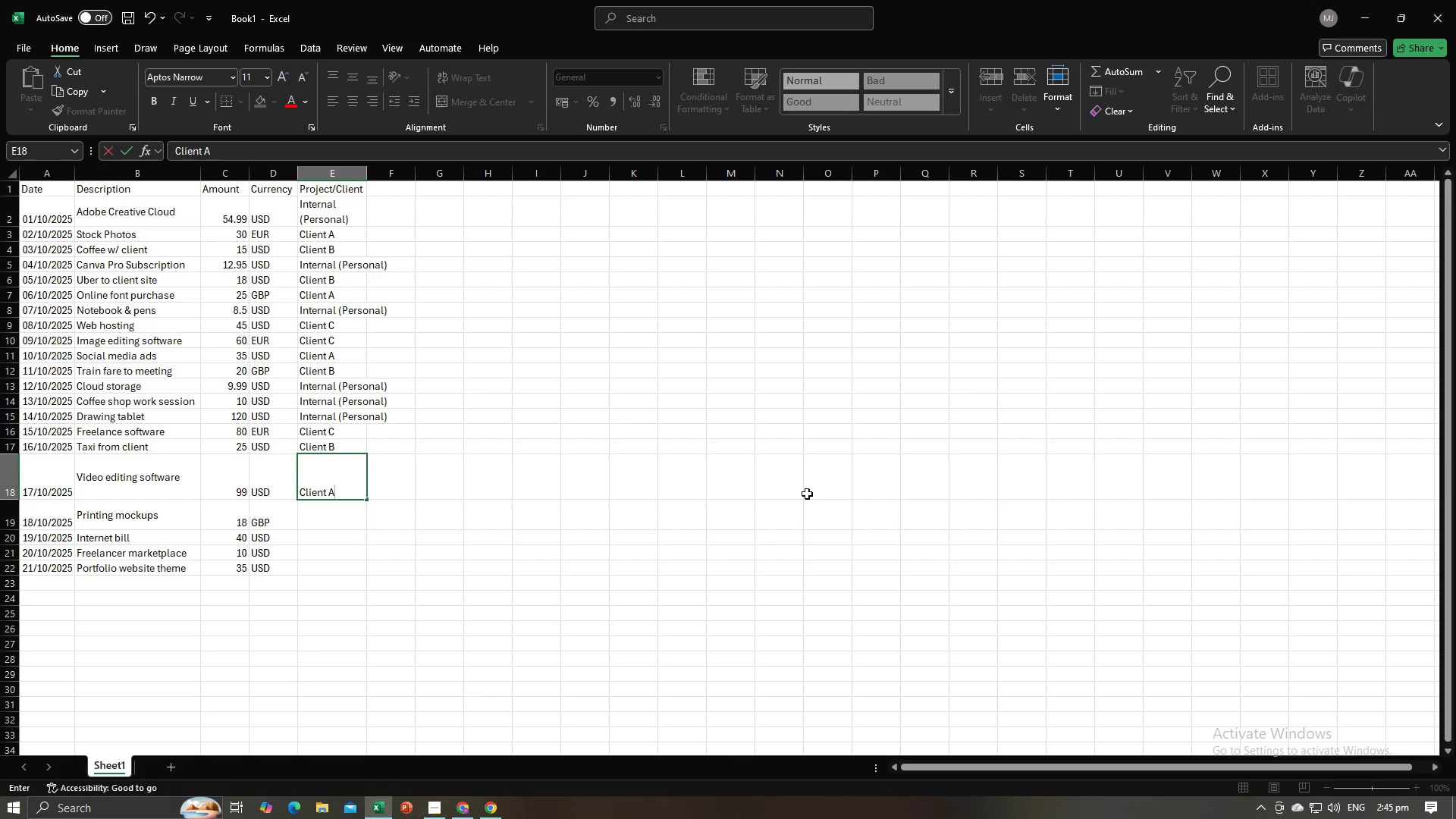 
key(Enter)
 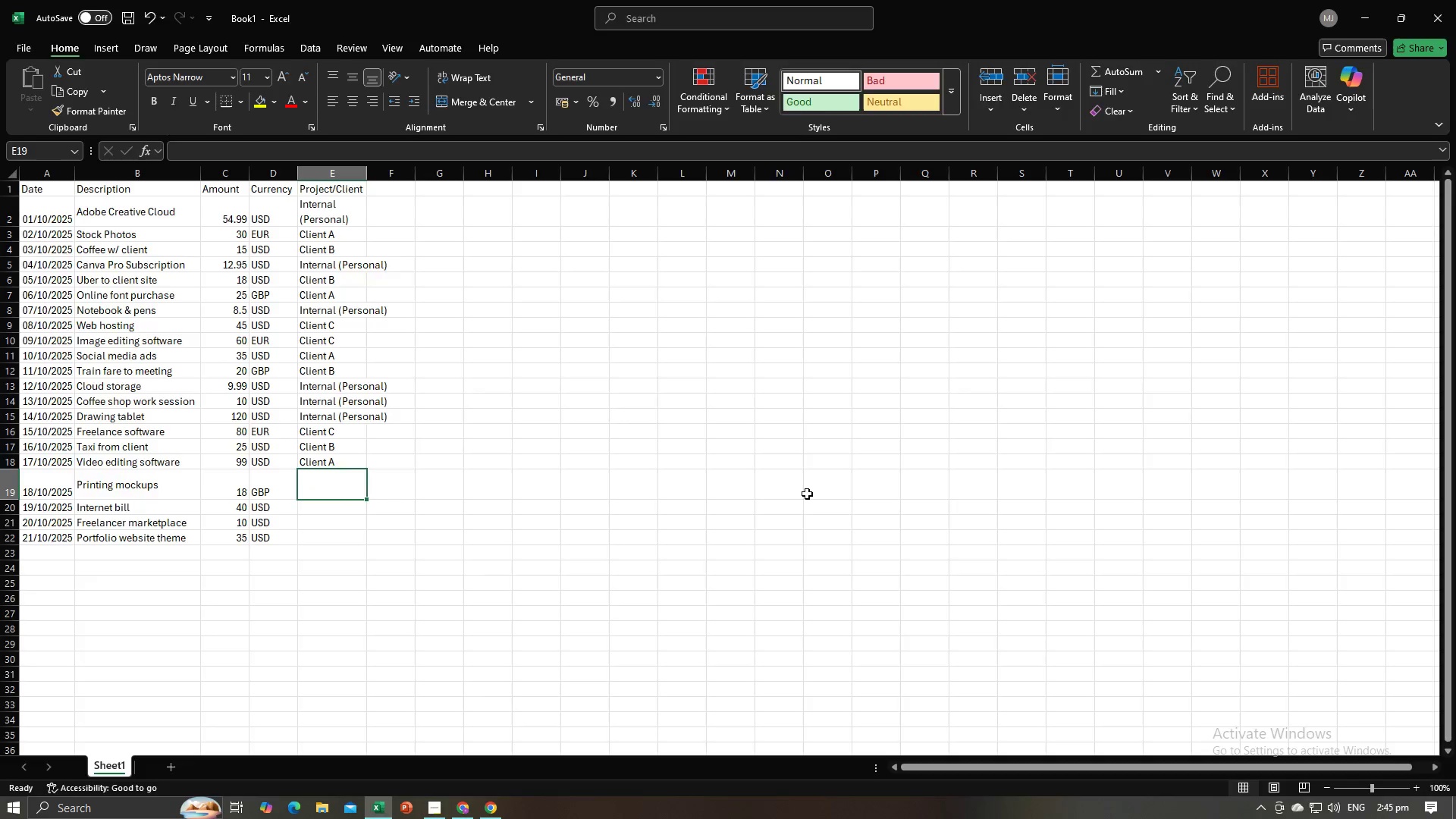 
key(Alt+AltLeft)
 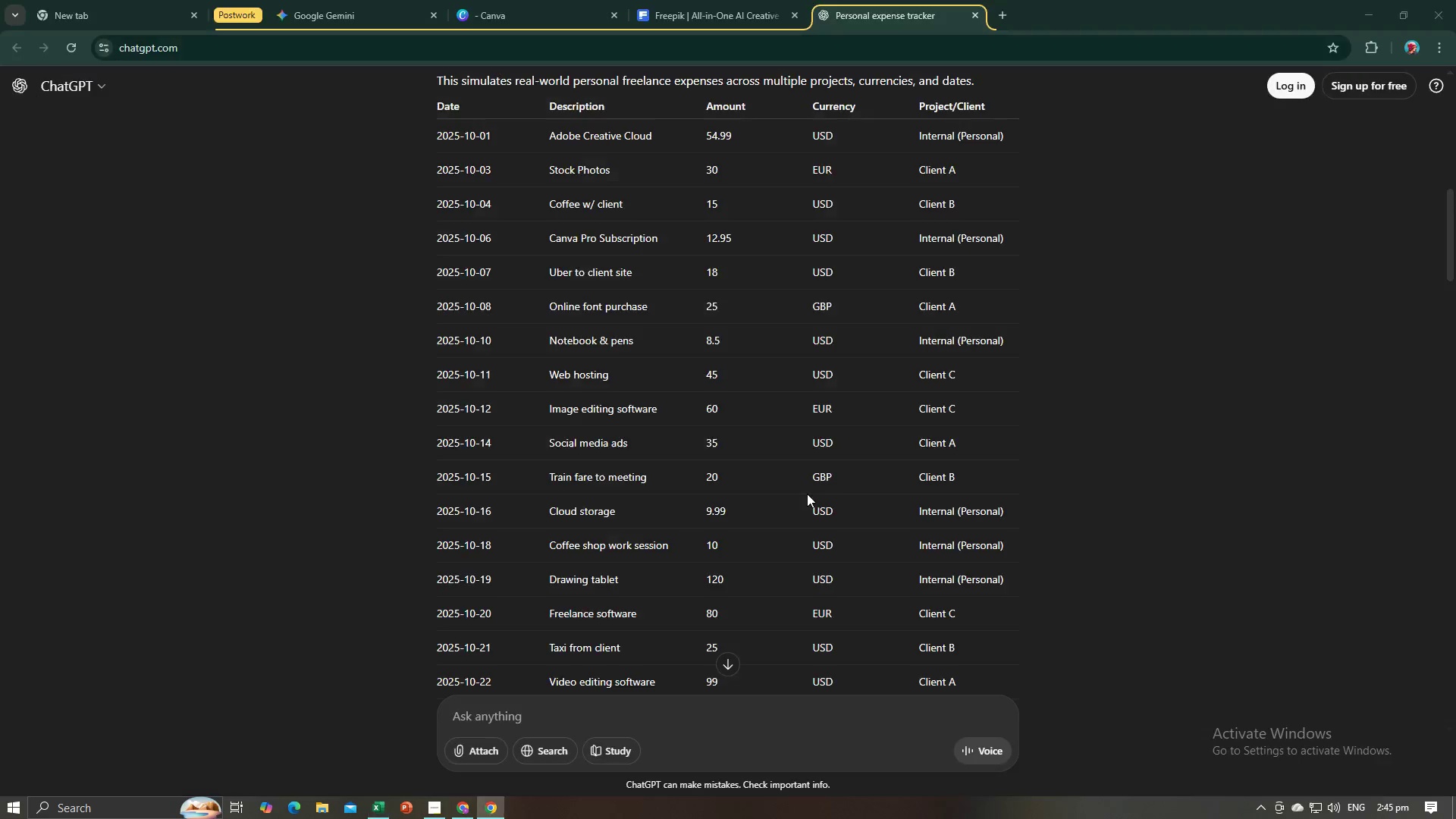 
key(Alt+Tab)
 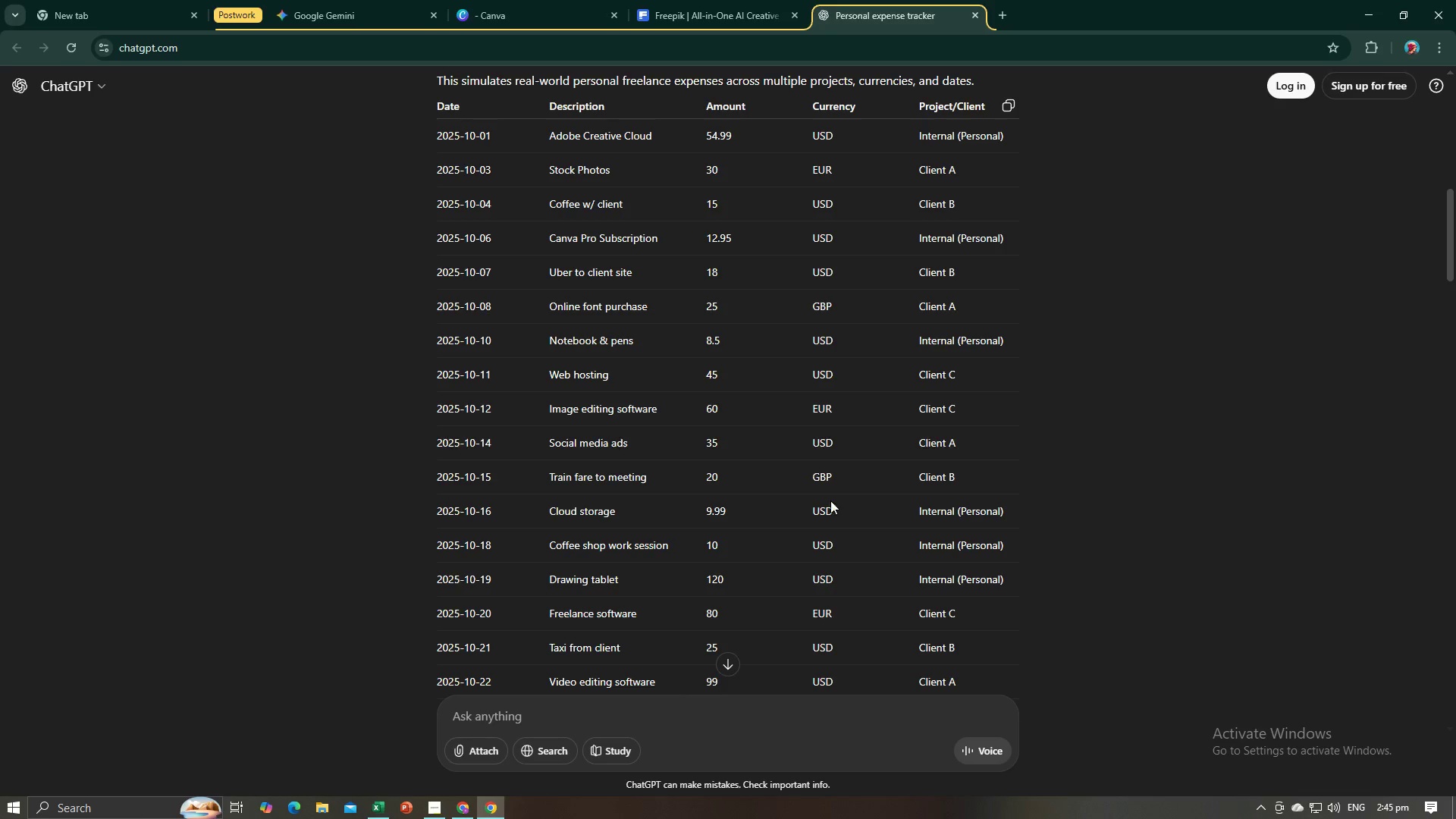 
key(Alt+AltLeft)
 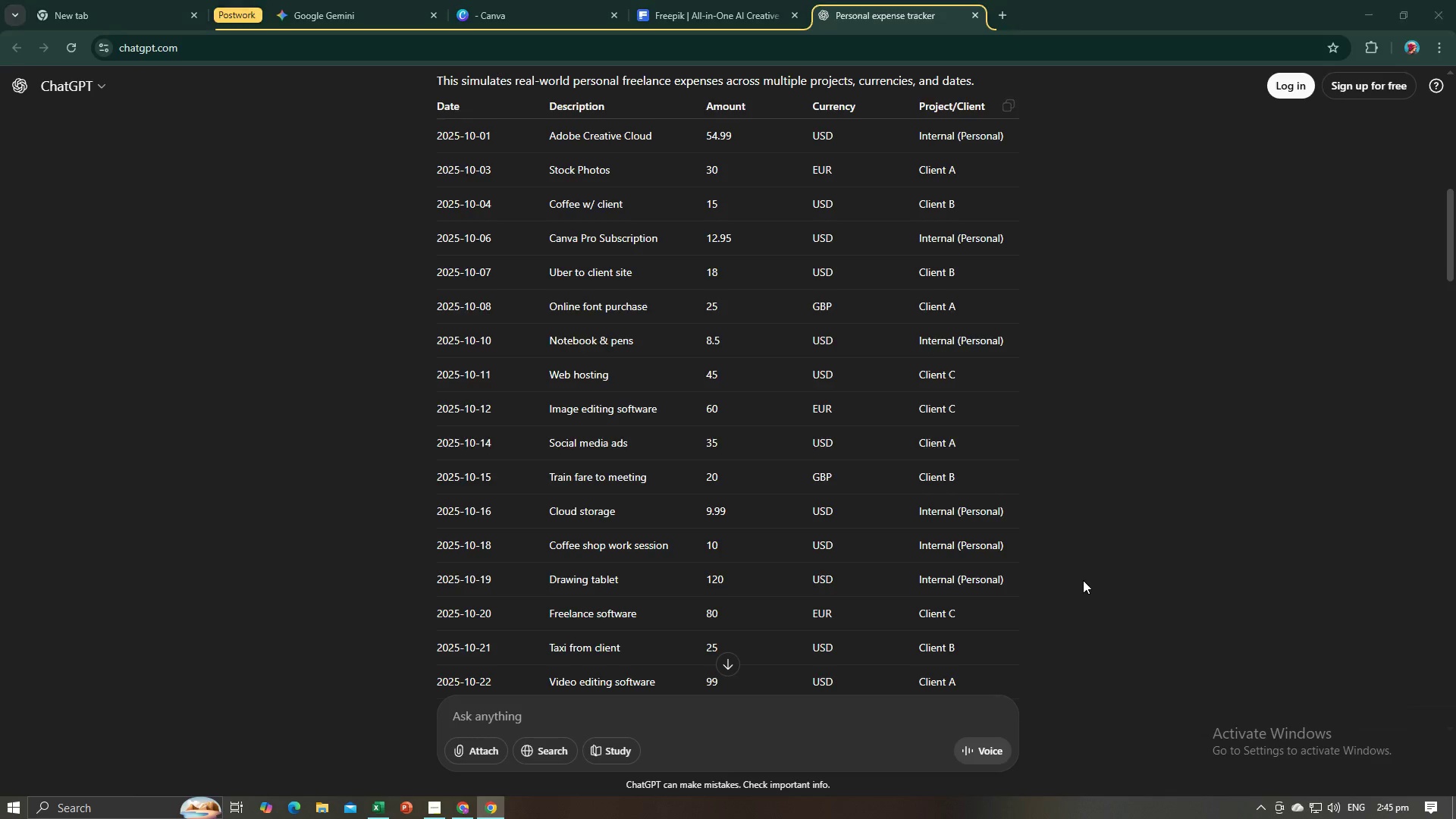 
key(Alt+Tab)
 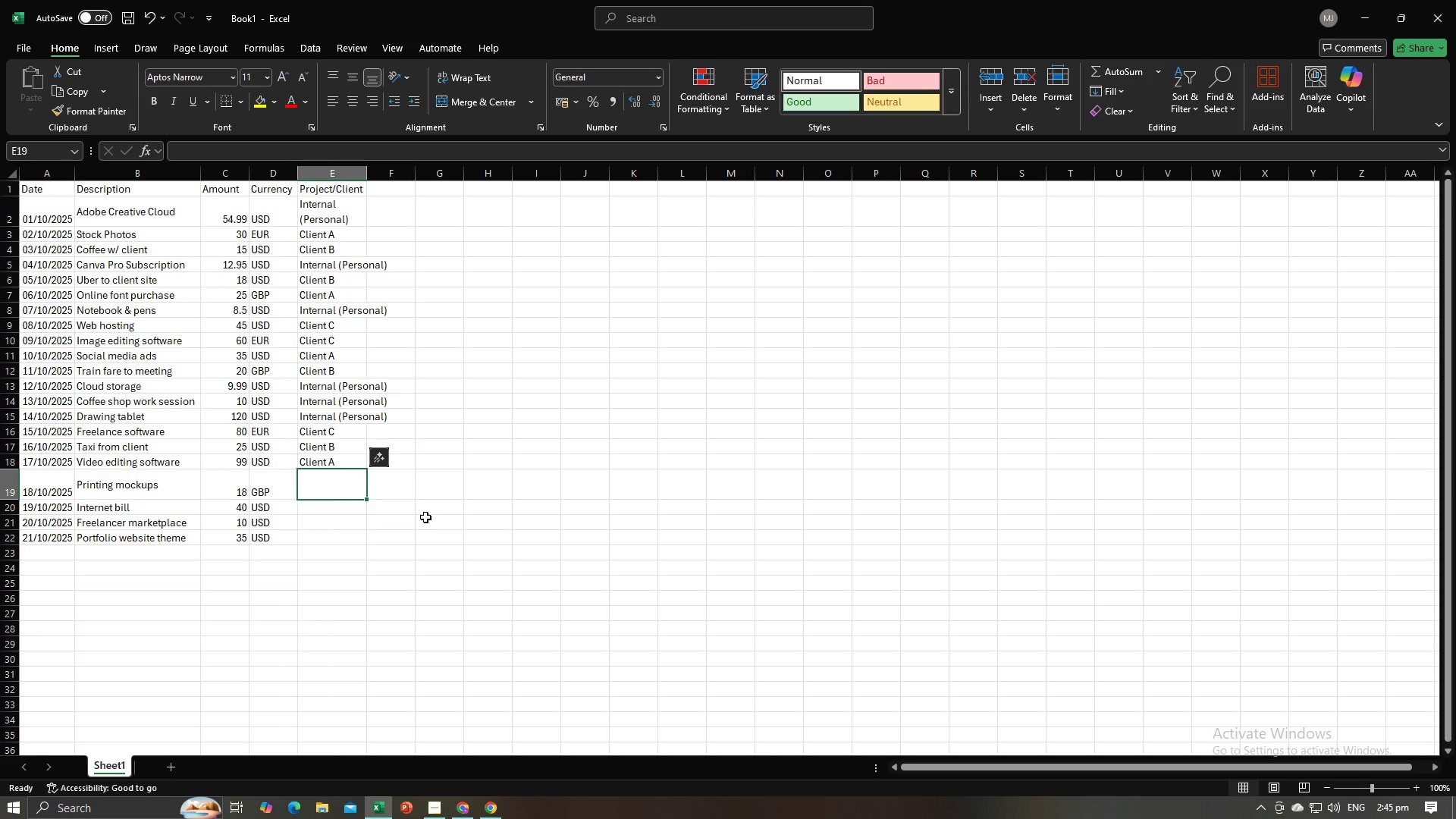 
key(Alt+AltLeft)
 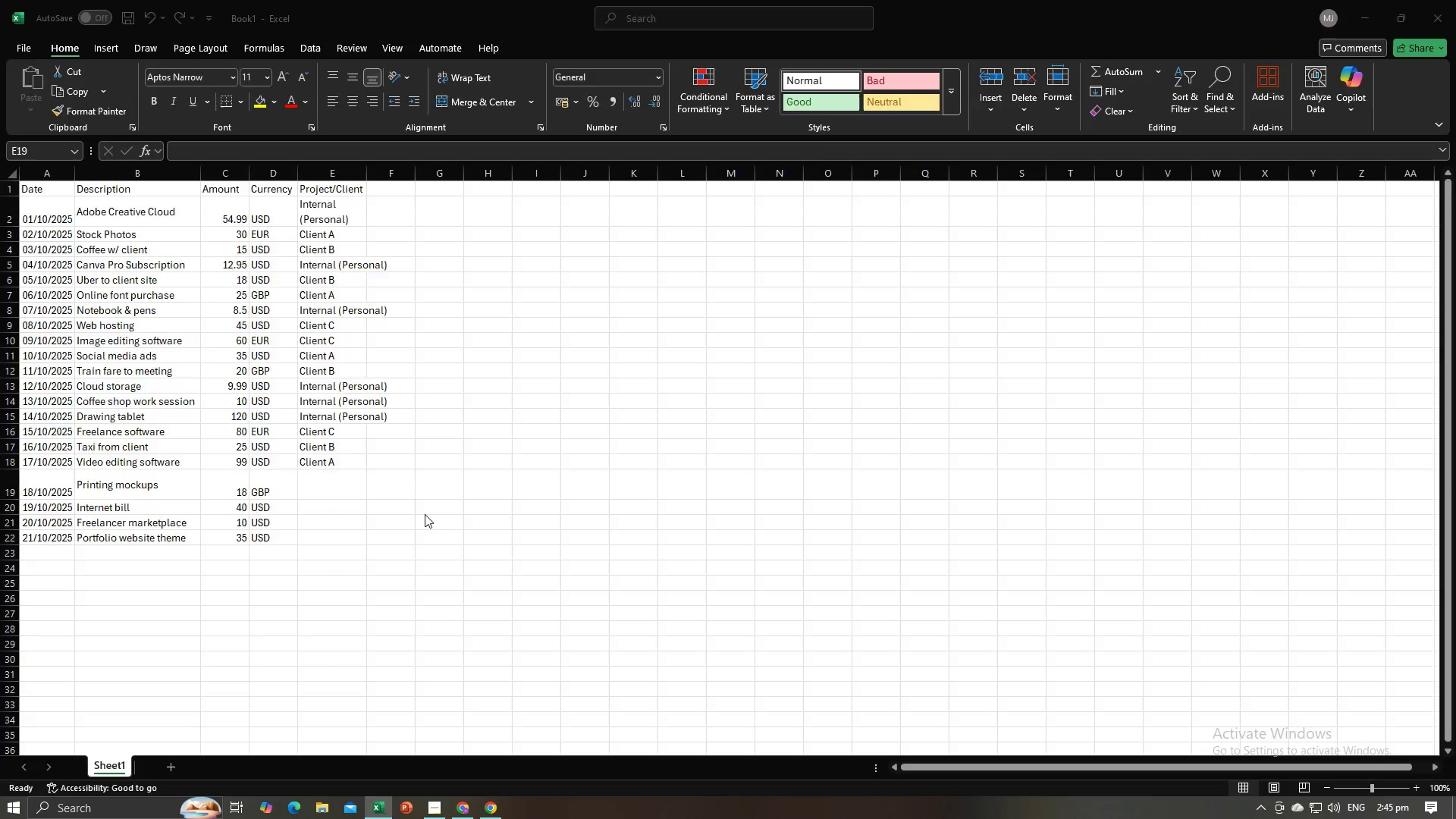 
key(Alt+Tab)
 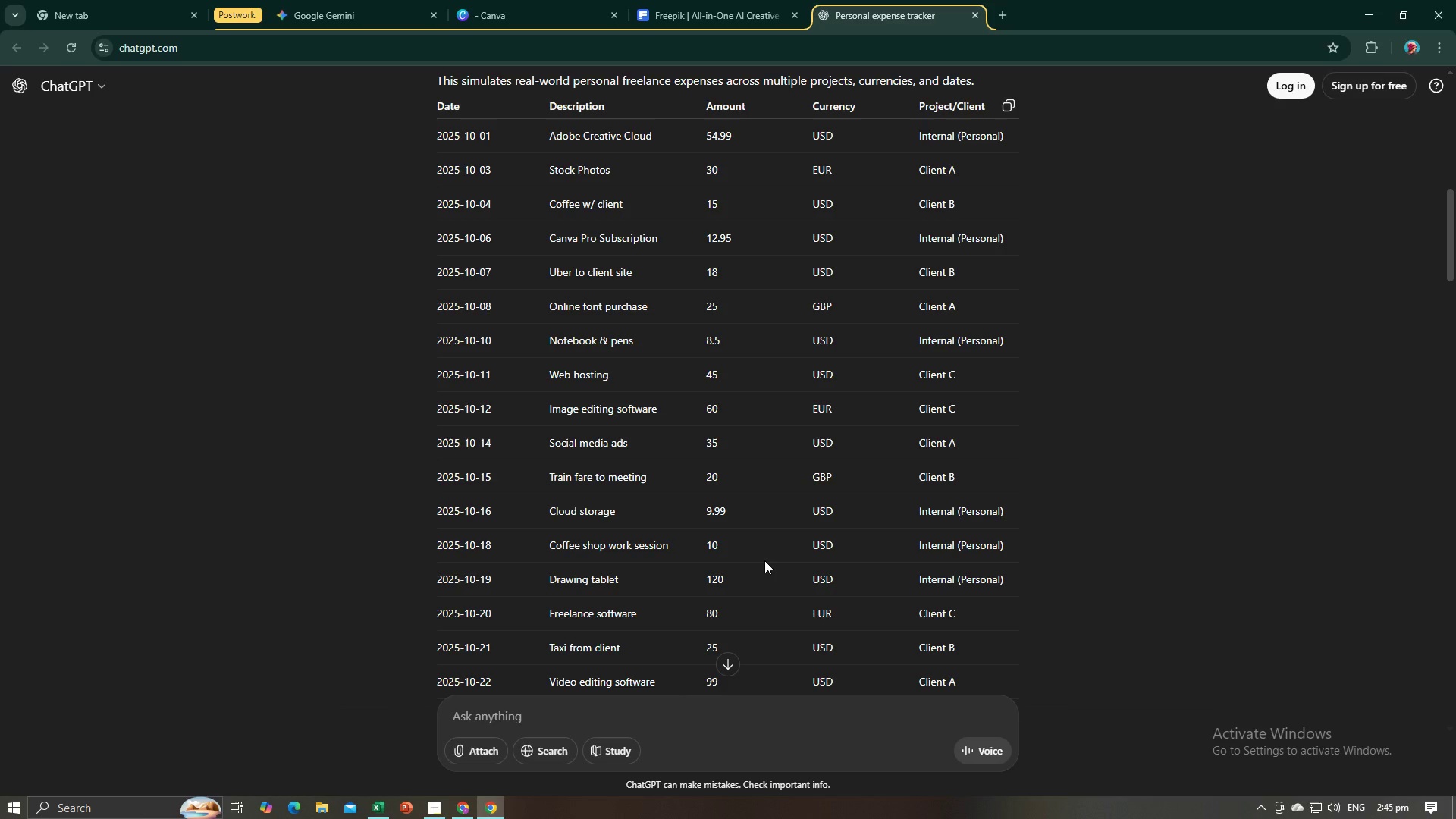 
scroll: coordinate [764, 560], scroll_direction: down, amount: 4.0
 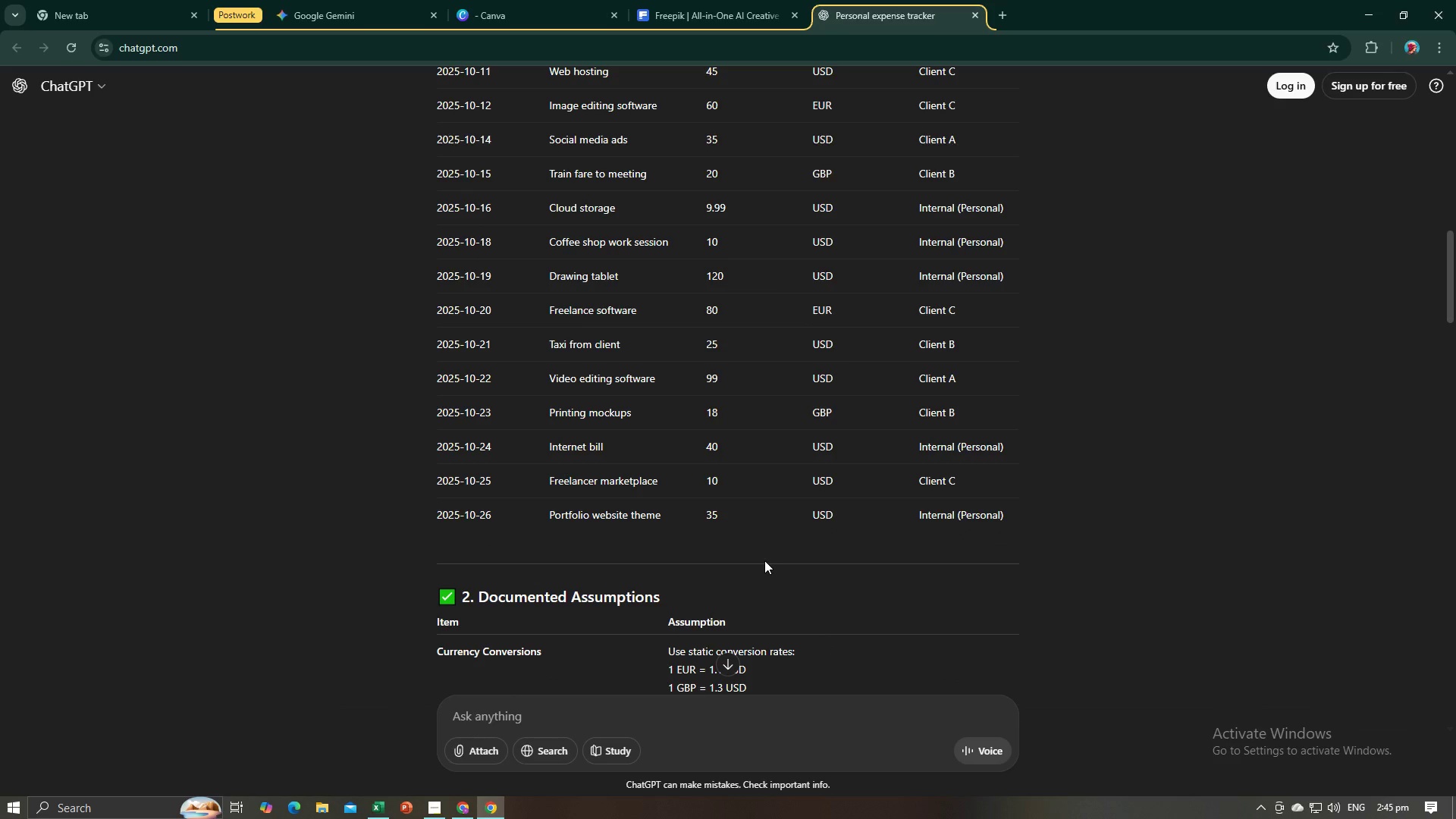 
key(Alt+AltLeft)
 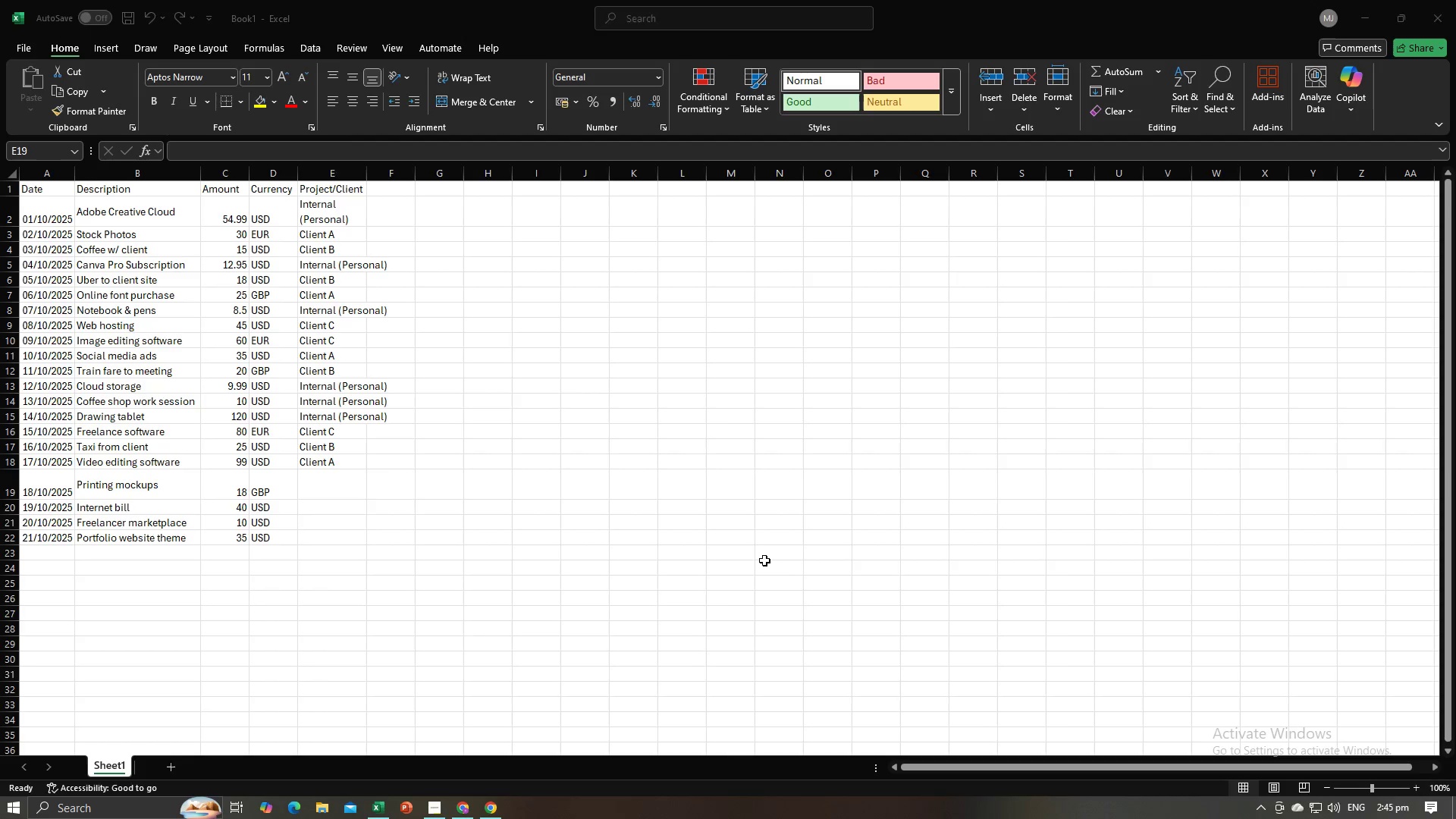 
key(Tab)
type(Client B)
 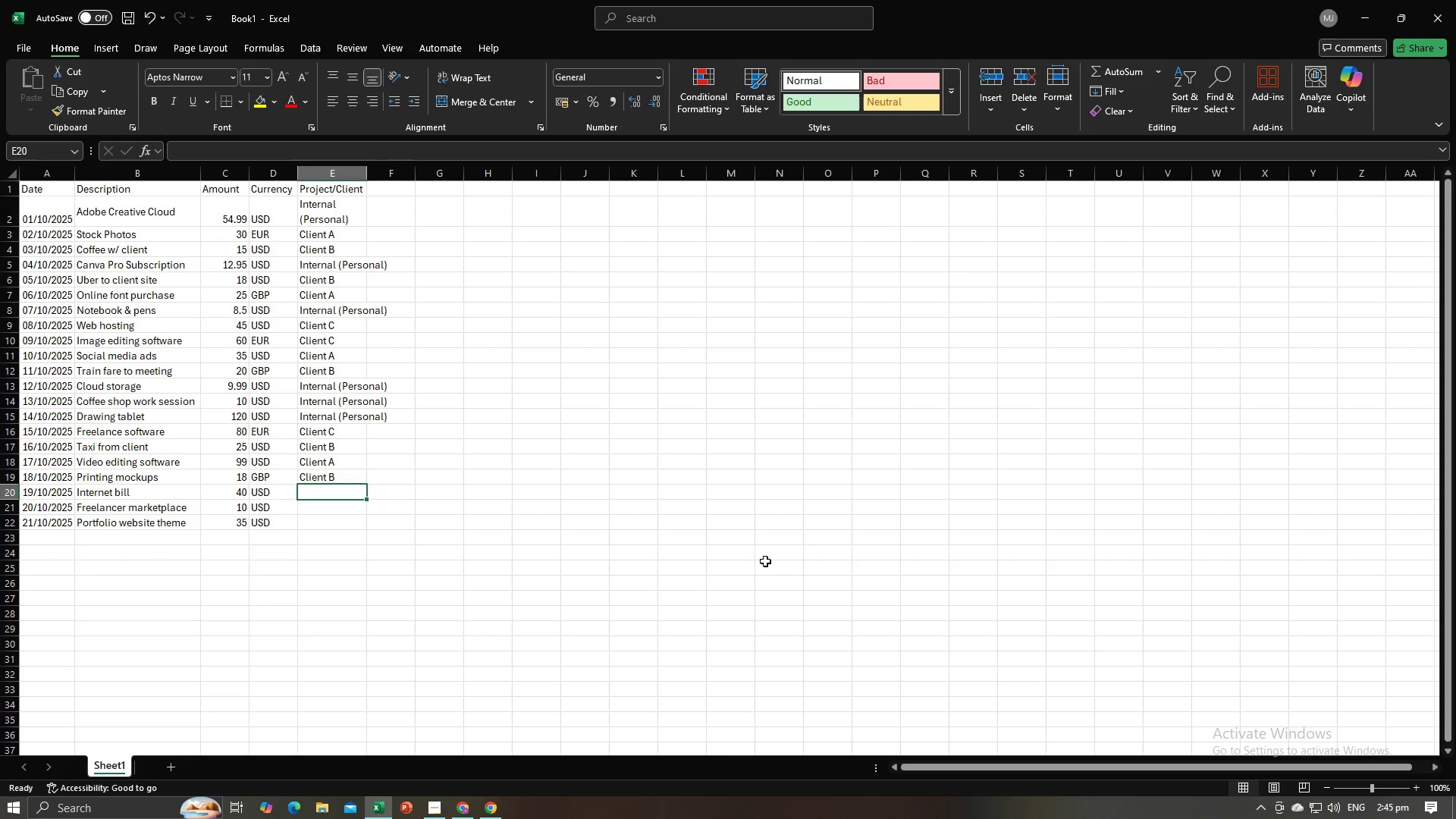 
 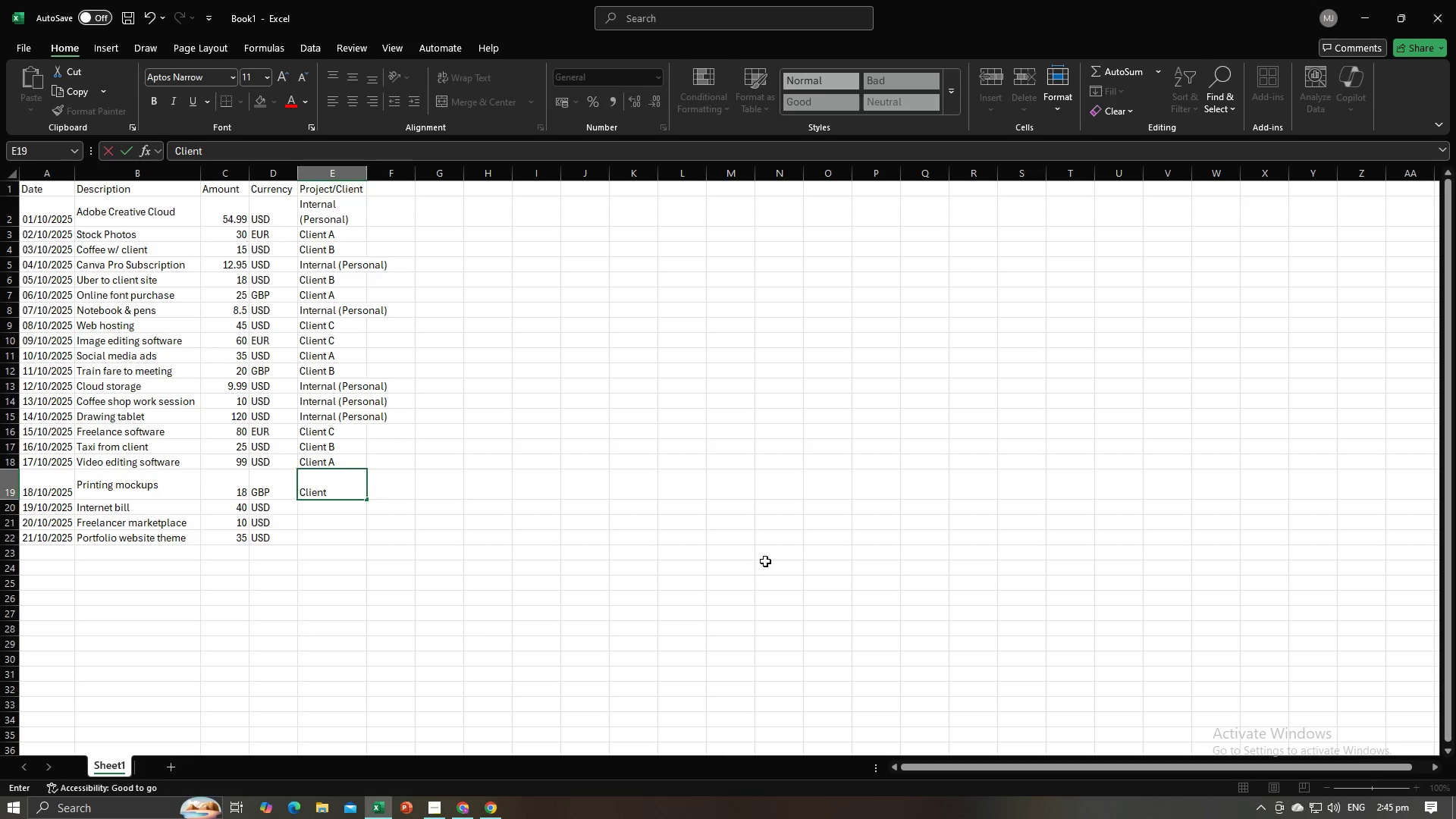 
key(Enter)
 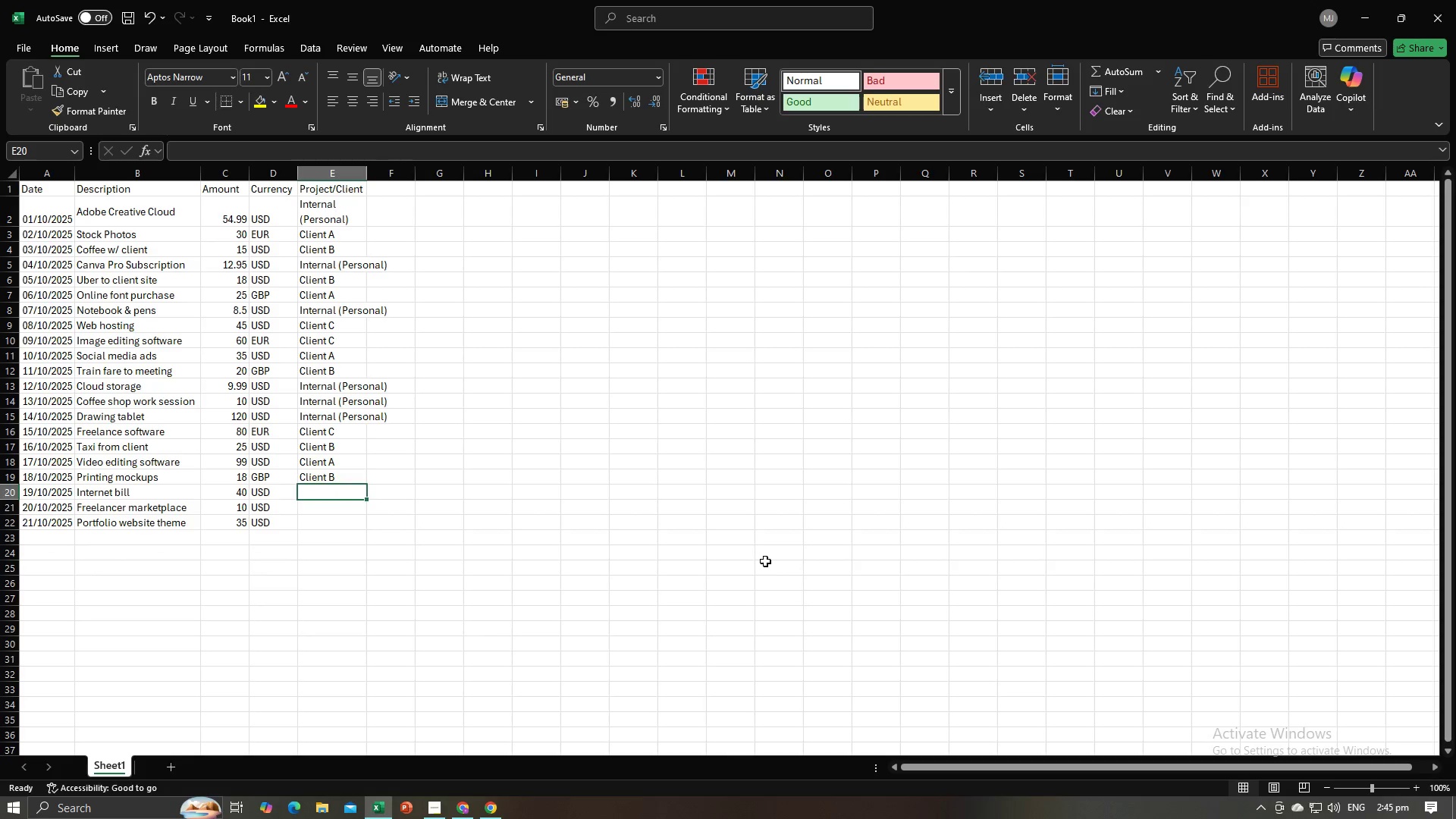 
key(Alt+AltLeft)
 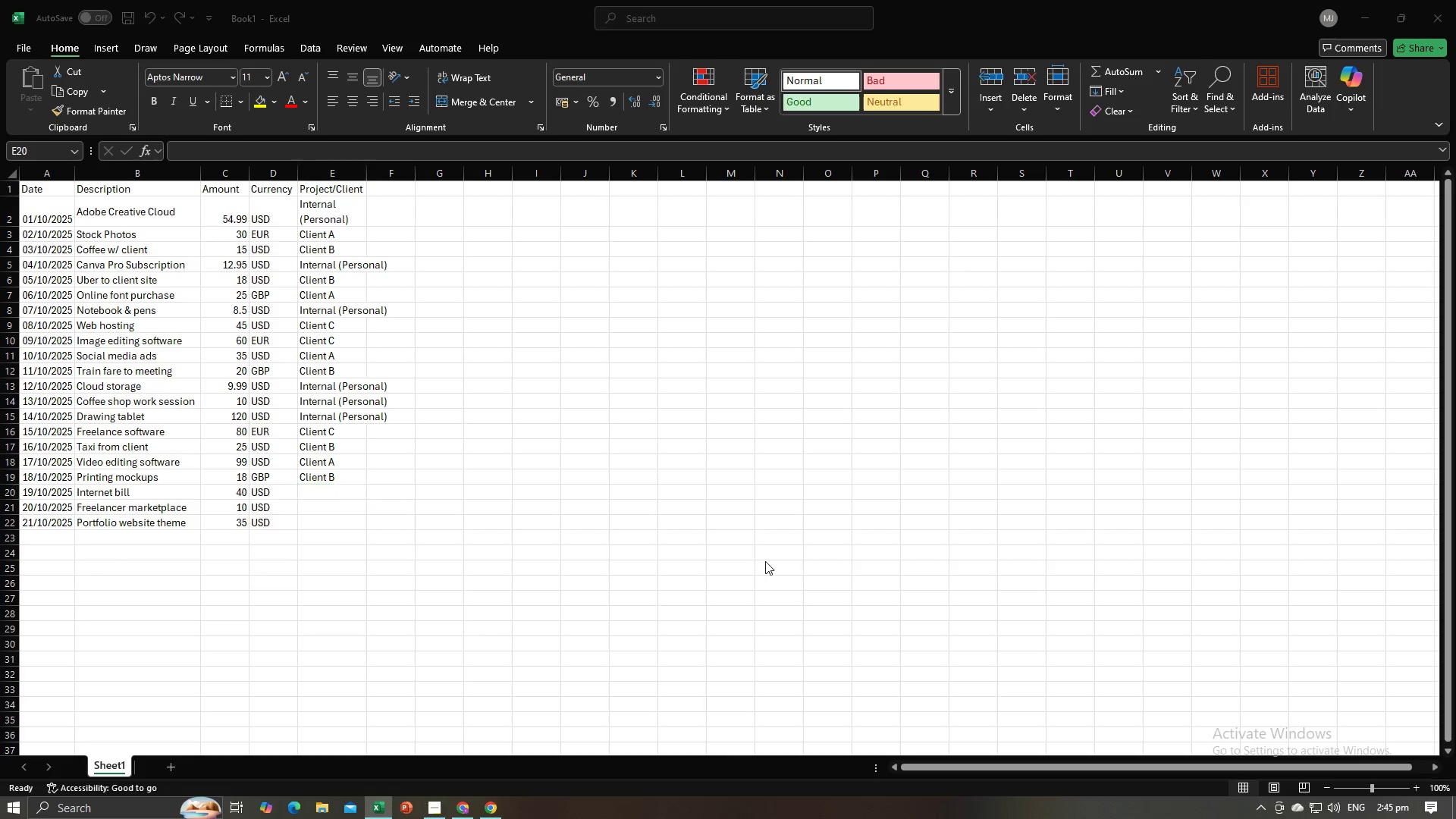 
key(Alt+Tab)
 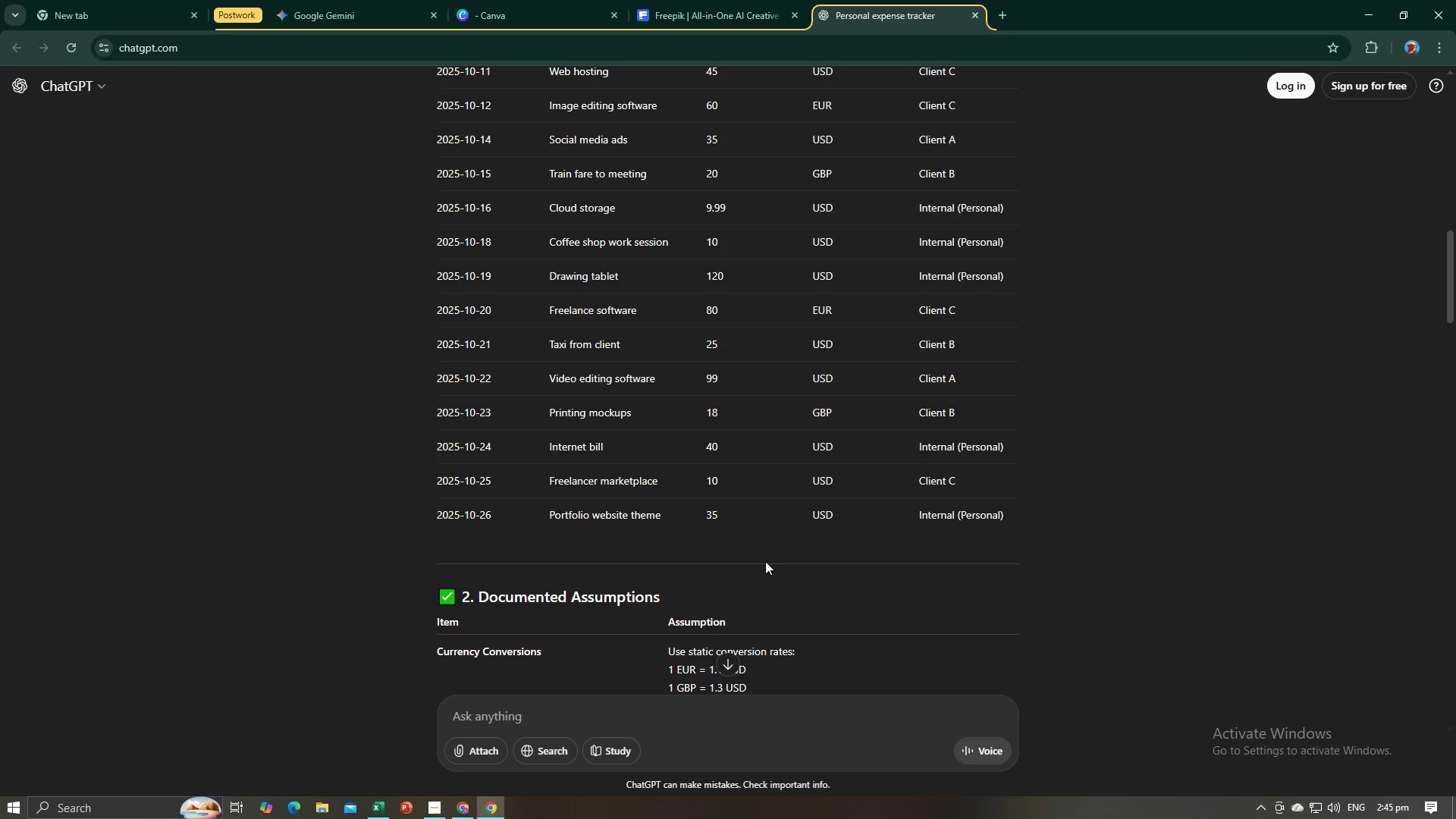 
key(Alt+AltLeft)
 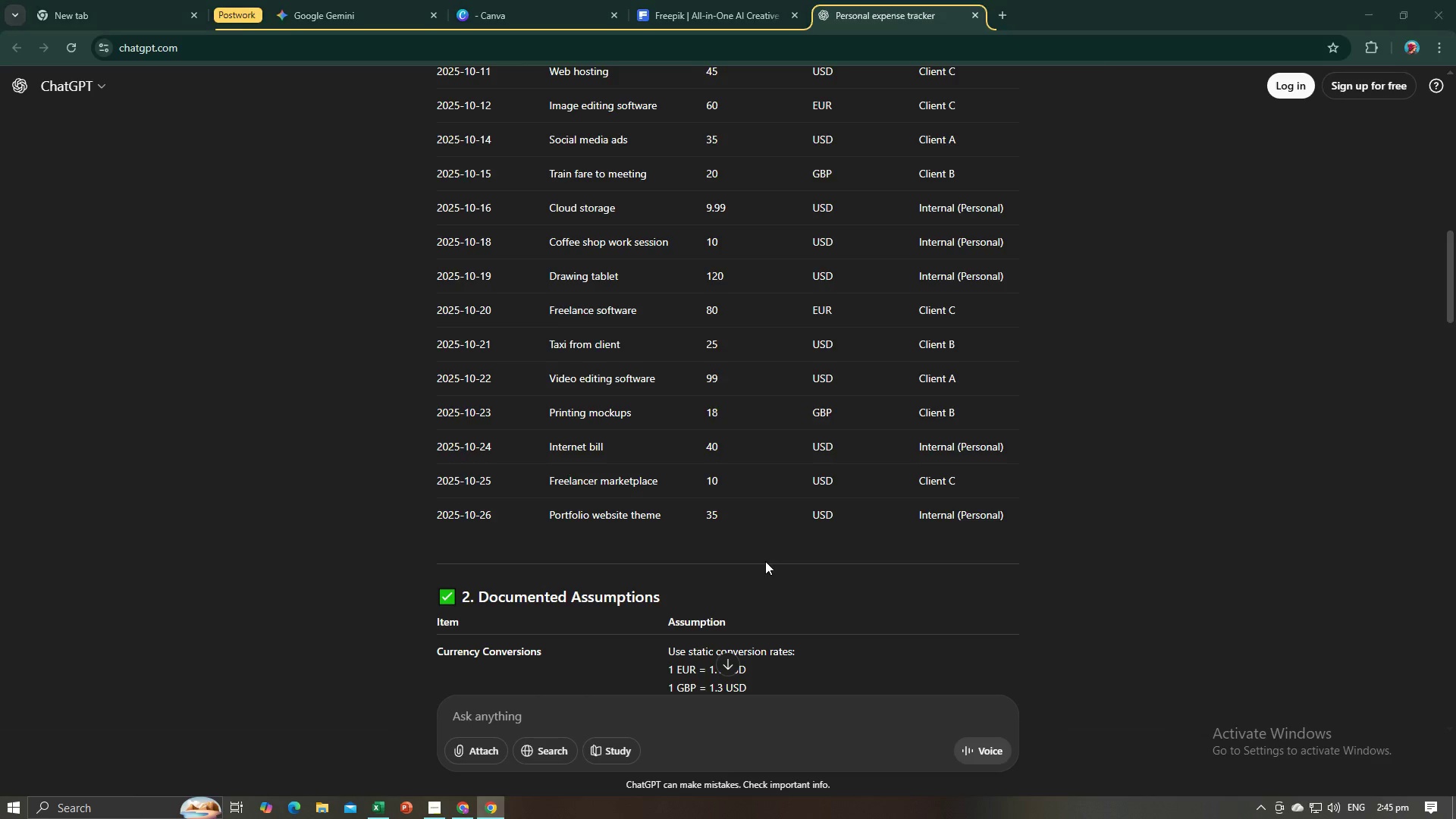 
key(Alt+Tab)
 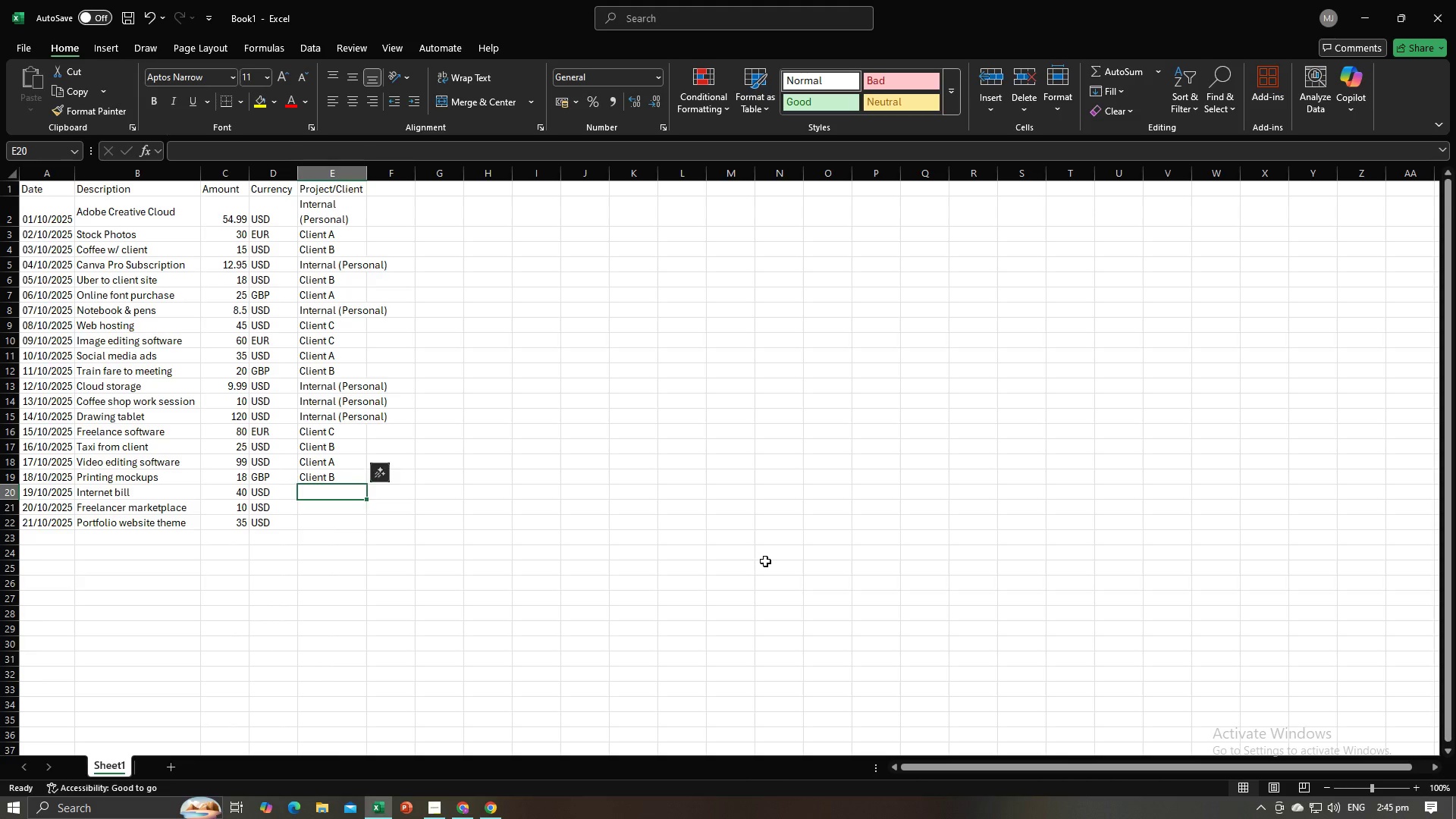 
key(Shift+ShiftLeft)
 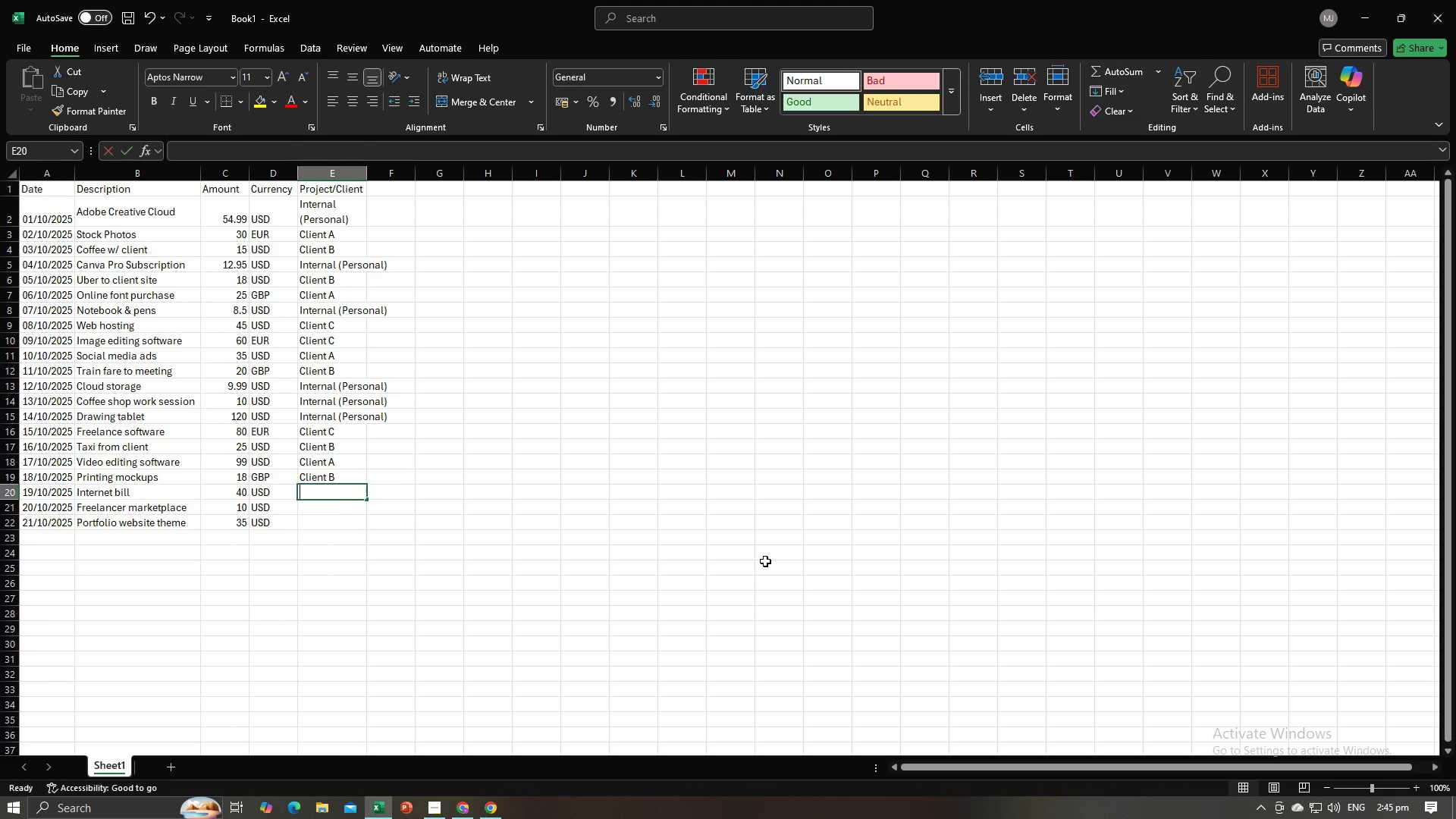 
key(Shift+I)
 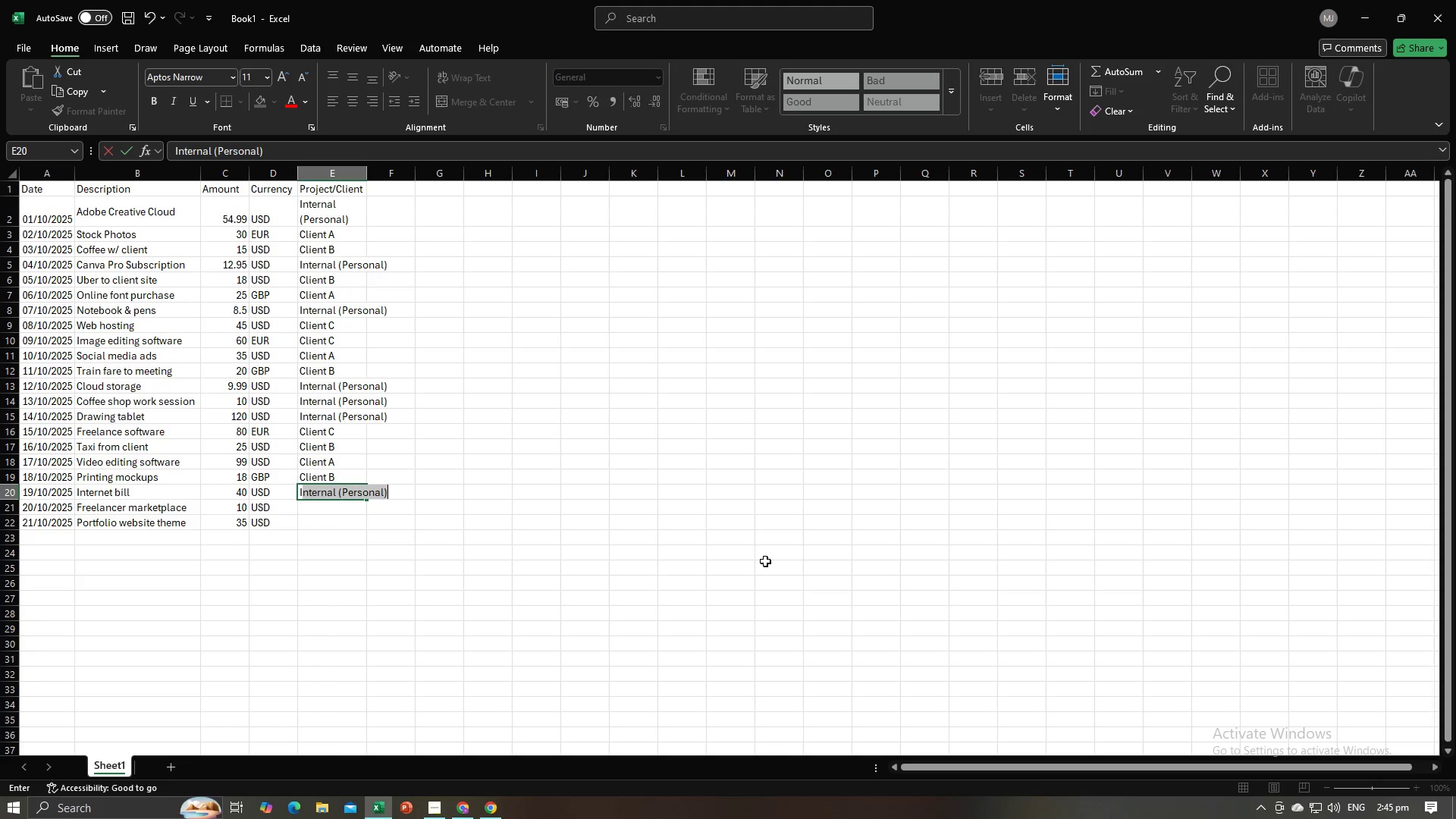 
key(Enter)
 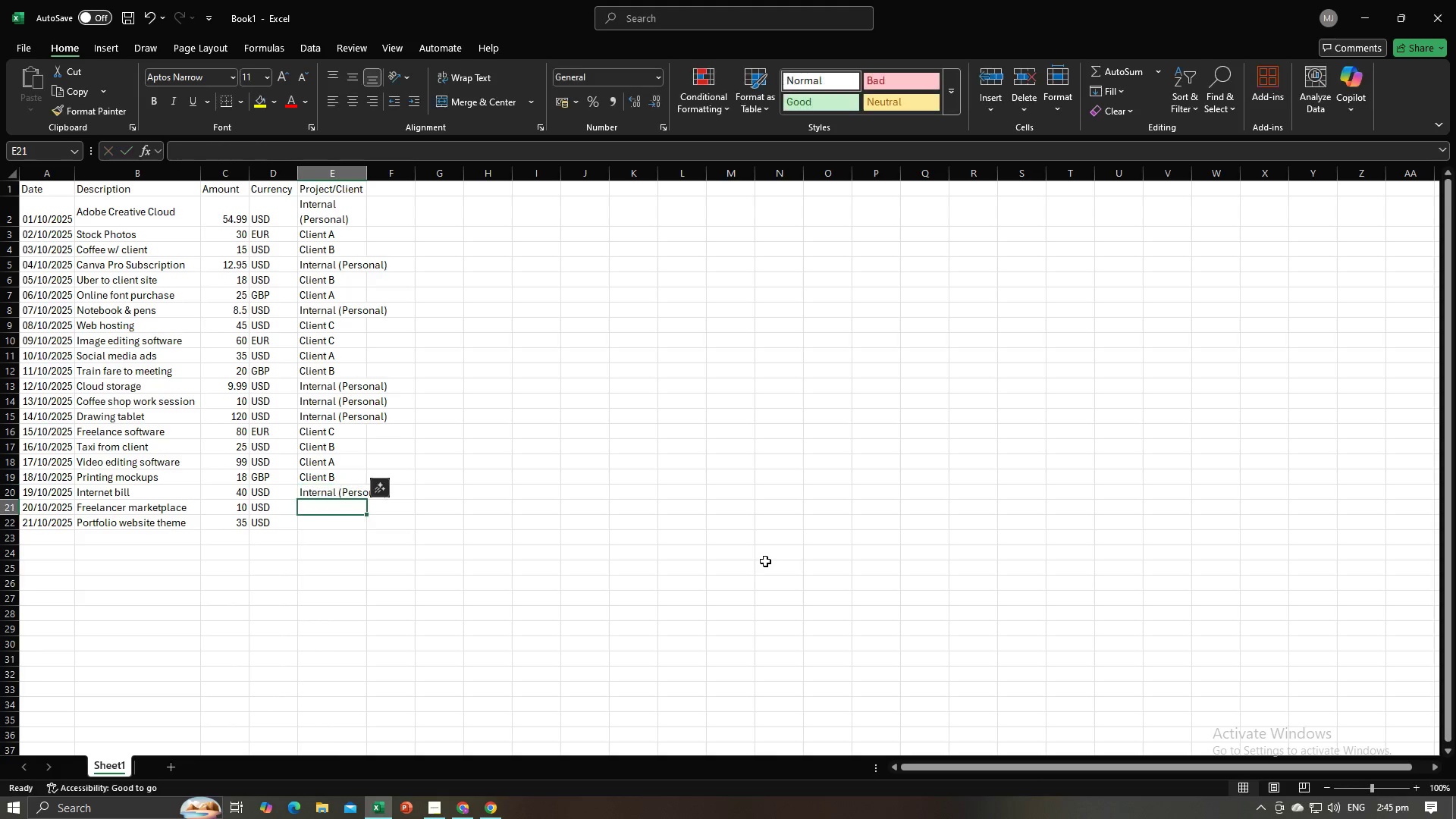 
key(Alt+AltLeft)
 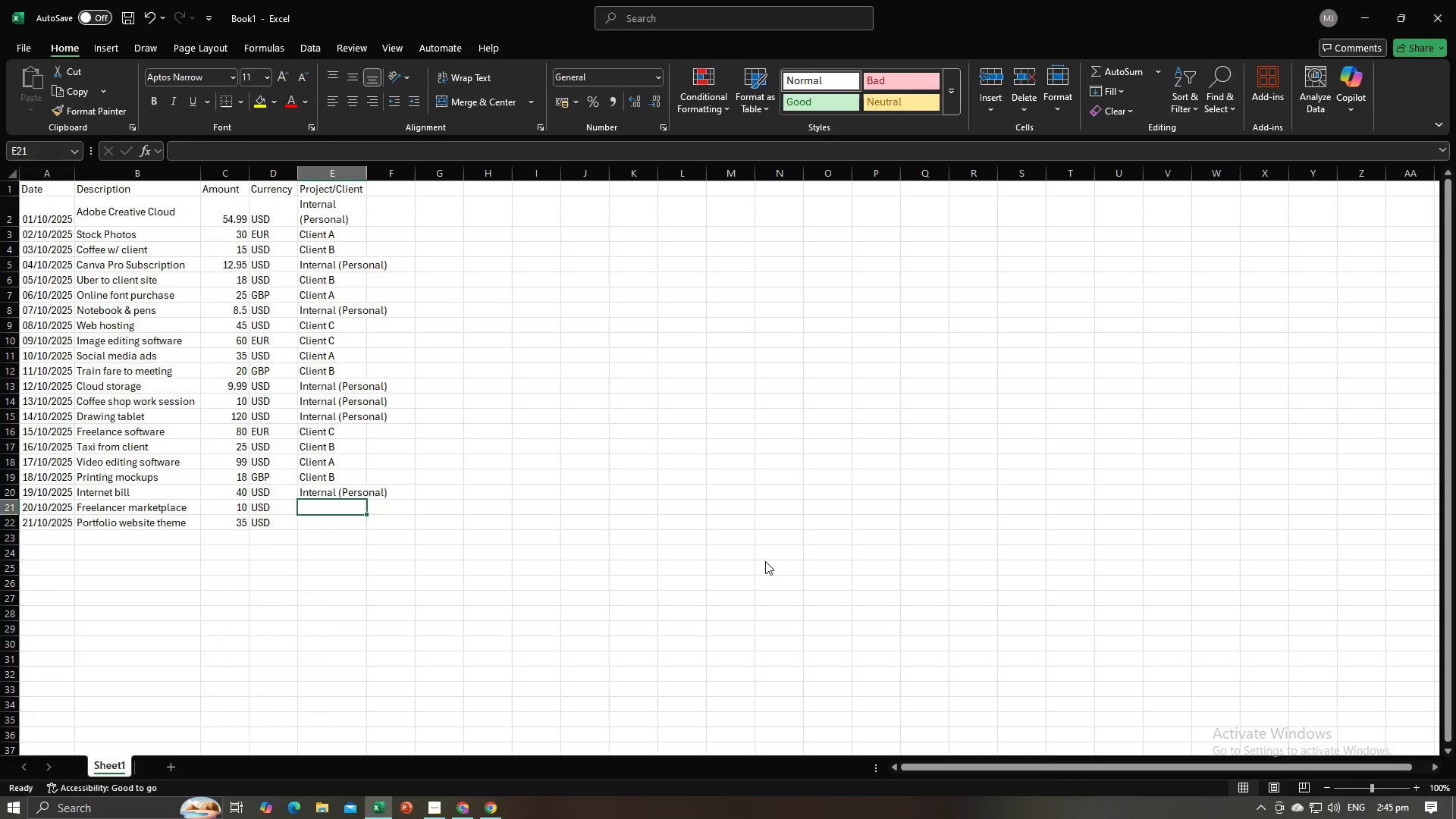 
key(Alt+Tab)
 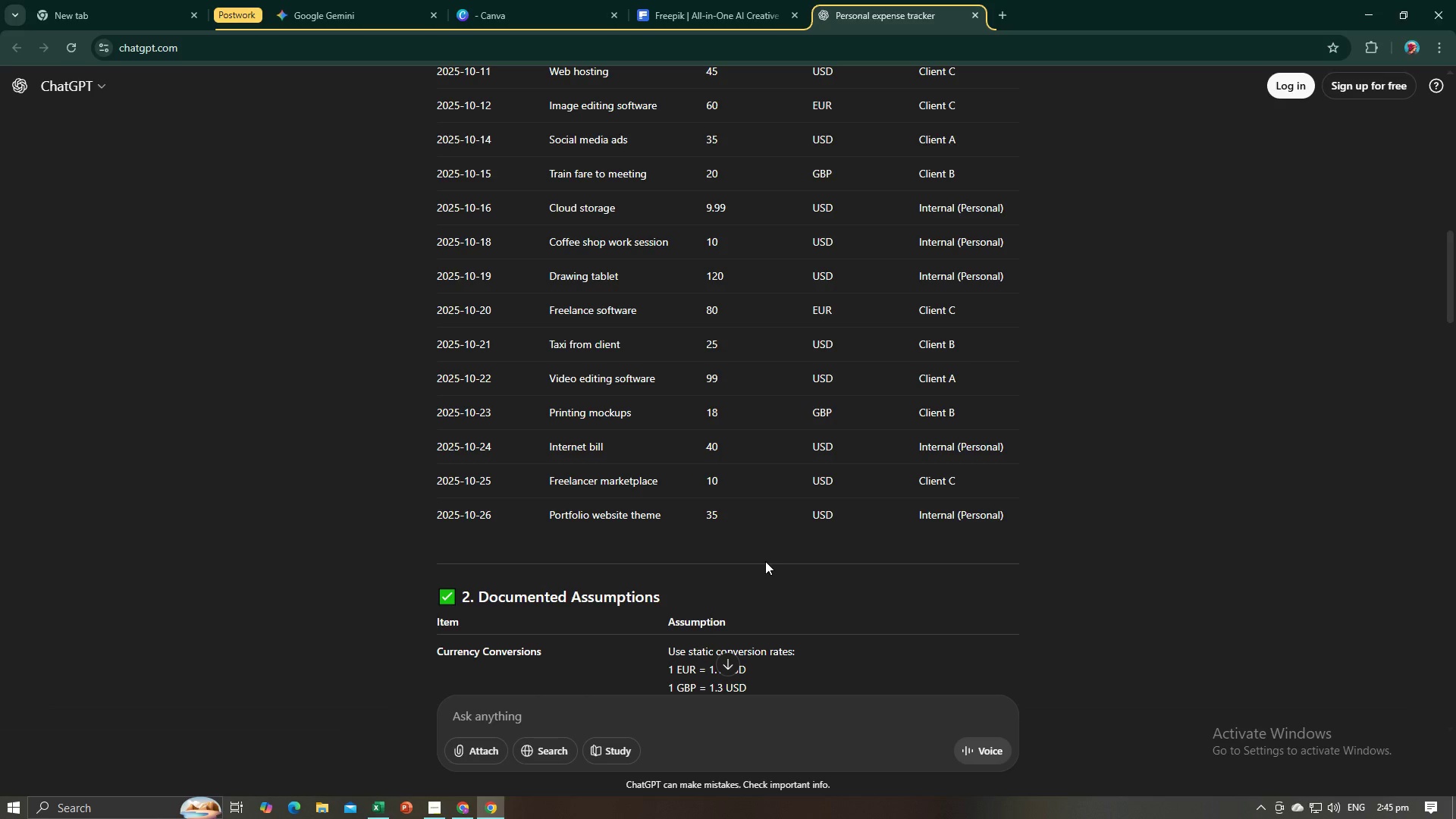 
key(Alt+AltLeft)
 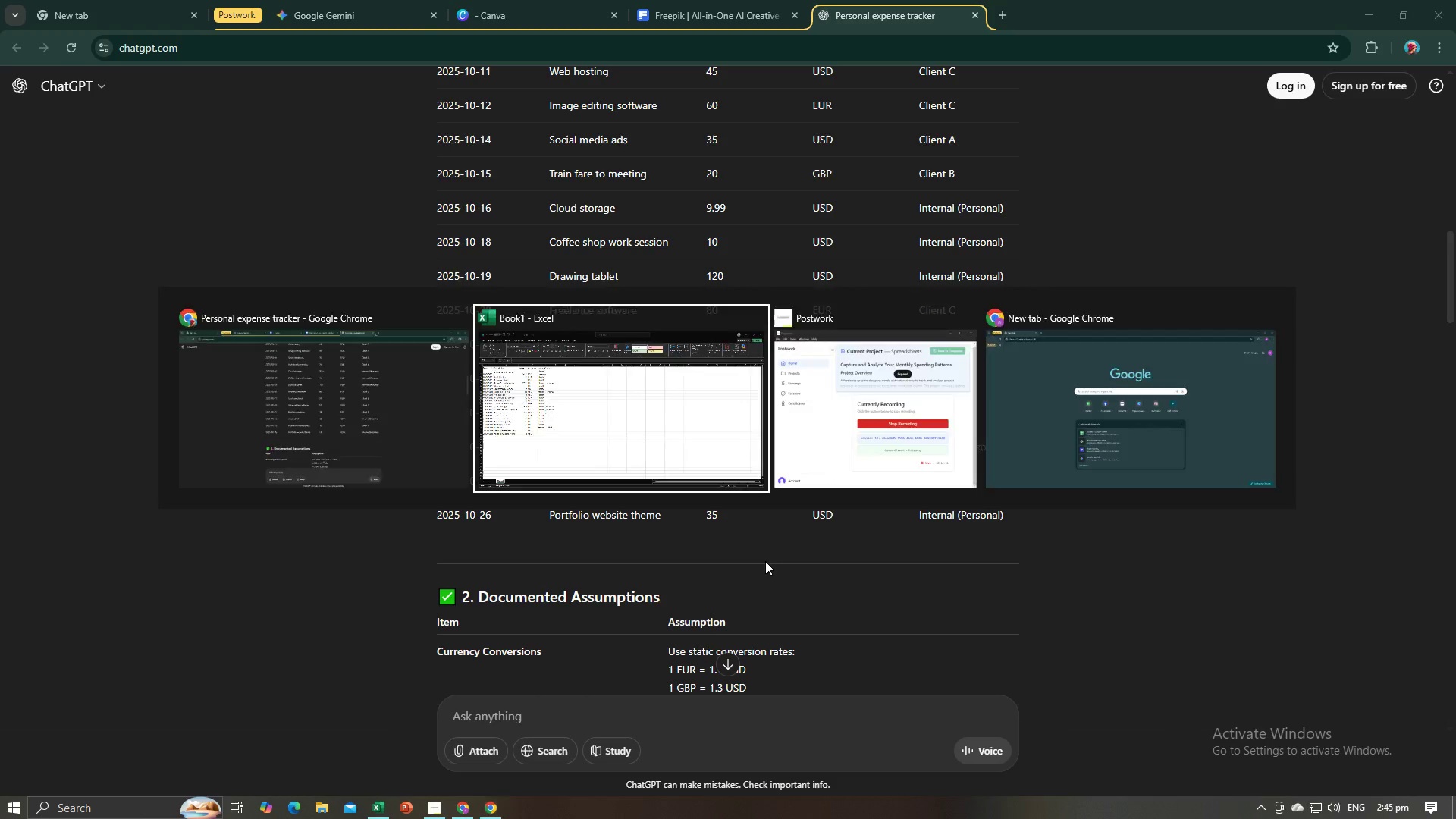 
key(Tab)
type(C;ient C)
 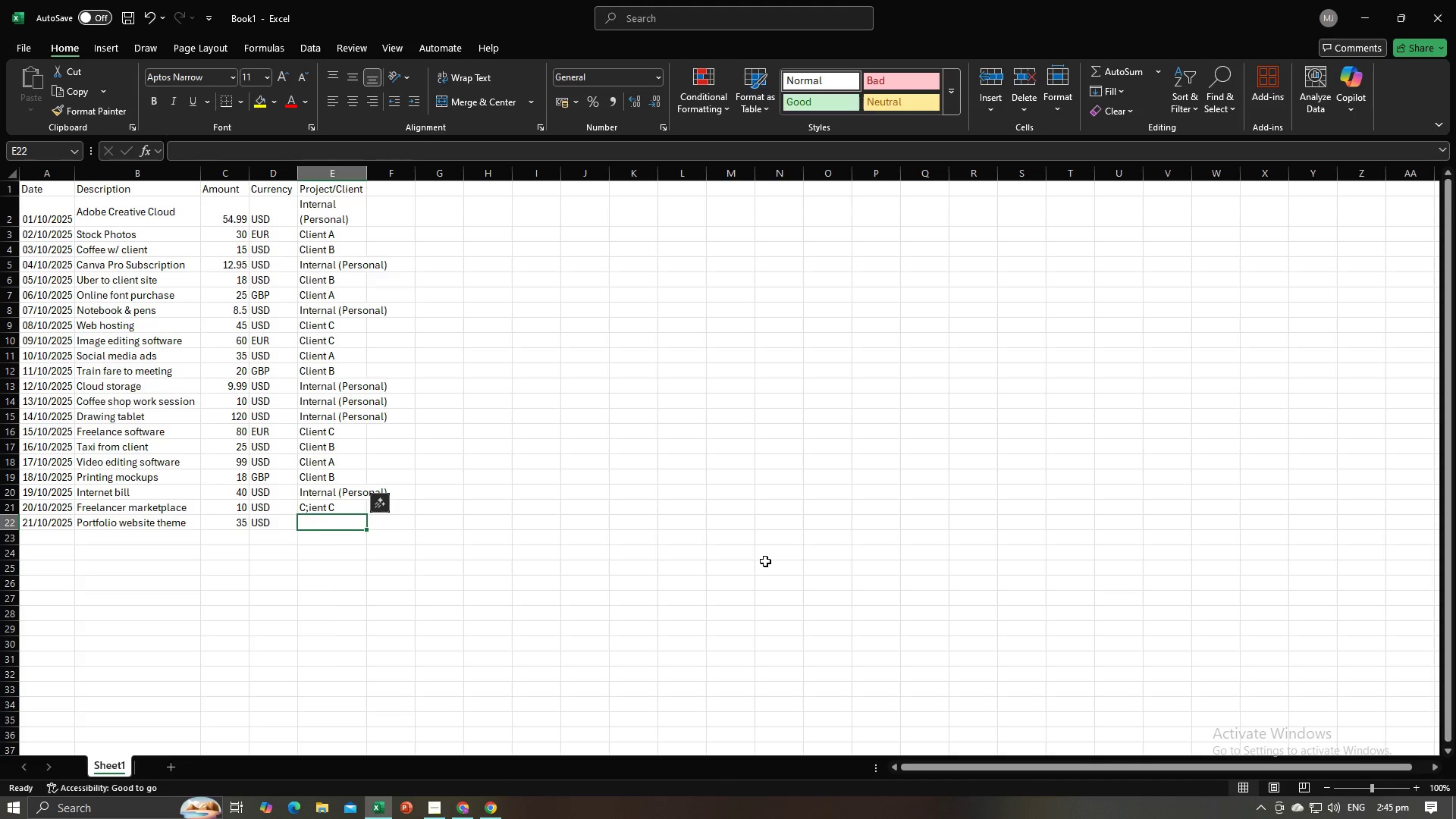 
 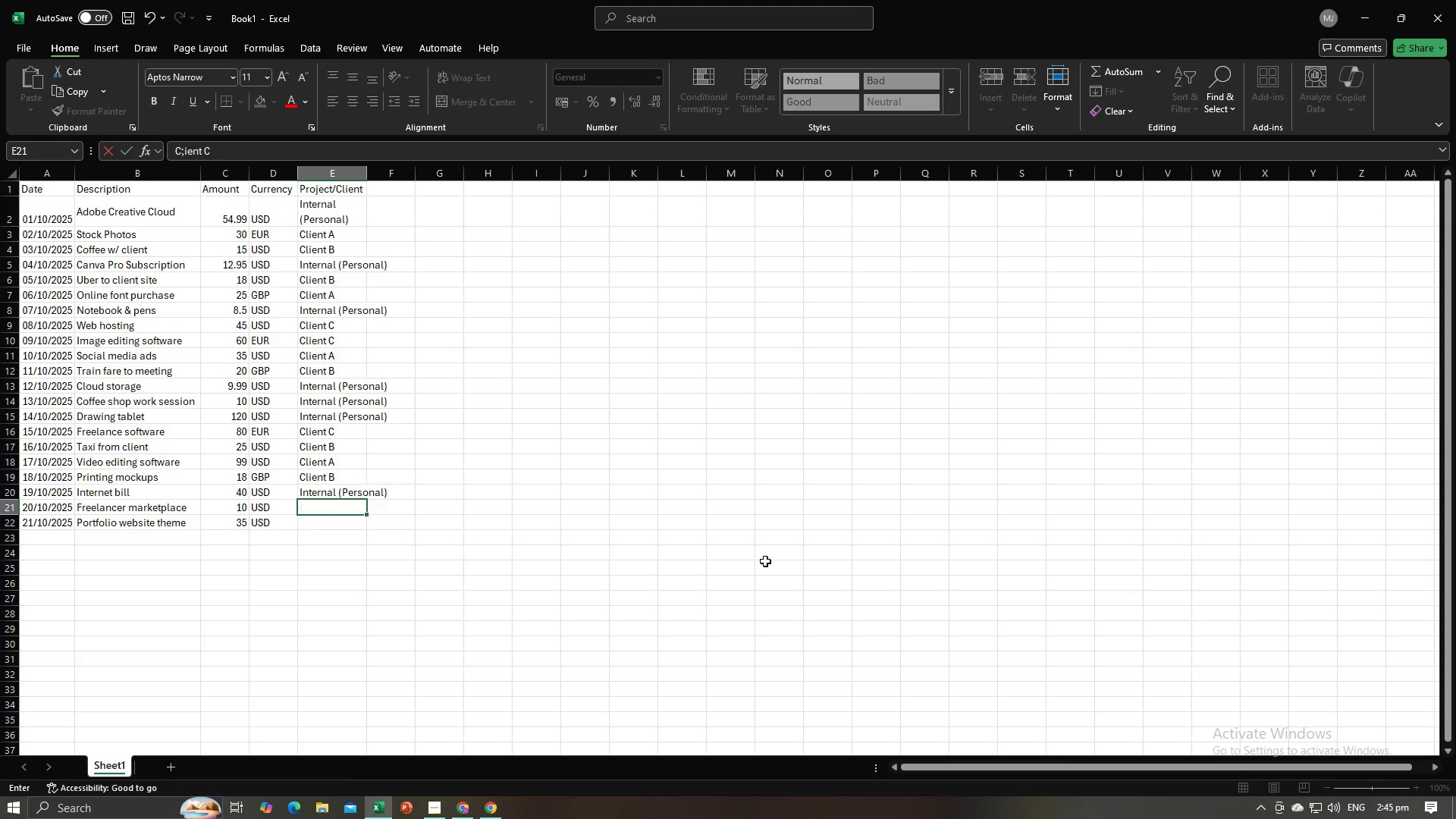 
key(Enter)
 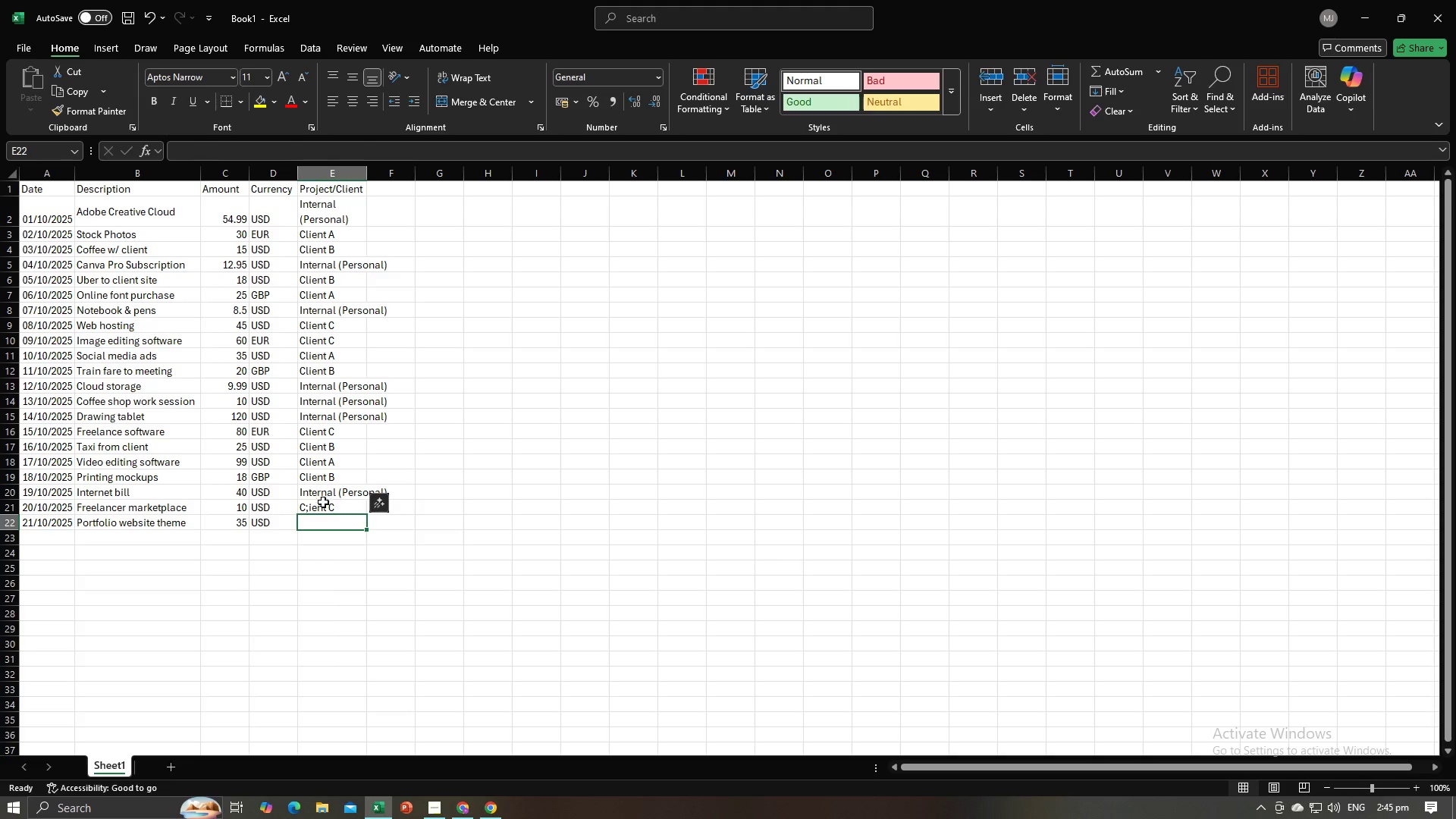 
double_click([323, 504])
 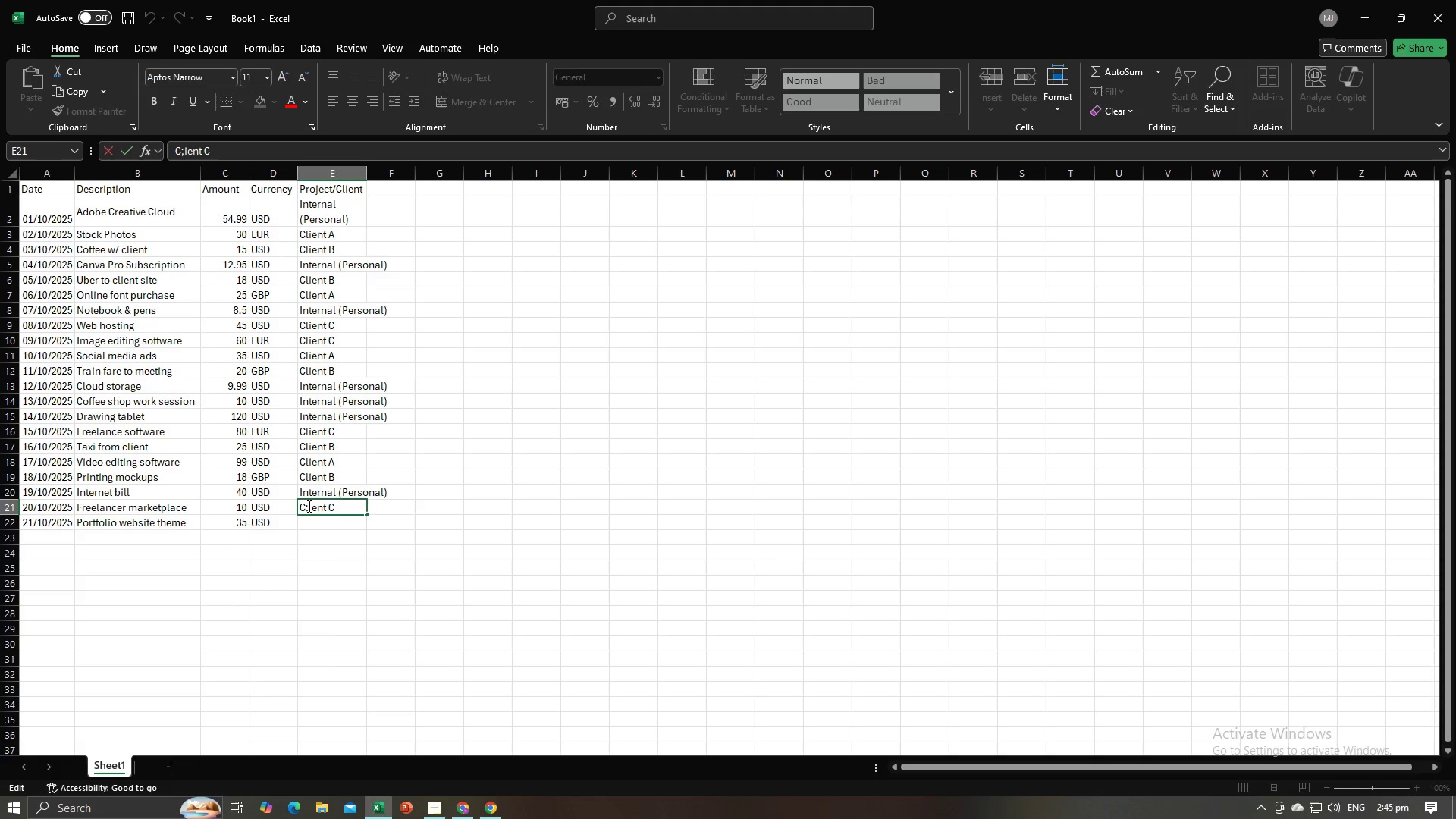 
left_click([308, 506])
 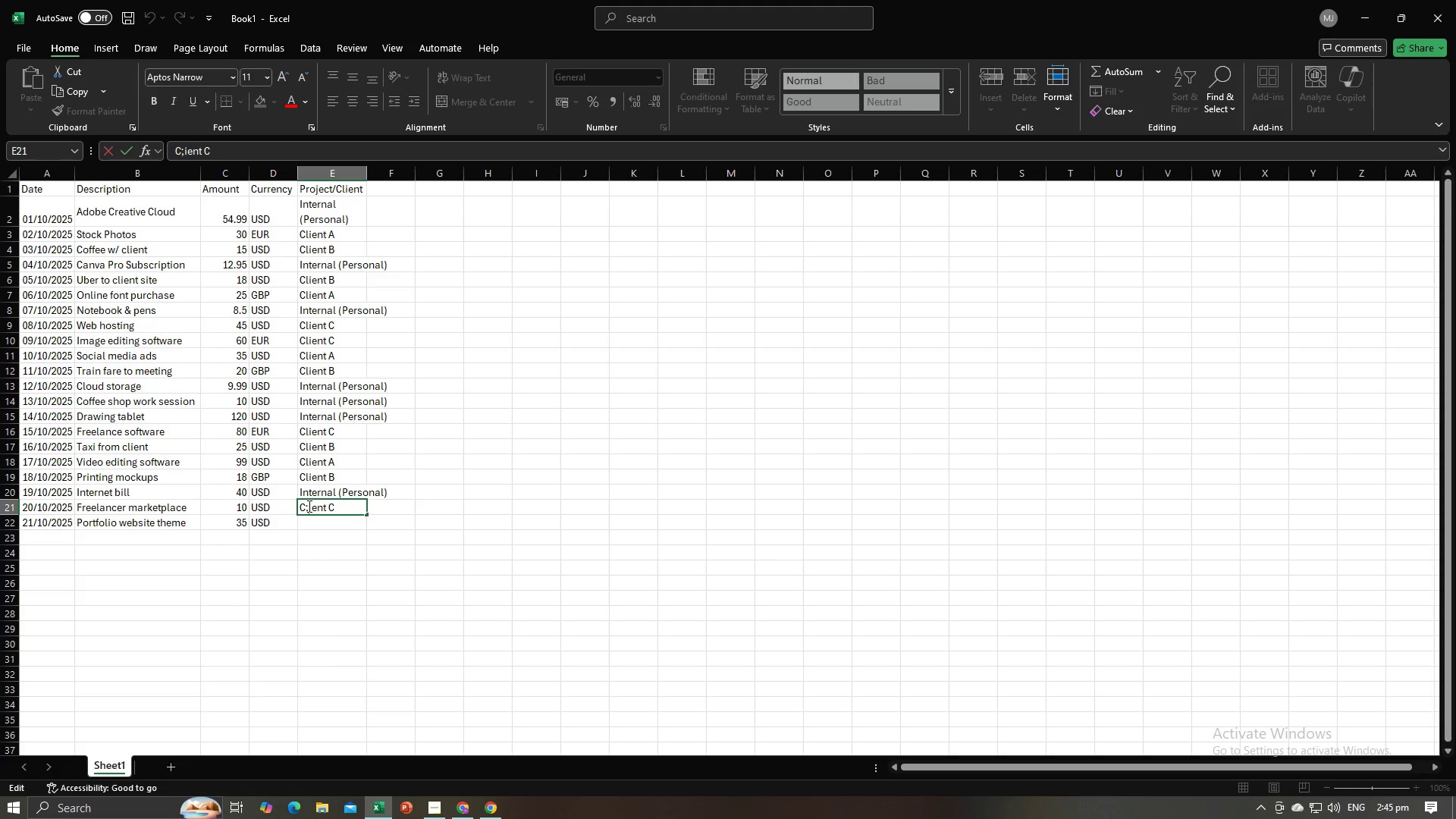 
key(Backspace)
 